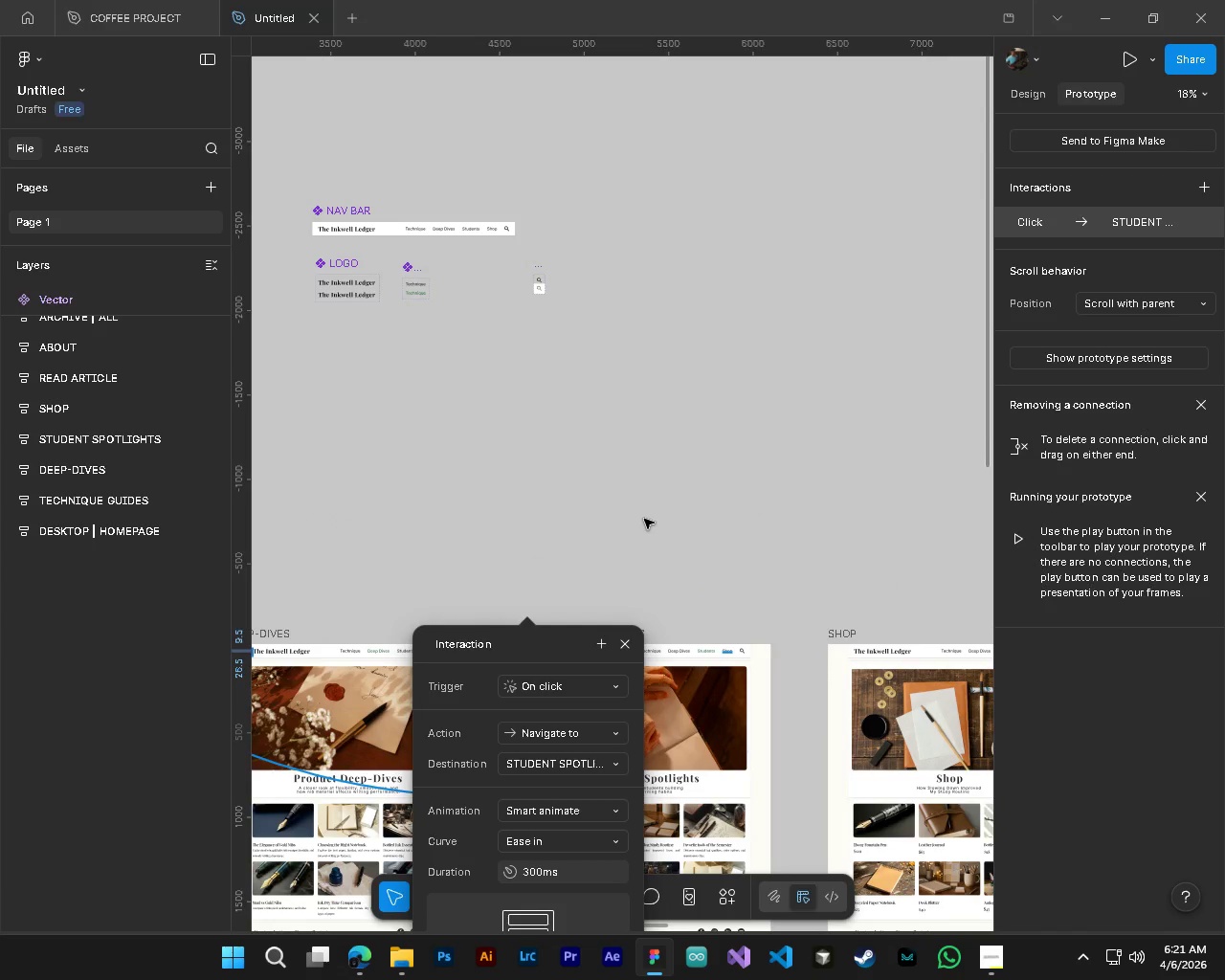 
left_click([644, 519])
 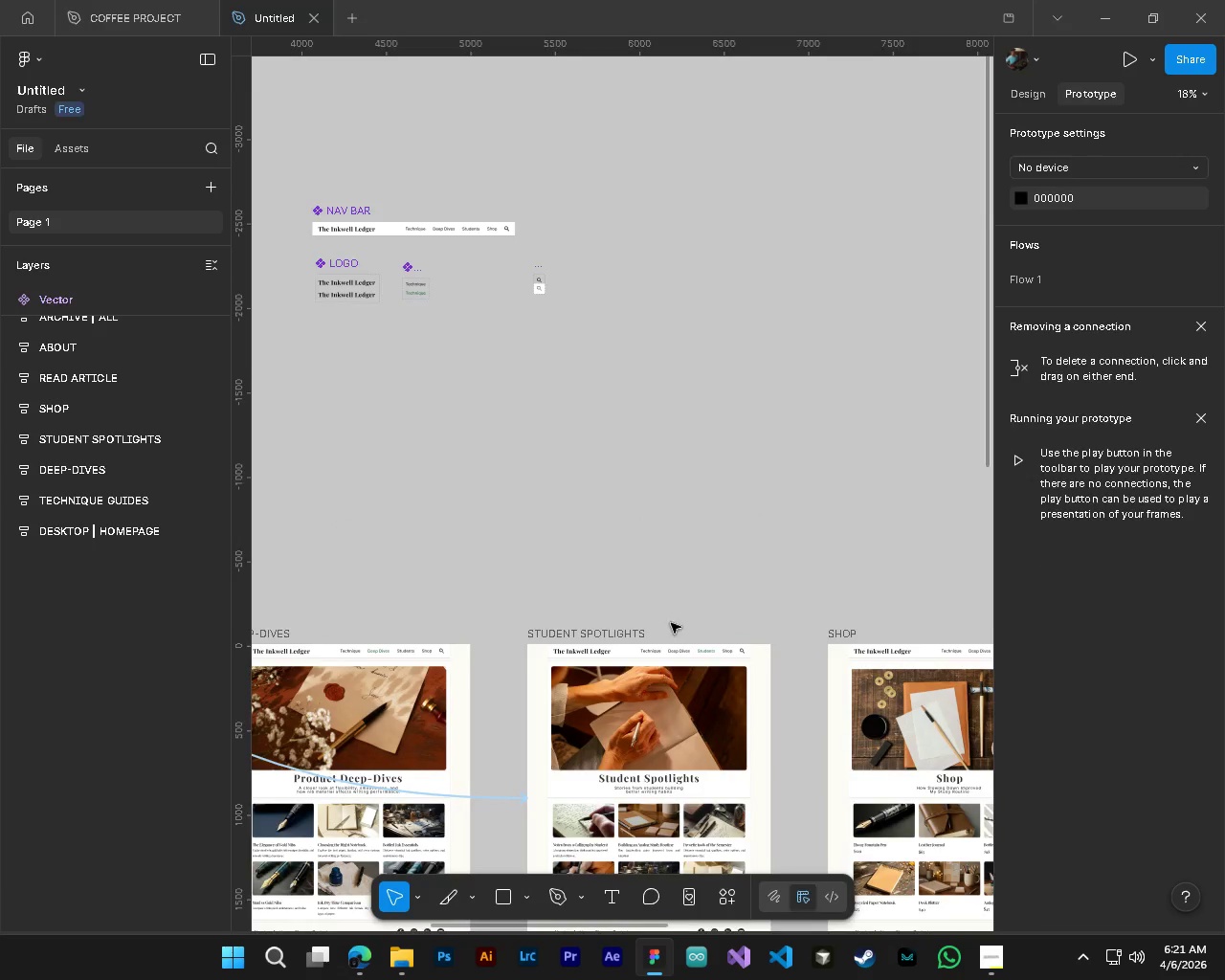 
hold_key(key=ShiftLeft, duration=0.59)
scroll: coordinate [593, 710], scroll_direction: none, amount: 0.0
 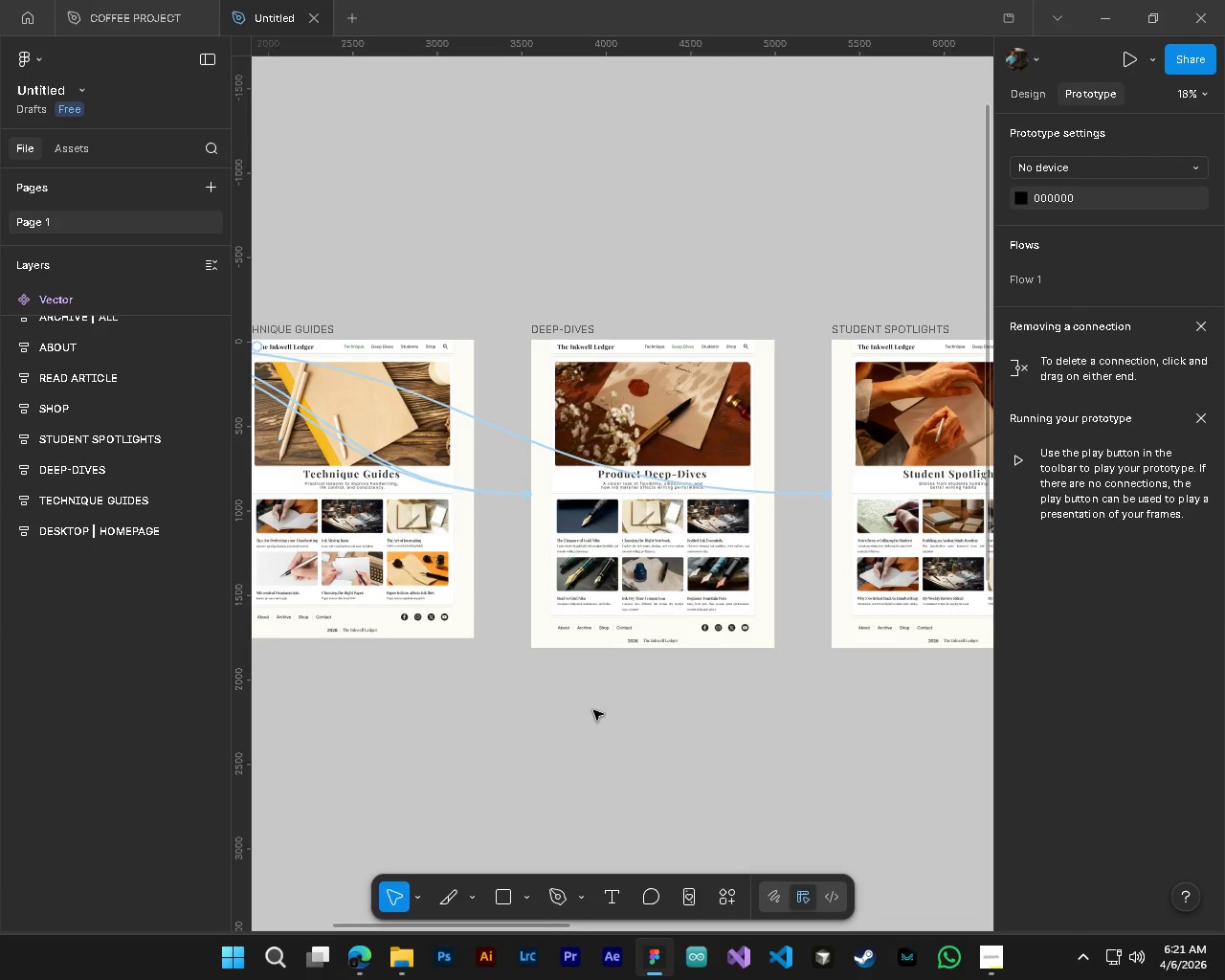 
hold_key(key=ControlLeft, duration=2.84)
hold_key(key=AltLeft, duration=1.5)
scroll: coordinate [593, 710], scroll_direction: down, amount: 5.0
 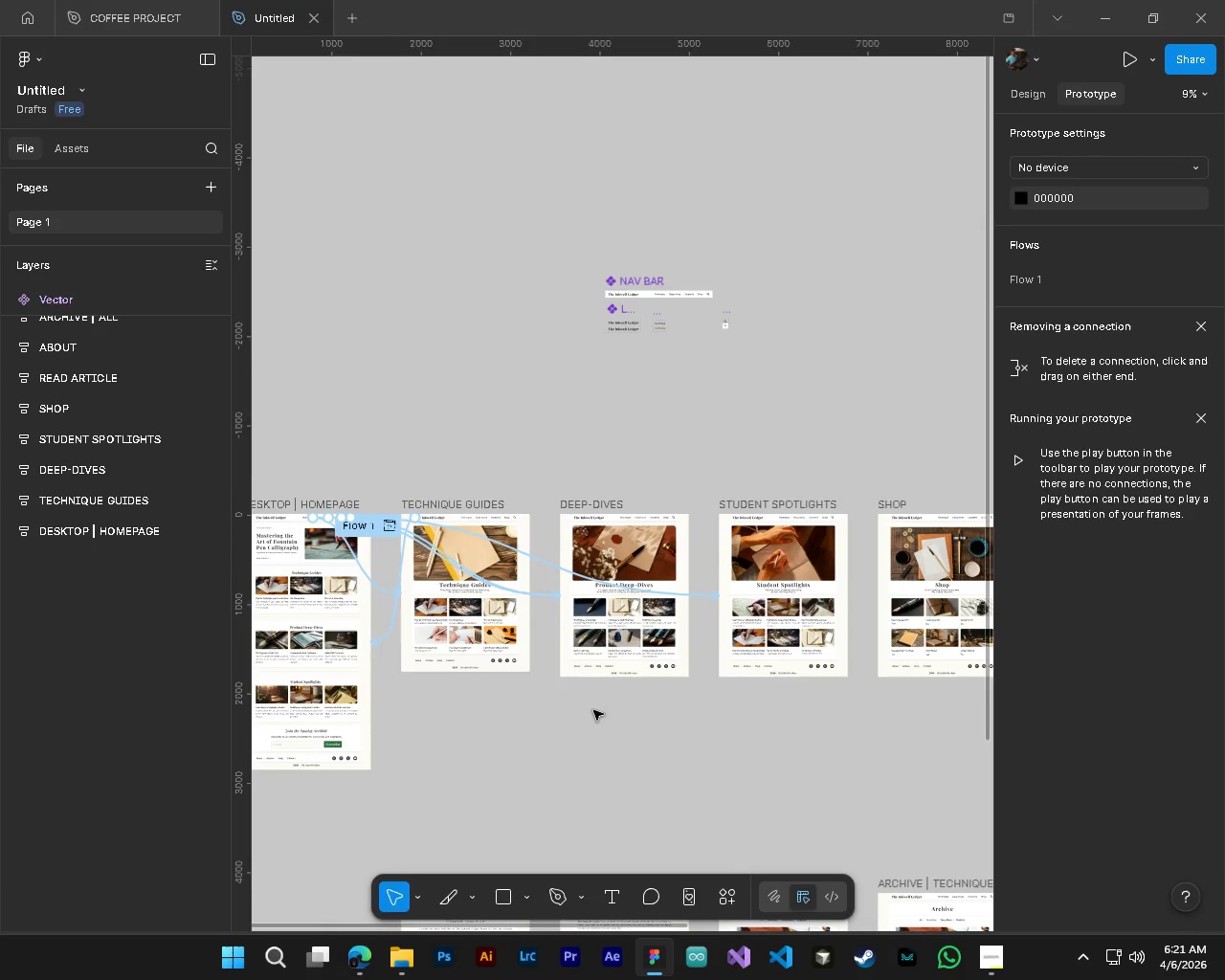 
hold_key(key=AltLeft, duration=1.16)
 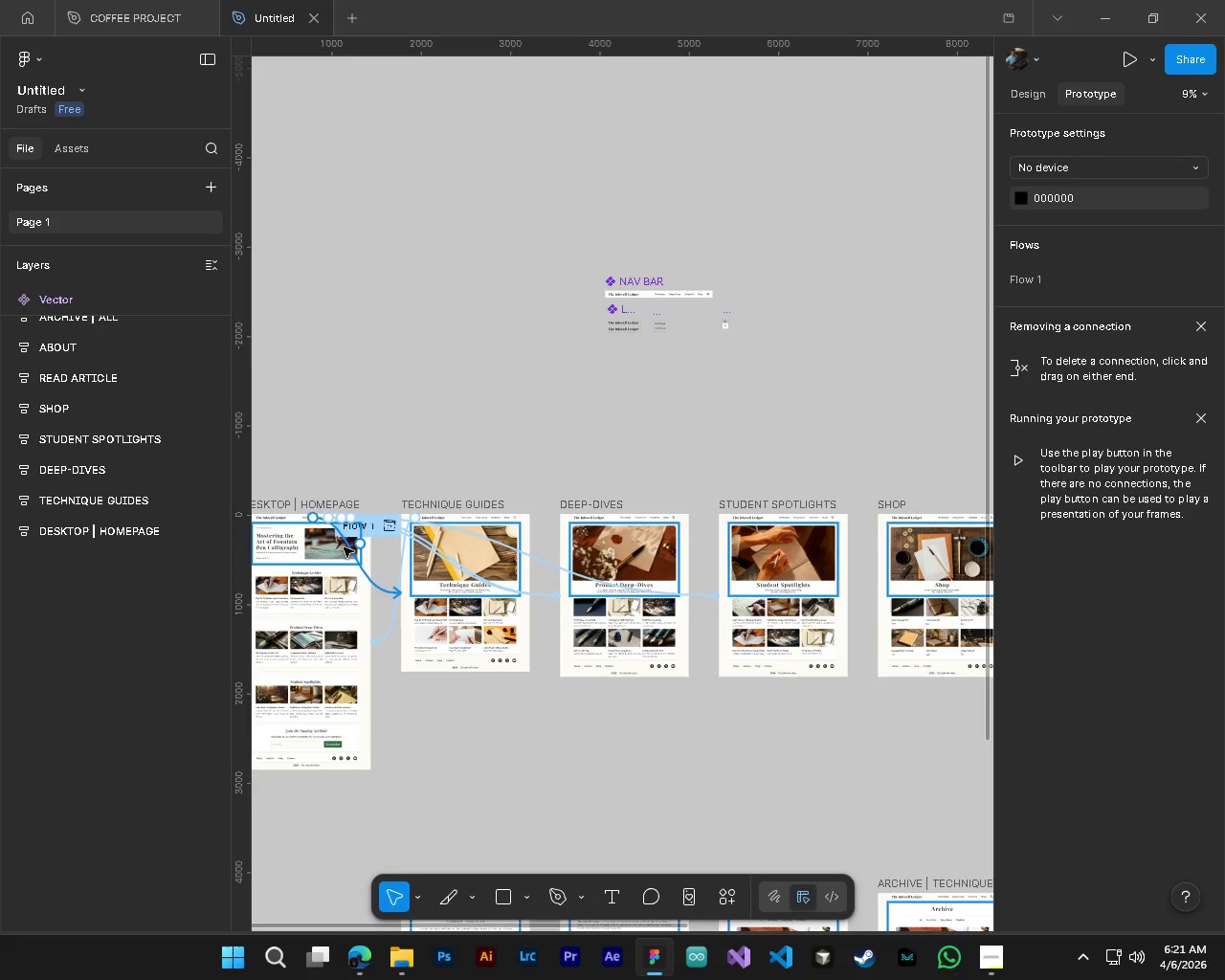 
hold_key(key=AltLeft, duration=1.52)
 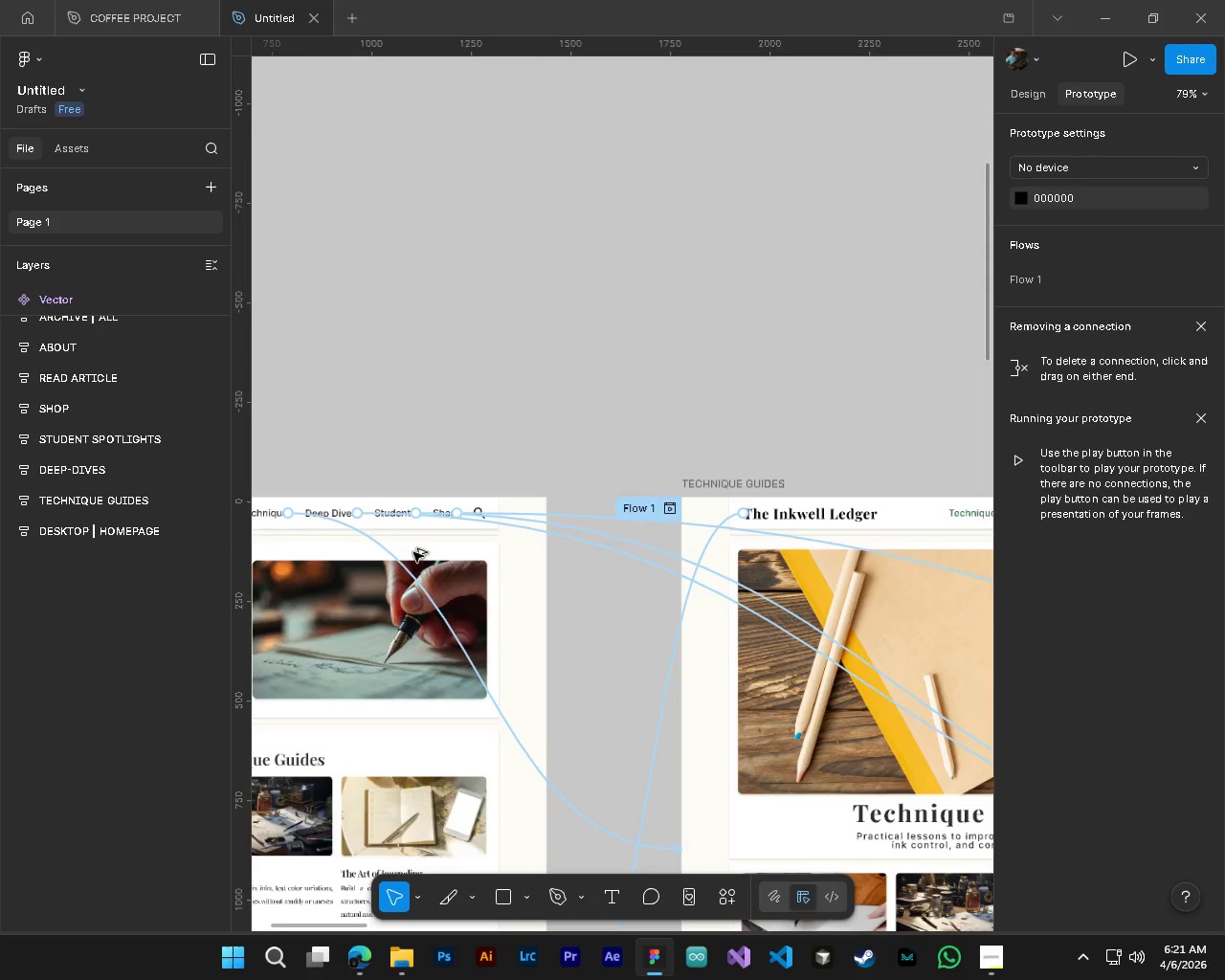 
hold_key(key=AltLeft, duration=0.94)
 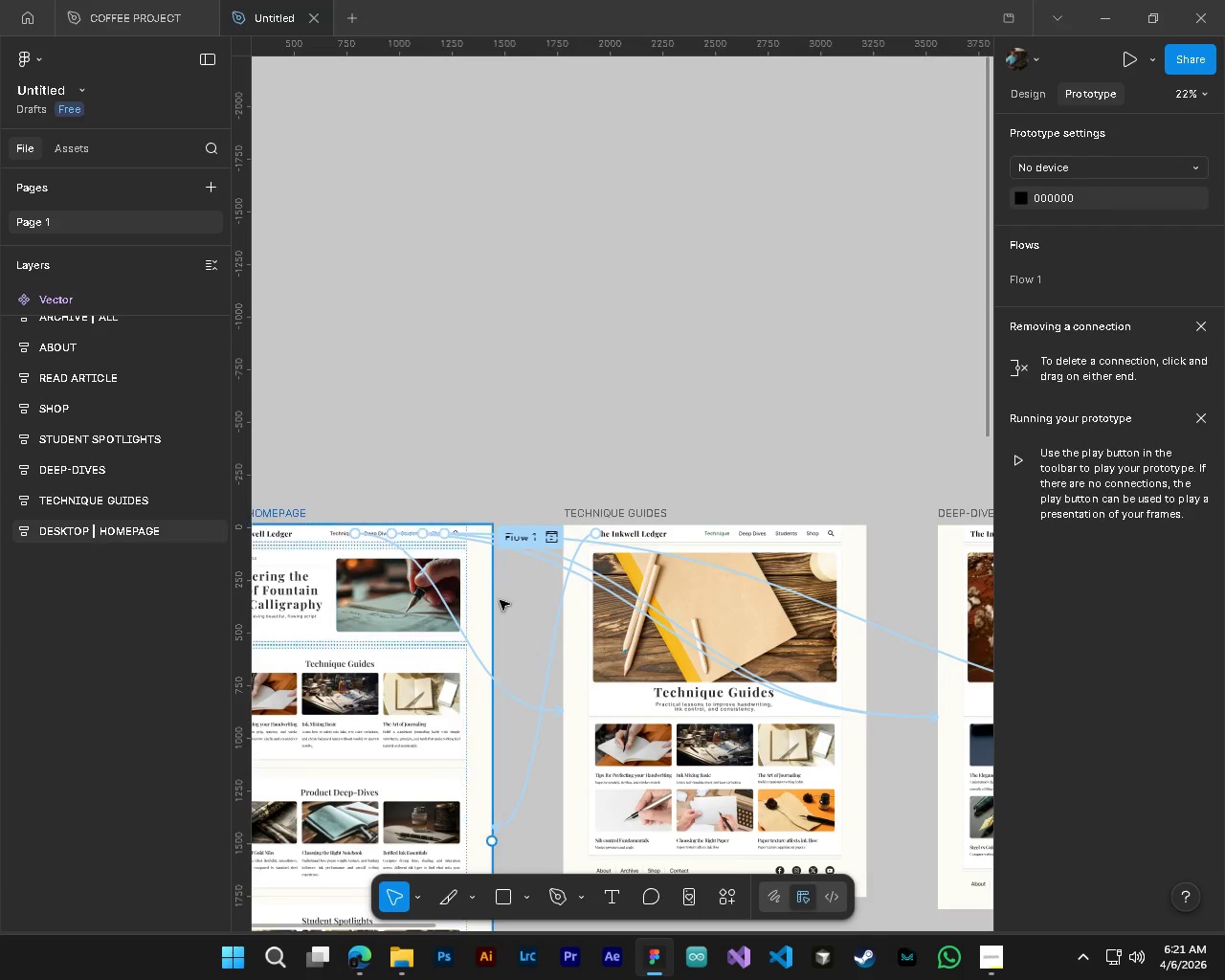 
scroll: coordinate [320, 503], scroll_direction: up, amount: 19.0
 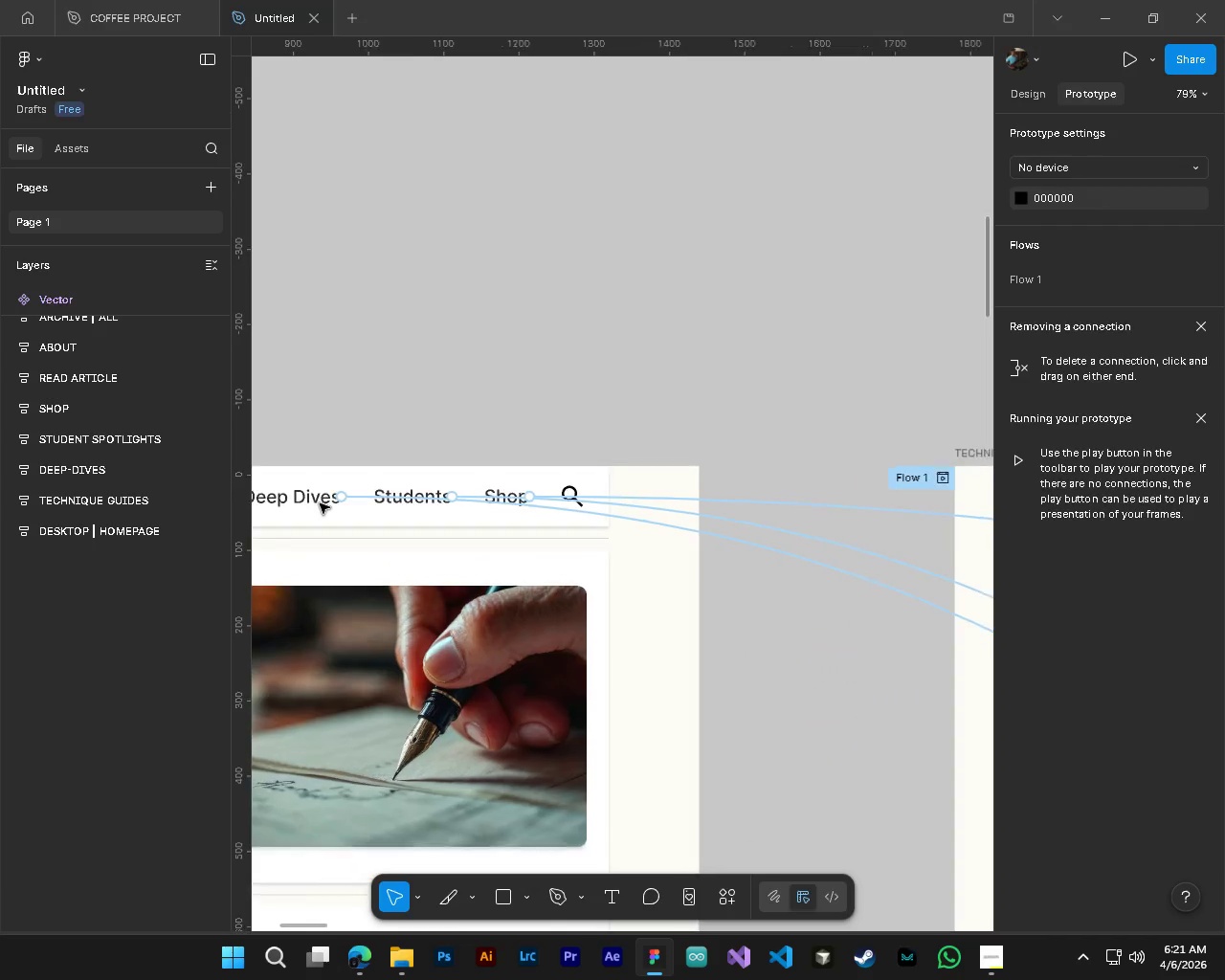 
scroll: coordinate [430, 555], scroll_direction: down, amount: 10.0
 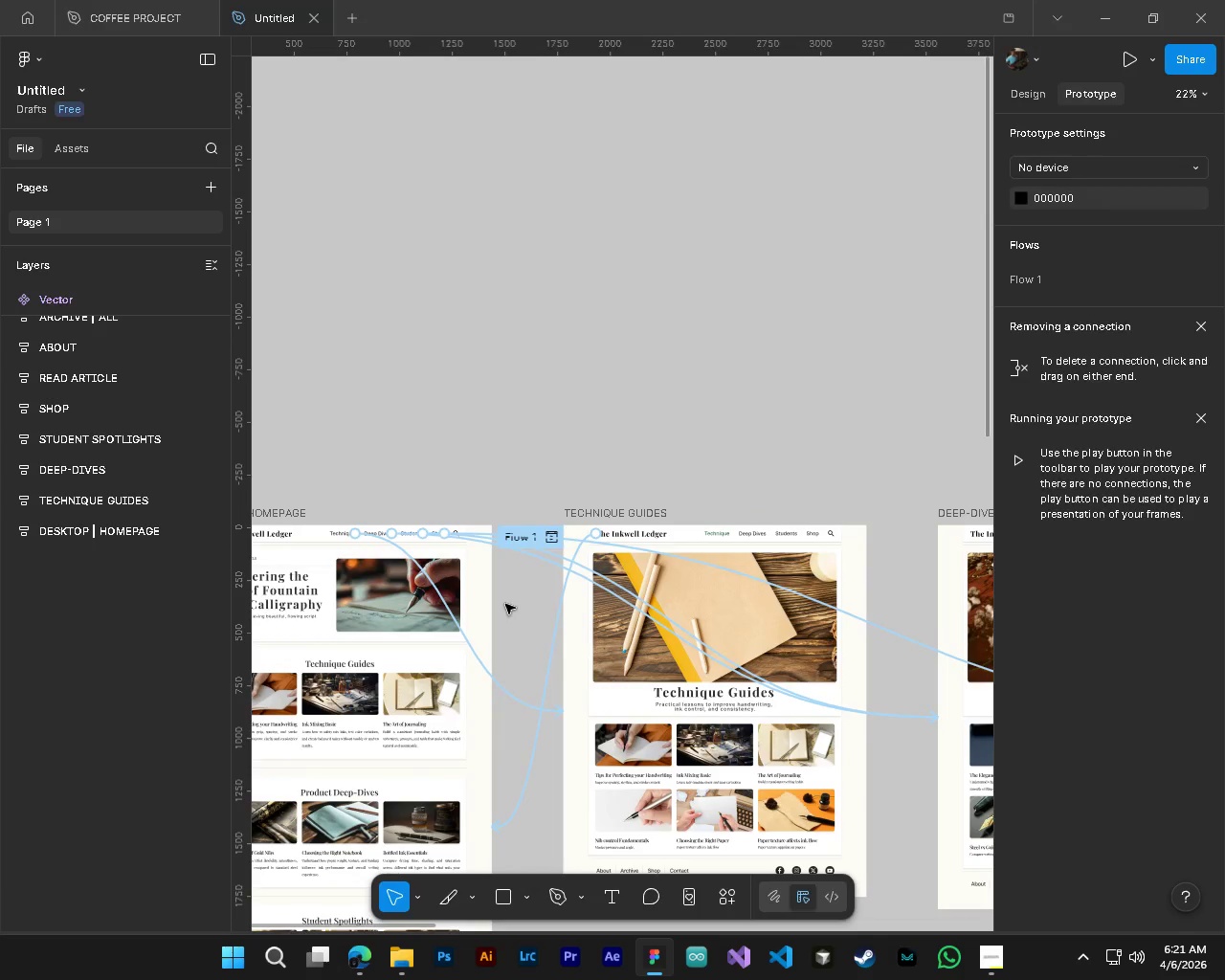 
key(Control+Z)
 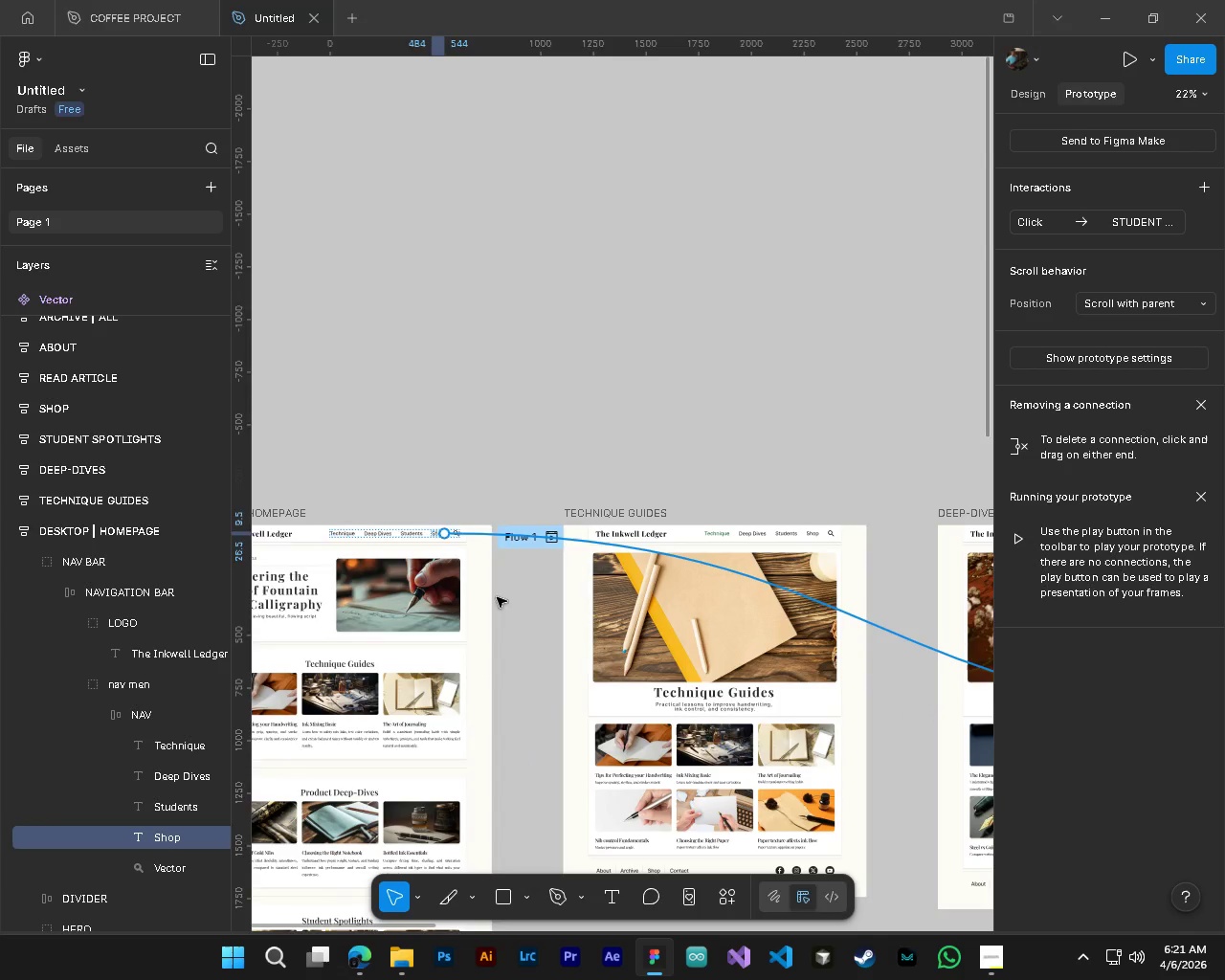 
hold_key(key=AltLeft, duration=1.16)
scroll: coordinate [439, 558], scroll_direction: up, amount: 8.0
 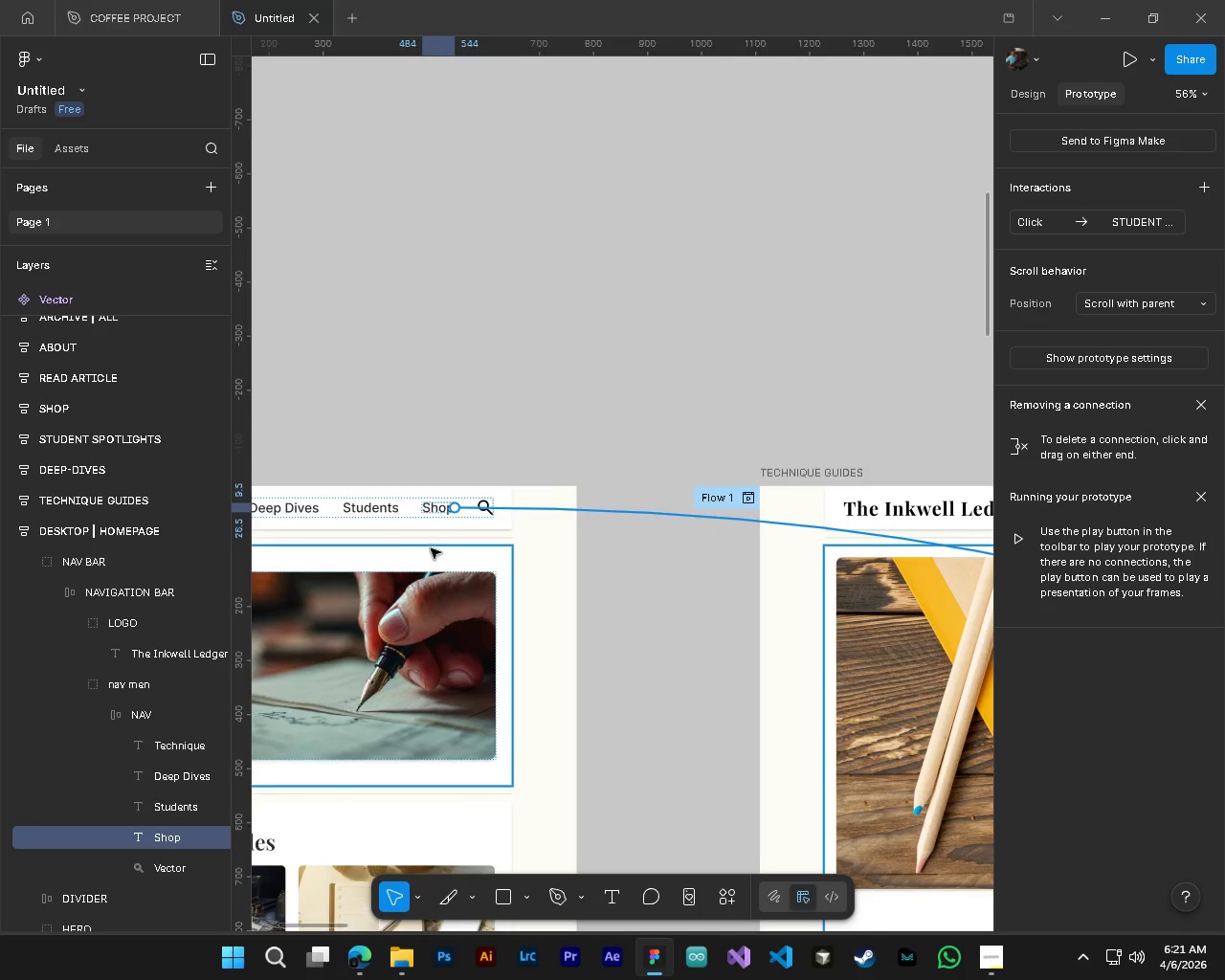 
key(Control+Z)
 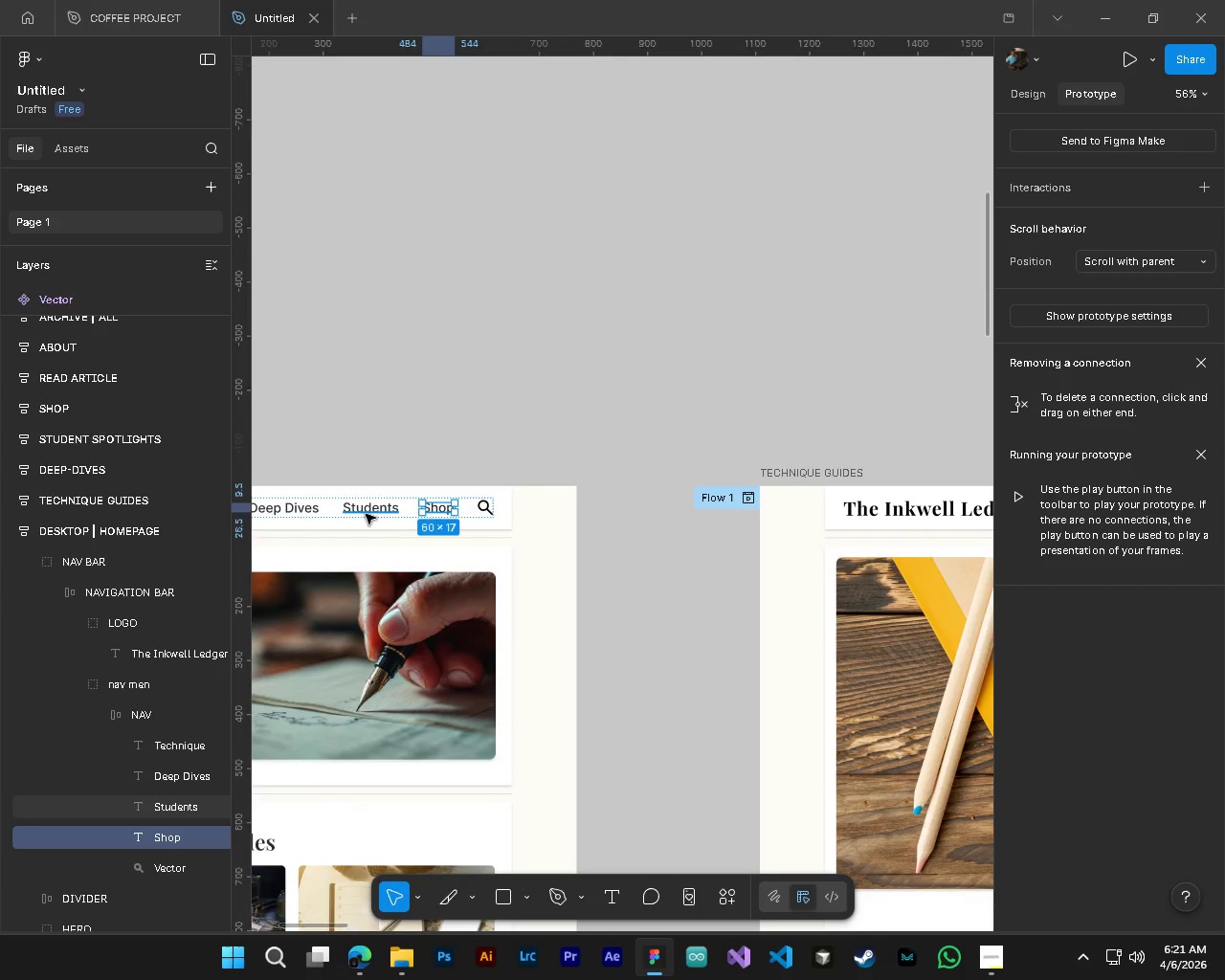 
hold_key(key=ControlLeft, duration=1.26)
hold_key(key=AltLeft, duration=1.06)
scroll: coordinate [470, 623], scroll_direction: down, amount: 13.0
 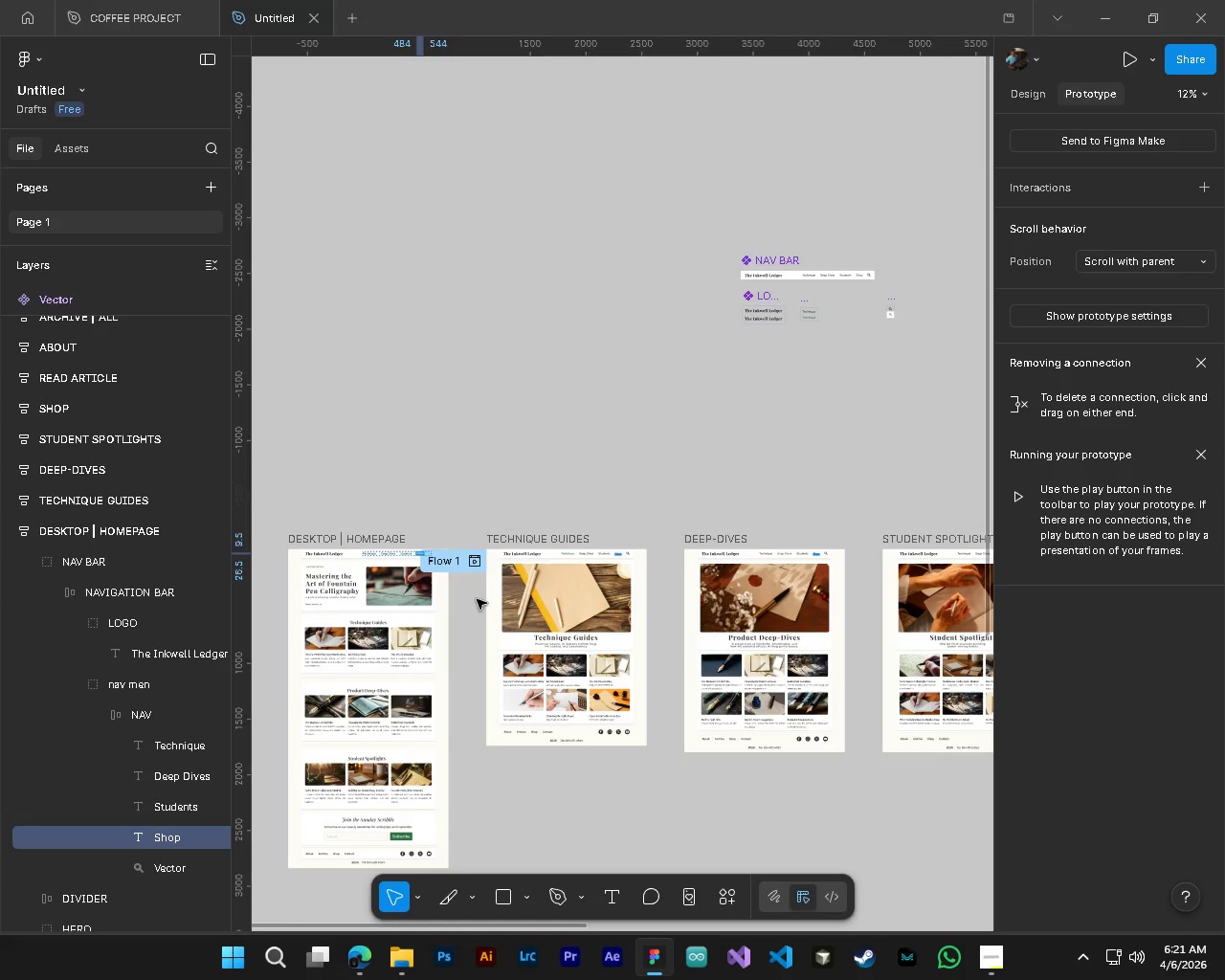 
key(Control+ControlLeft)
 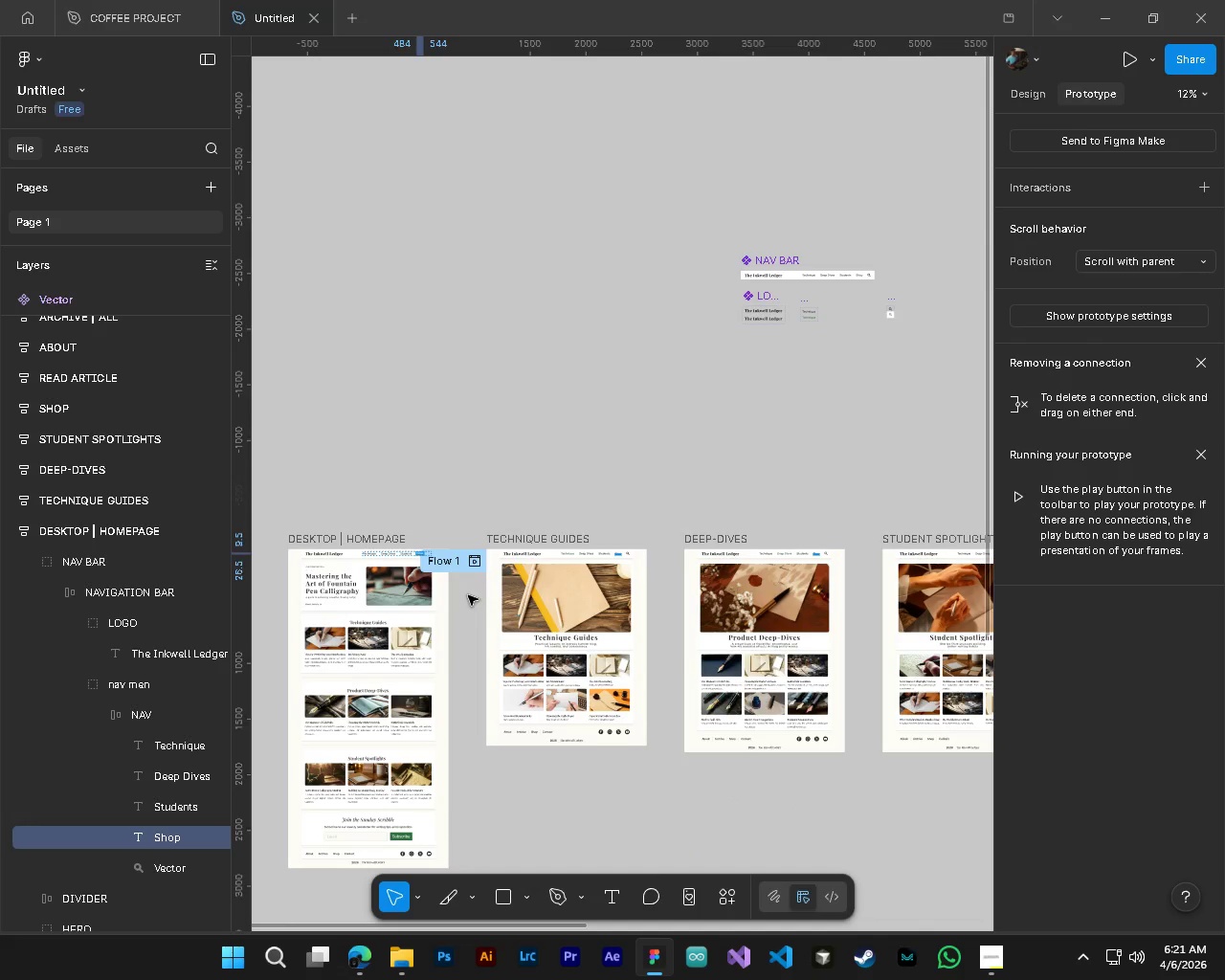 
key(Alt+Control+AltLeft)
 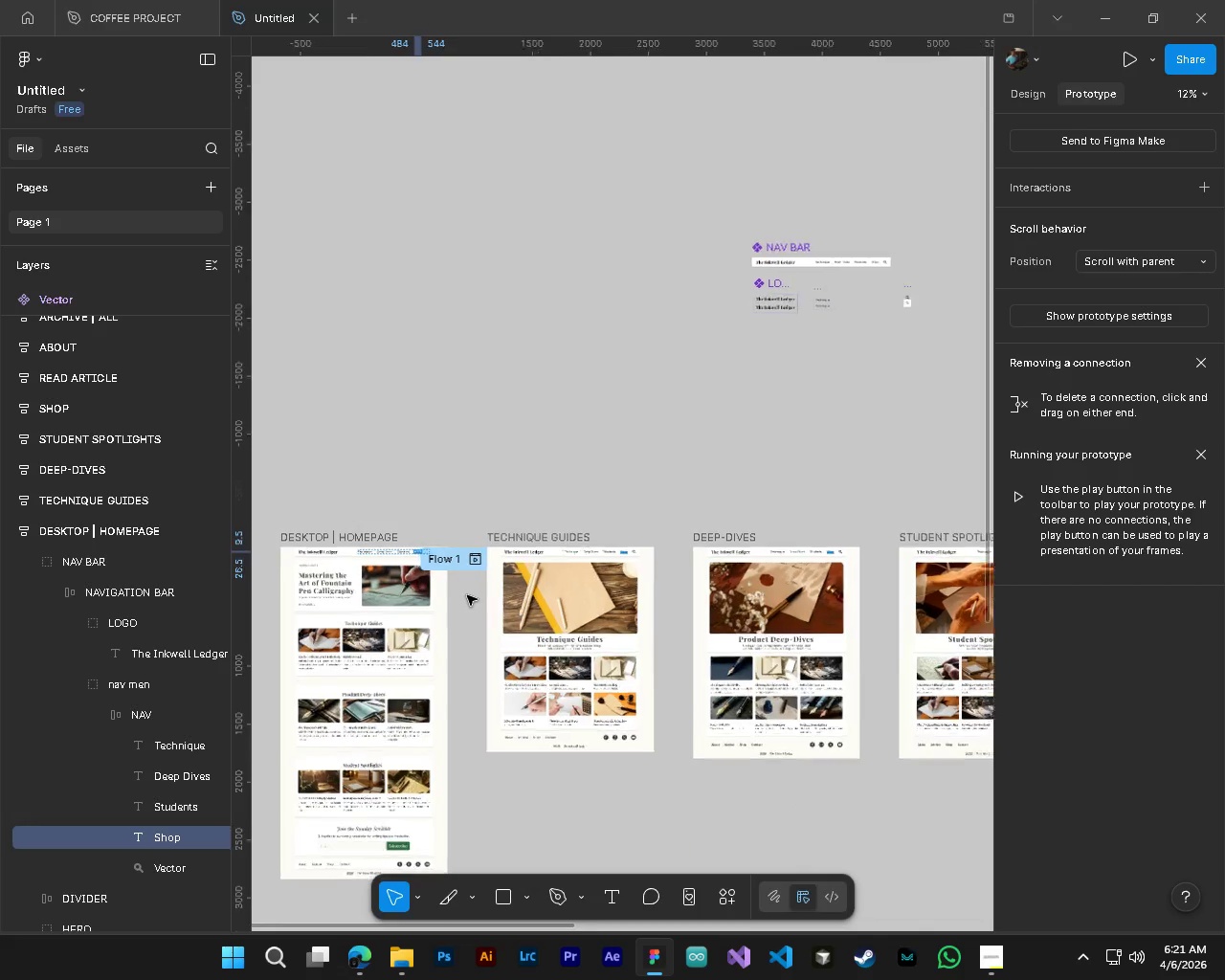 
scroll: coordinate [467, 595], scroll_direction: up, amount: 3.0
 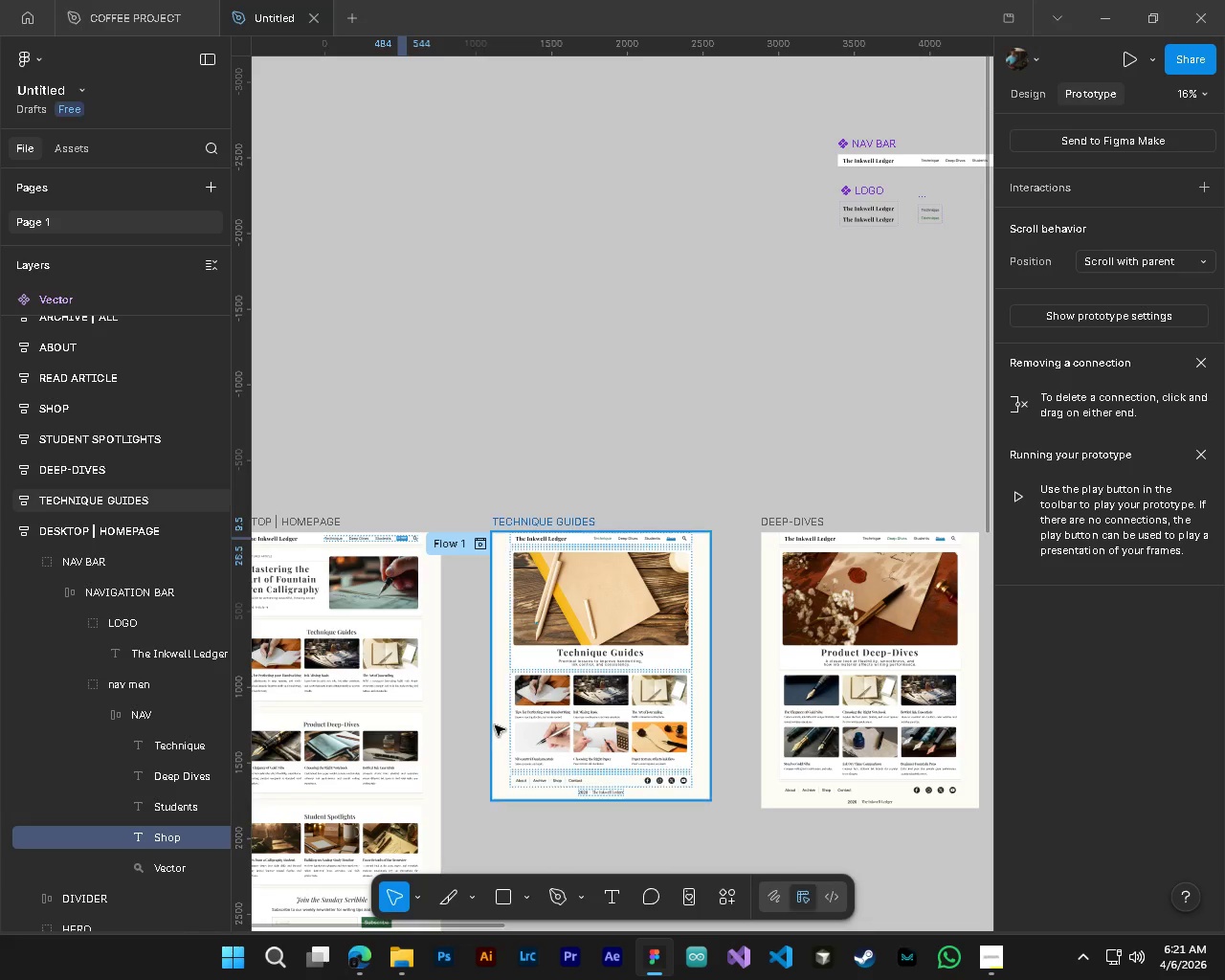 
left_click([499, 726])
 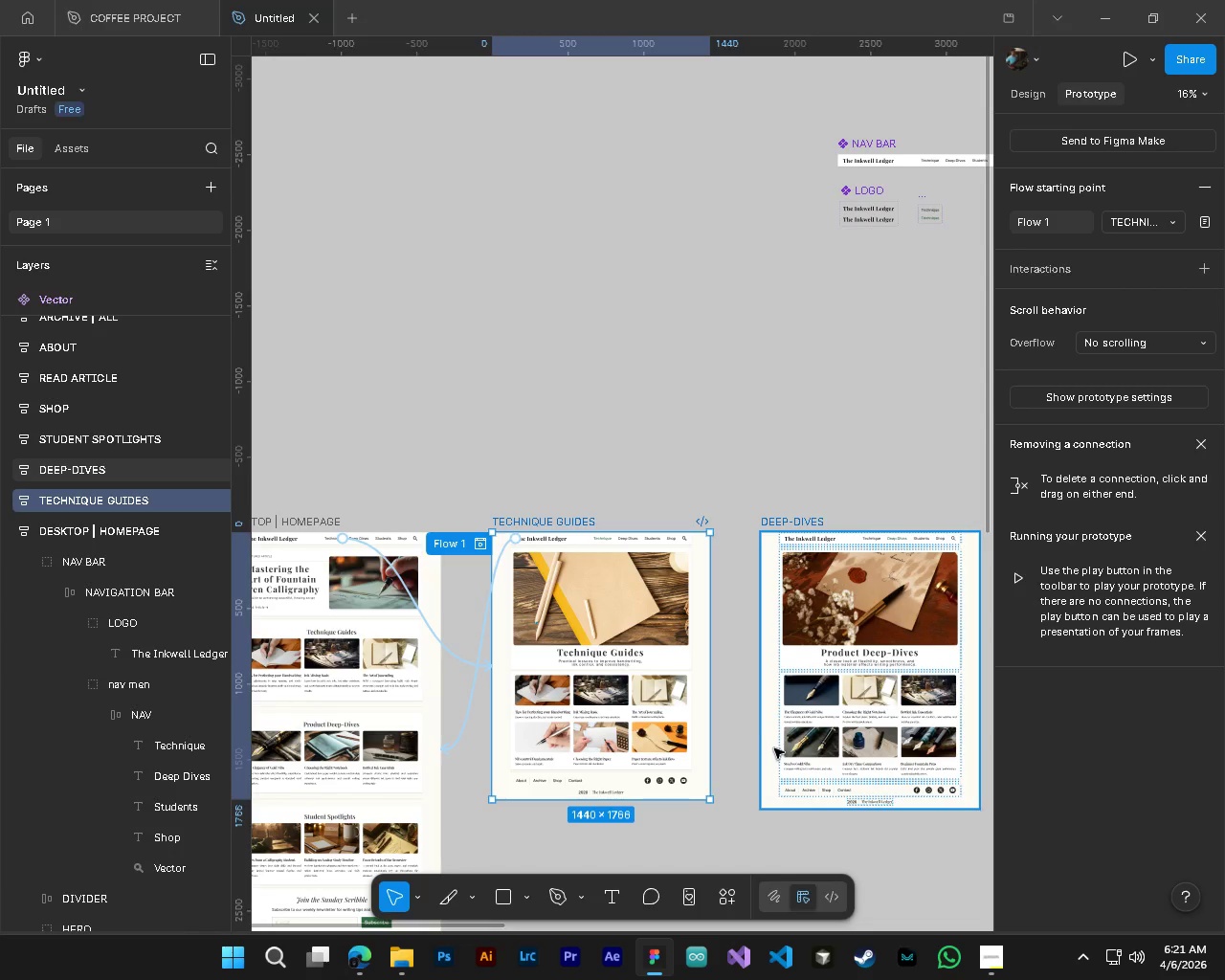 
left_click([774, 748])
 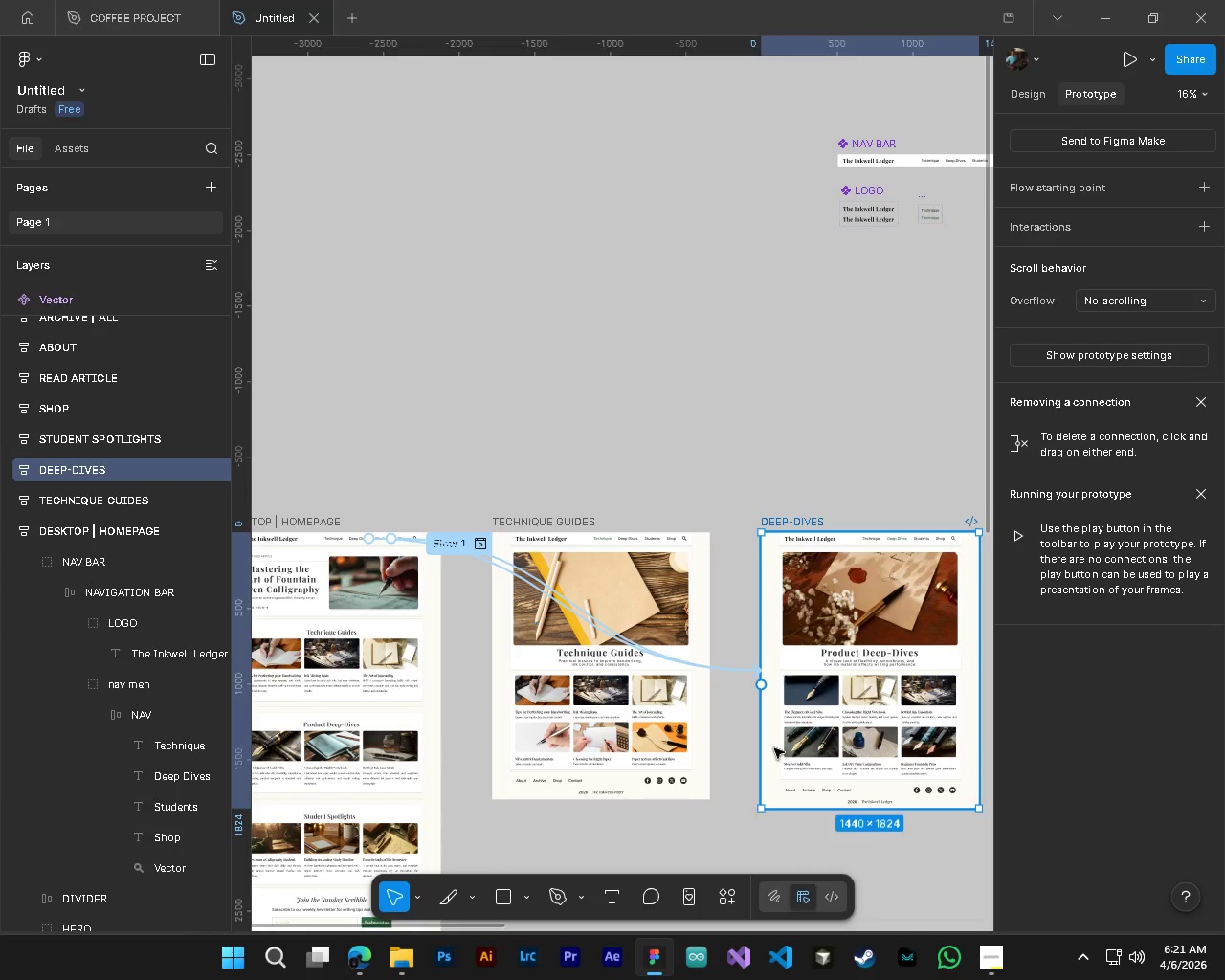 
hold_key(key=AltLeft, duration=1.55)
hold_key(key=ControlLeft, duration=1.55)
scroll: coordinate [632, 679], scroll_direction: up, amount: 5.0
 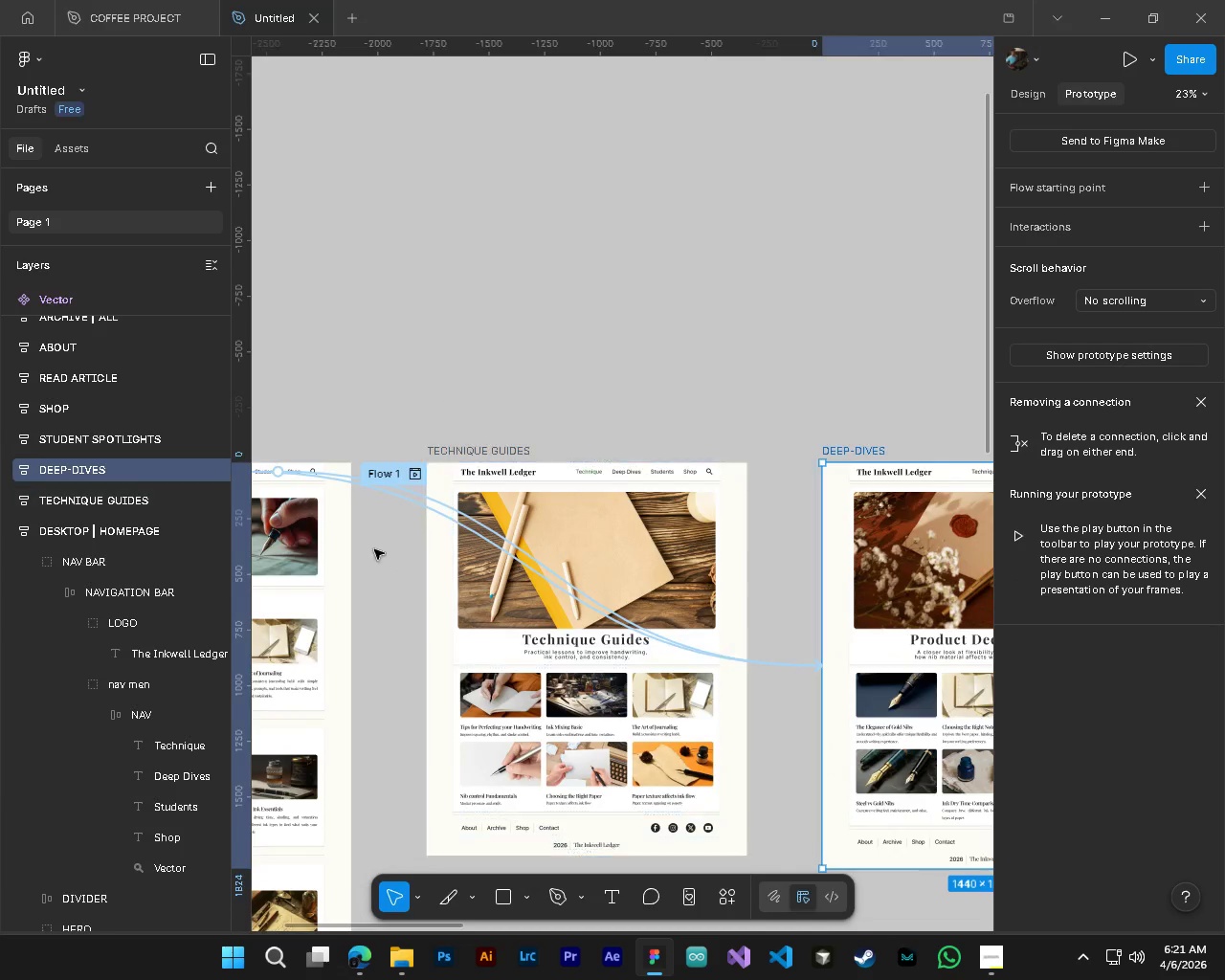 
hold_key(key=ShiftLeft, duration=0.36)
scroll: coordinate [353, 528], scroll_direction: up, amount: 3.0
 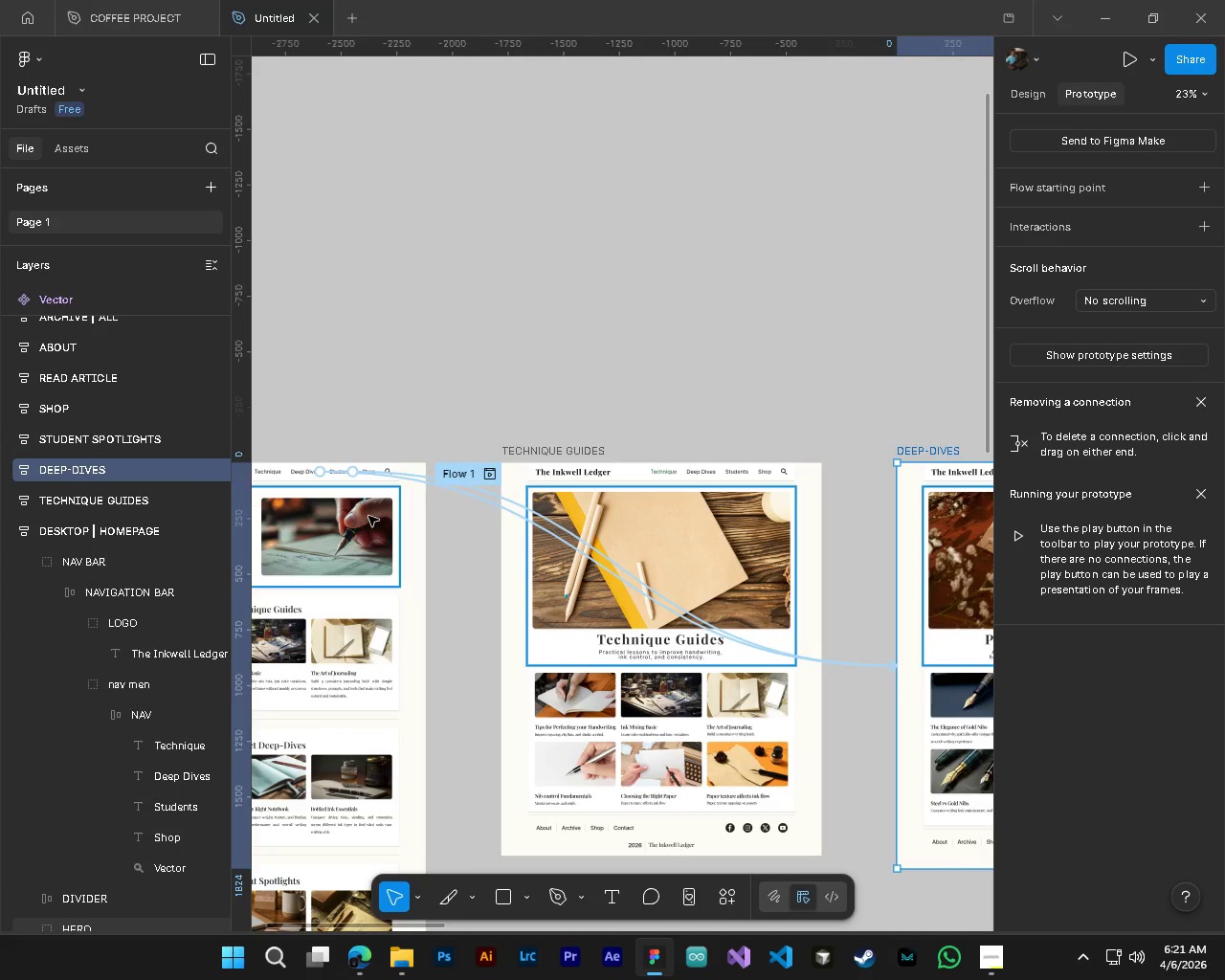 
hold_key(key=AltLeft, duration=0.41)
 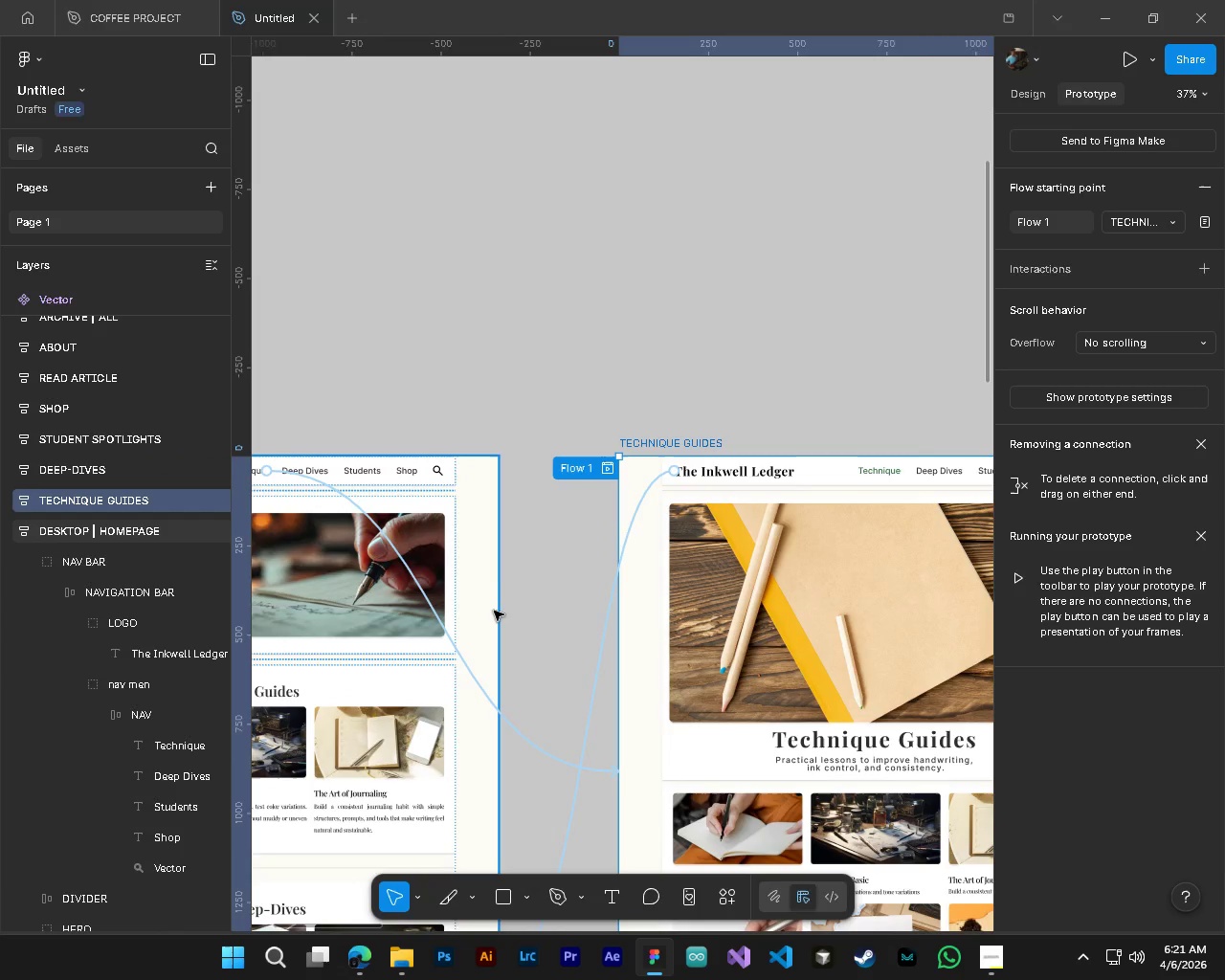 
key(Control+Z)
 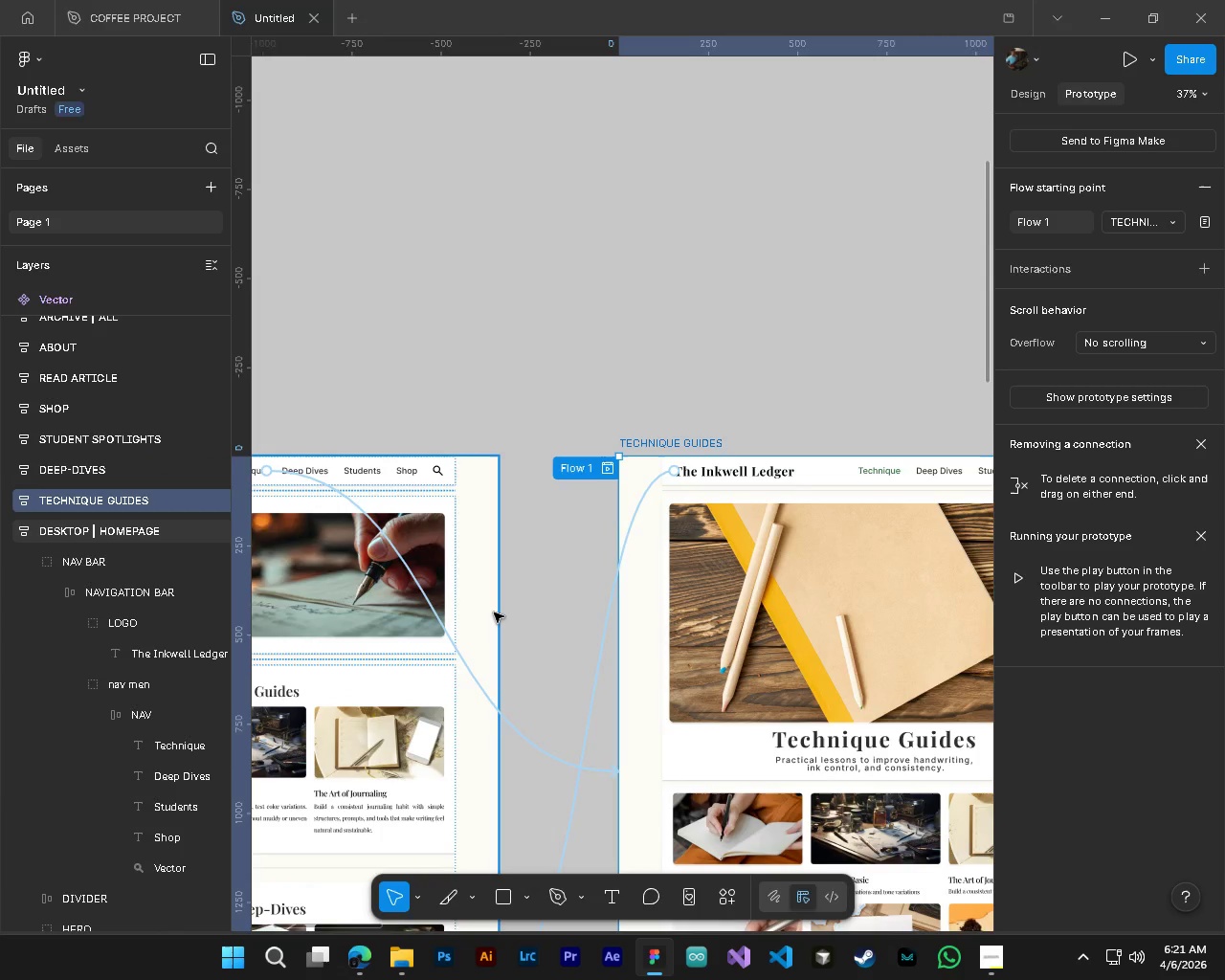 
scroll: coordinate [307, 475], scroll_direction: up, amount: 4.0
 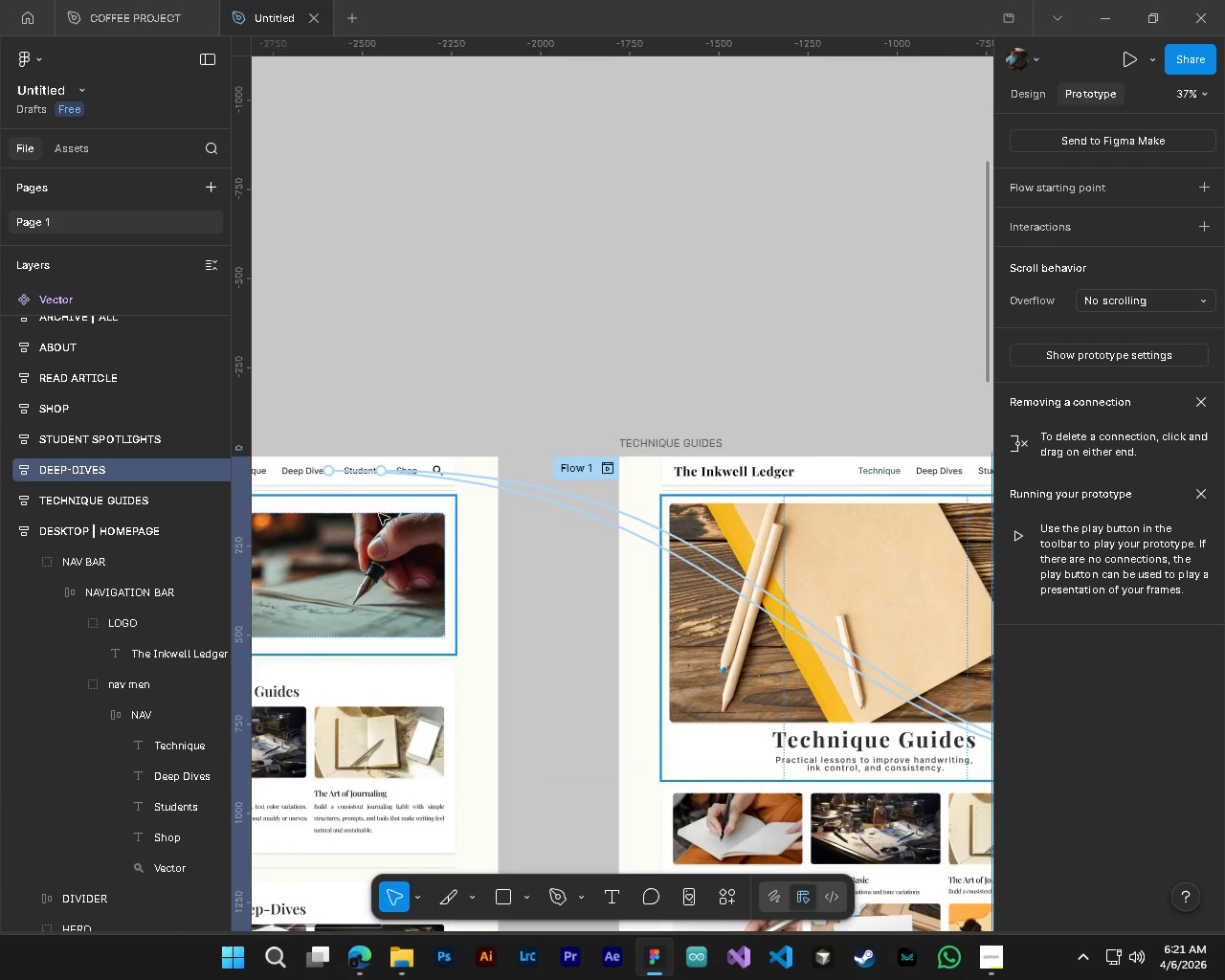 
hold_key(key=AltLeft, duration=1.5)
scroll: coordinate [496, 626], scroll_direction: down, amount: 3.0
 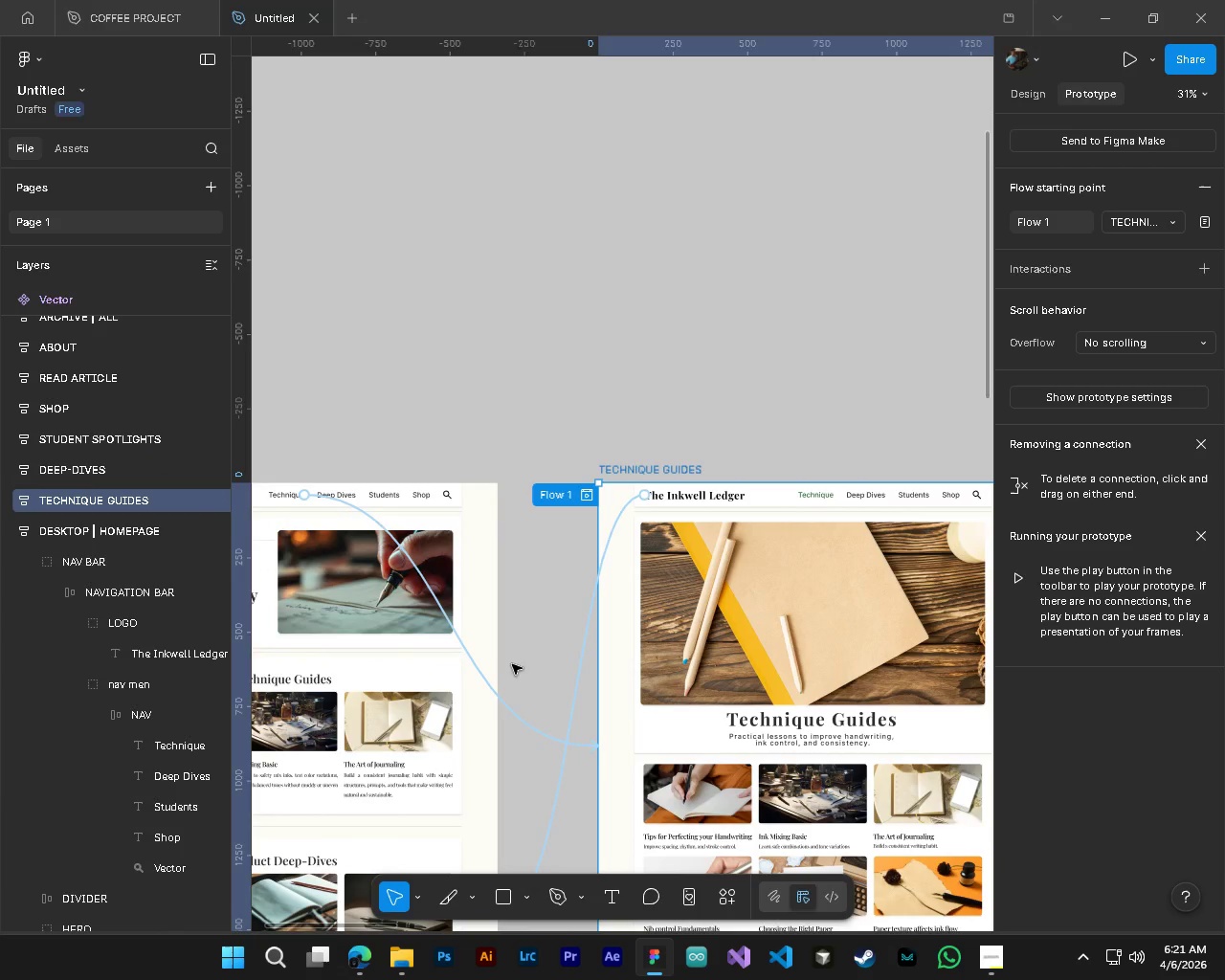 
hold_key(key=AltLeft, duration=0.39)
 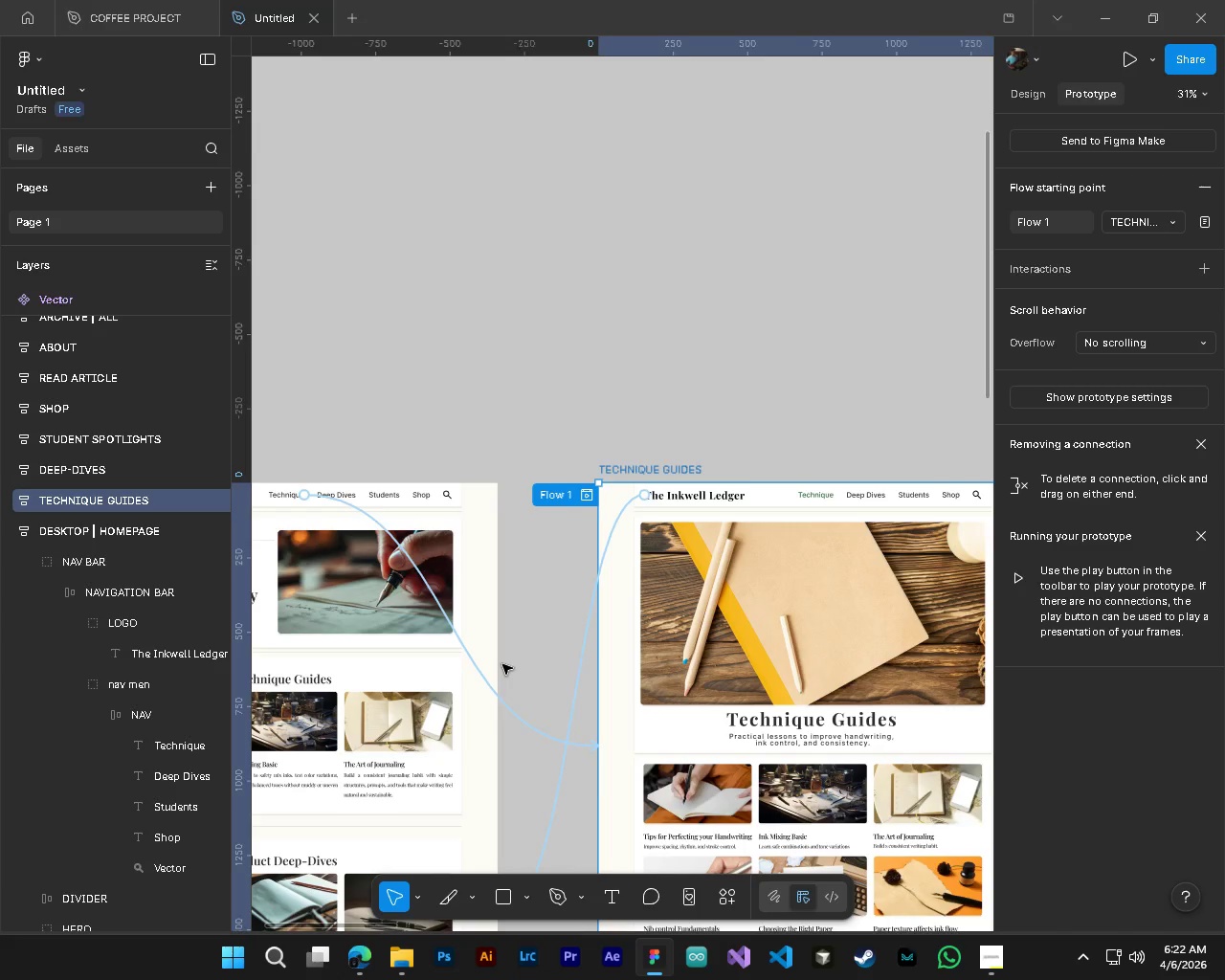 
hold_key(key=ControlLeft, duration=0.61)
hold_key(key=AltLeft, duration=0.5)
scroll: coordinate [502, 664], scroll_direction: down, amount: 5.0
 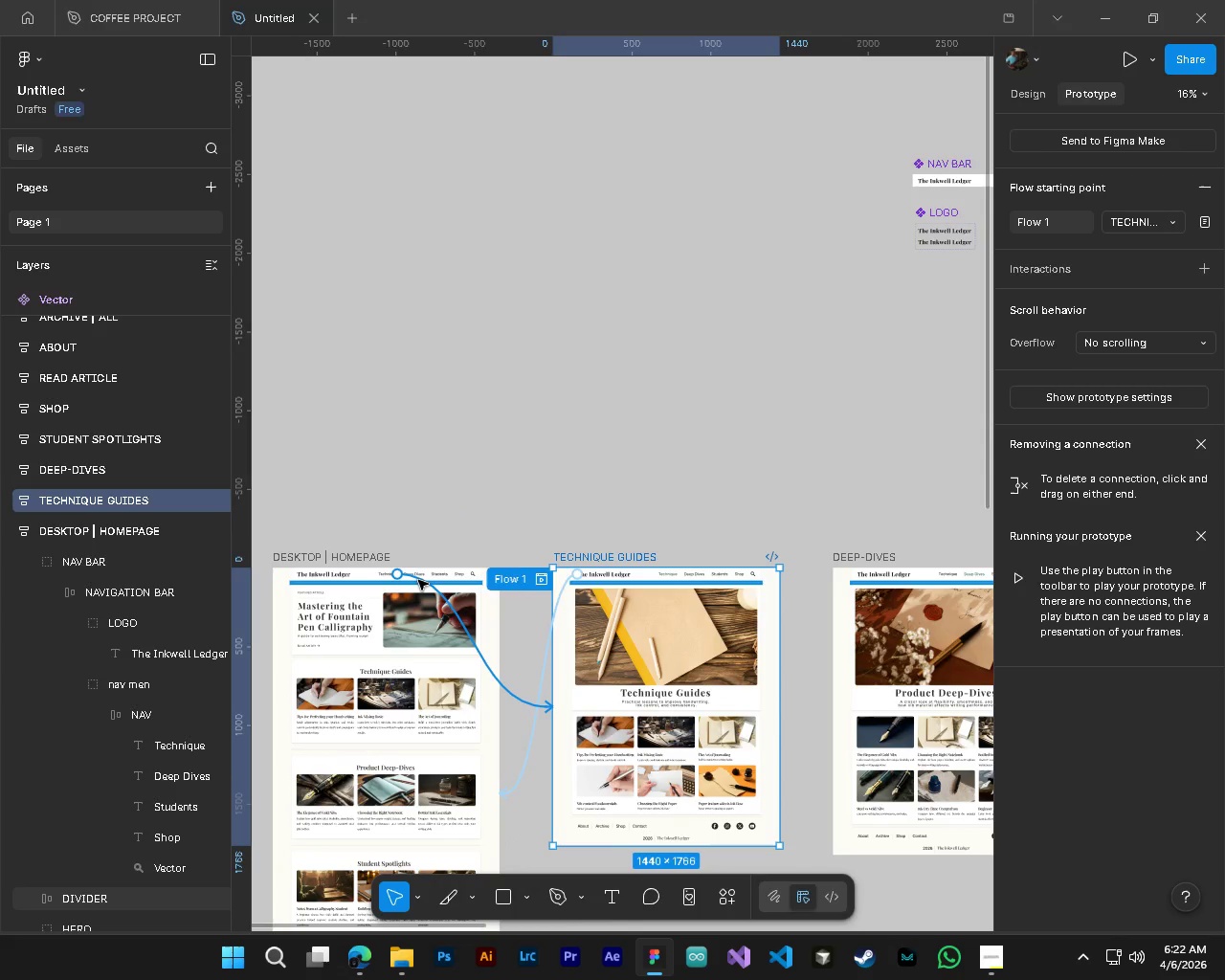 
hold_key(key=ControlLeft, duration=1.11)
 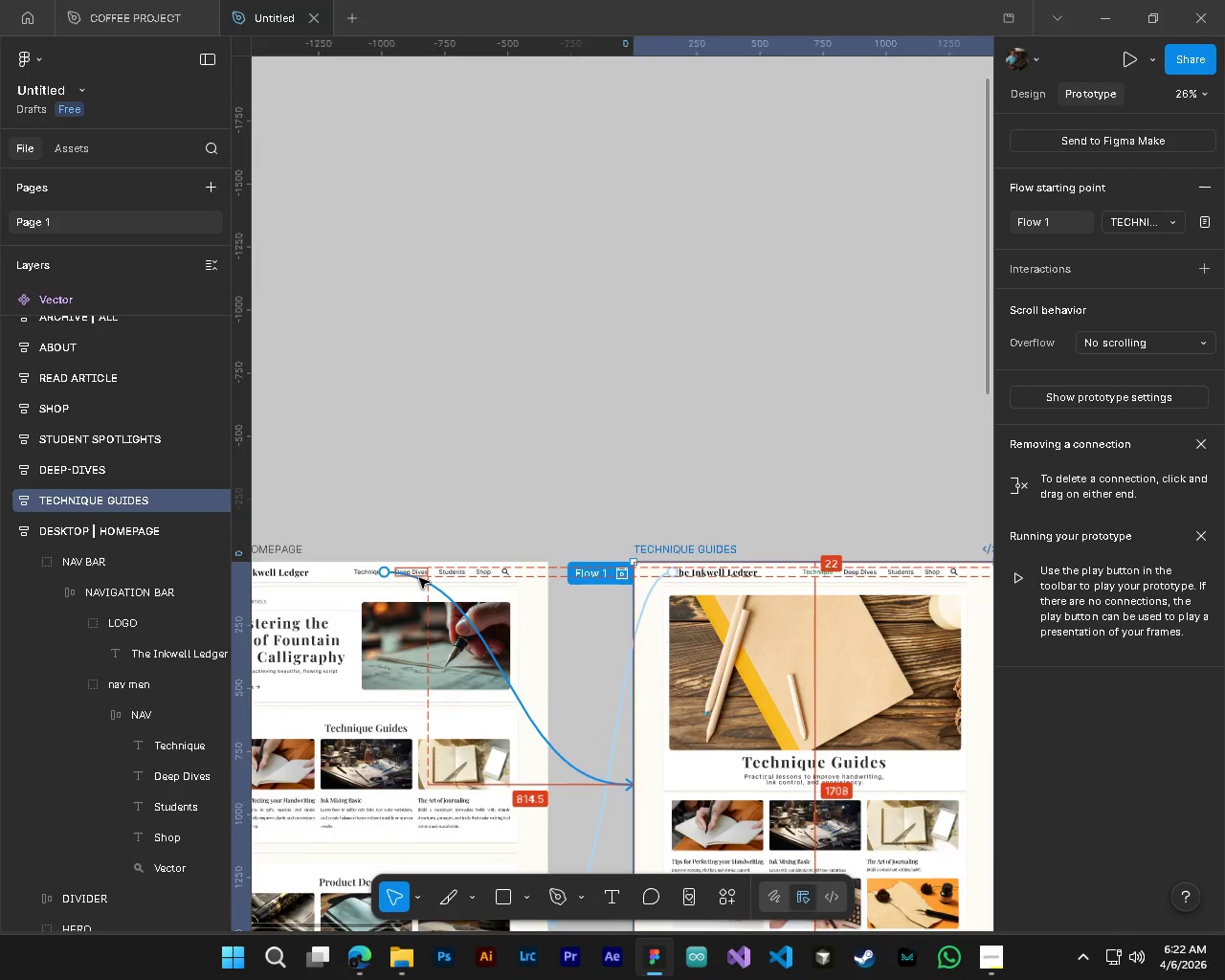 
hold_key(key=AltLeft, duration=0.33)
 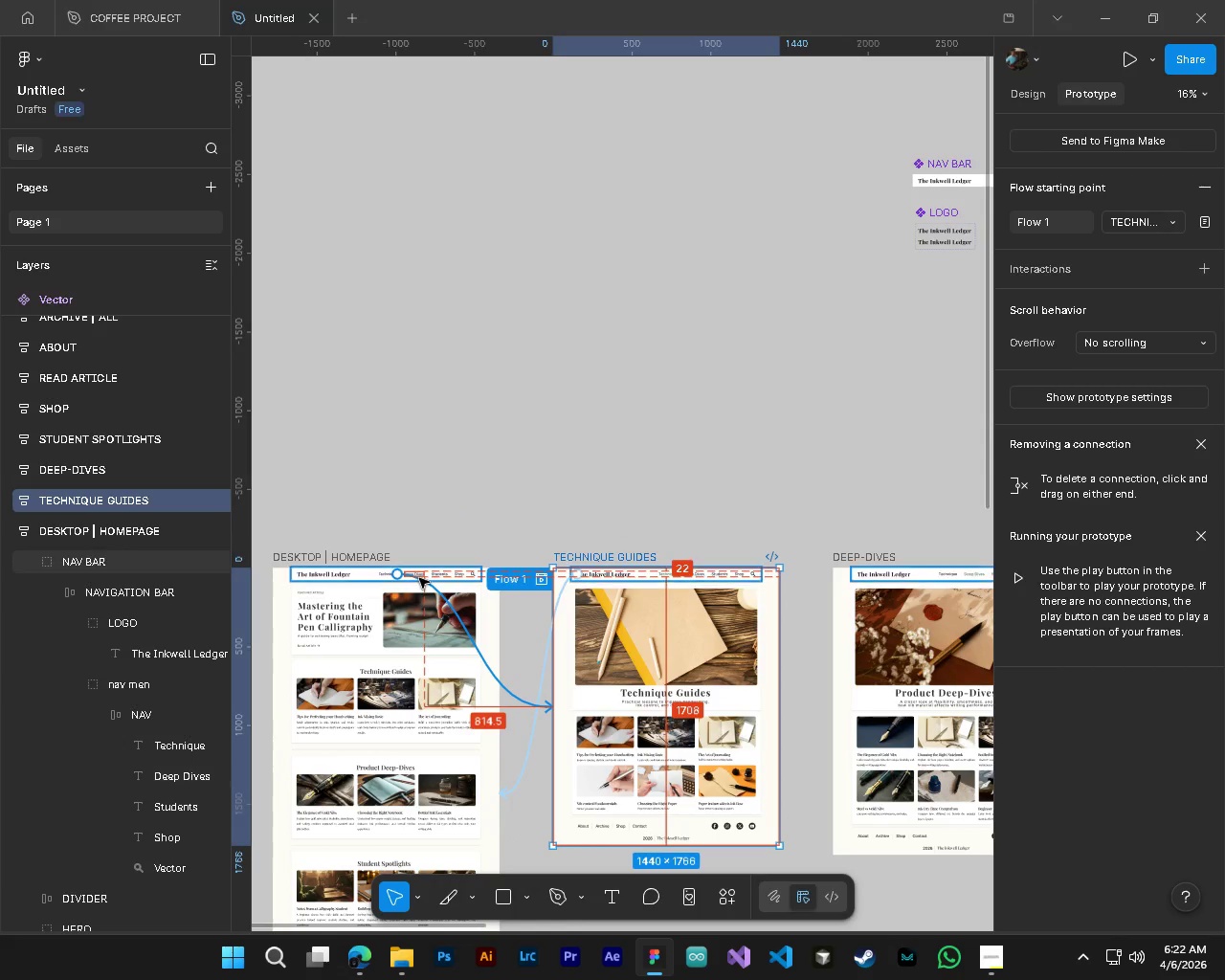 
hold_key(key=AltLeft, duration=0.64)
hold_key(key=ControlLeft, duration=0.84)
scroll: coordinate [419, 578], scroll_direction: up, amount: 8.0
 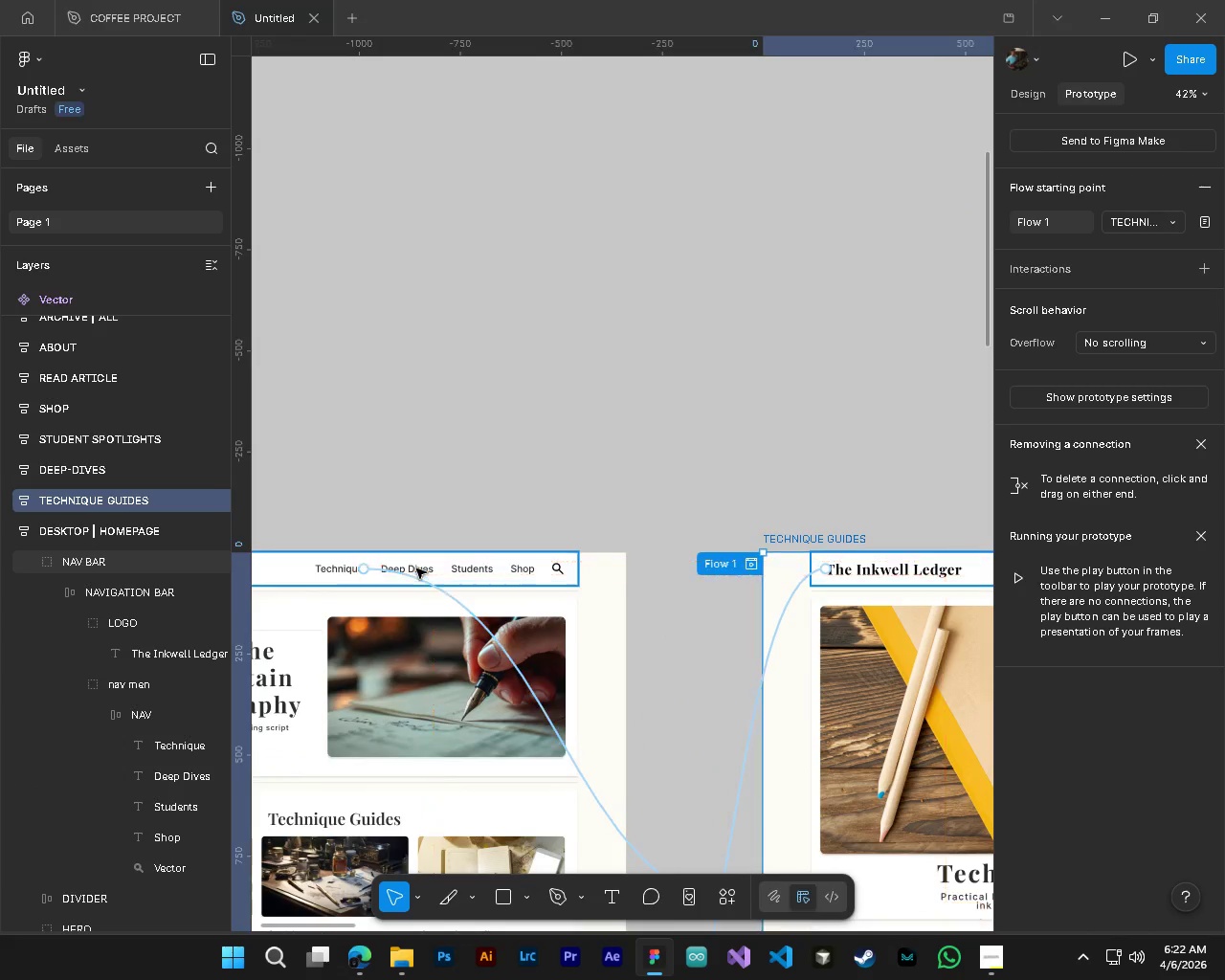 
left_click([416, 568])
 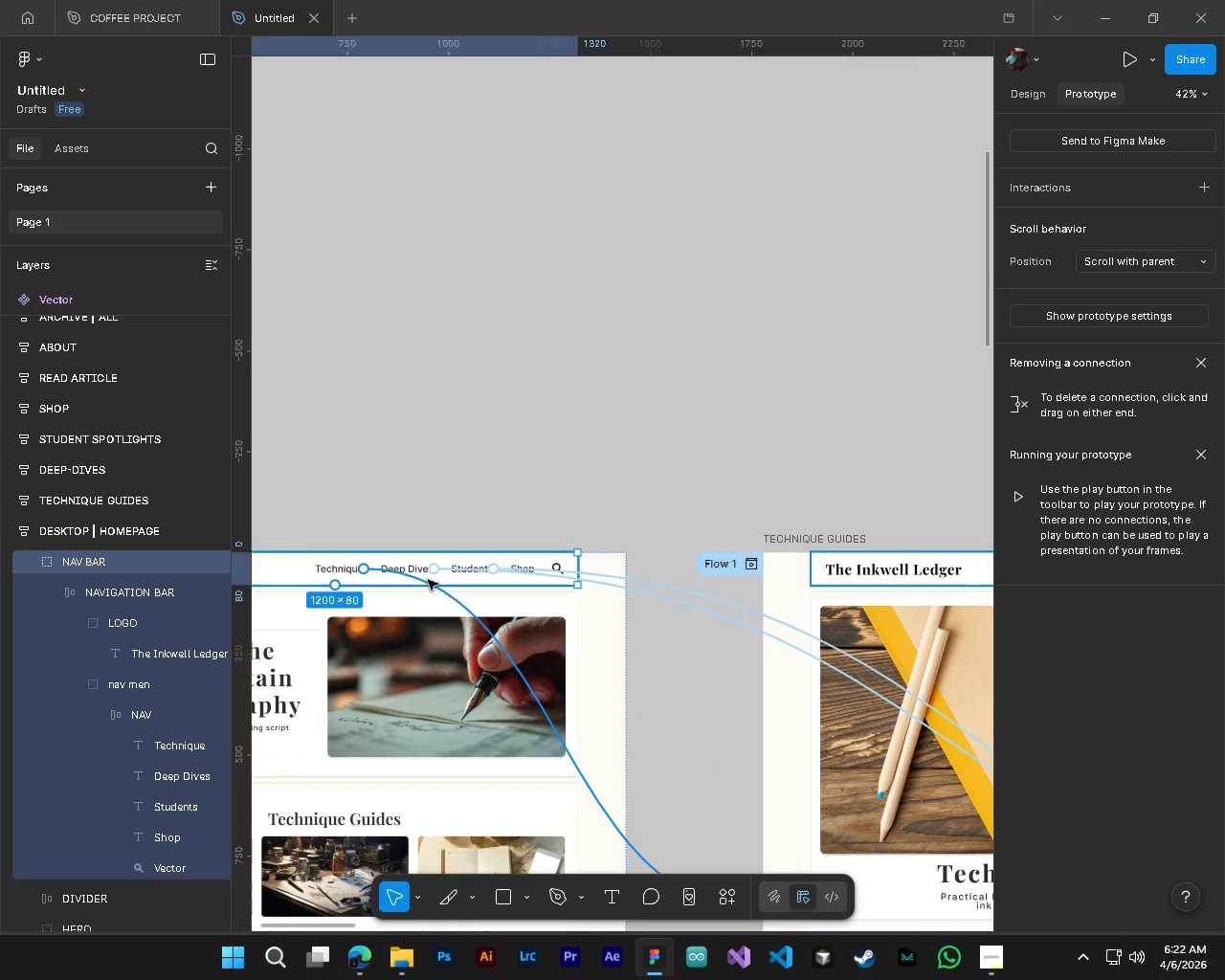 
hold_key(key=ControlLeft, duration=2.31)
hold_key(key=AltLeft, duration=0.7)
scroll: coordinate [493, 598], scroll_direction: down, amount: 9.0
 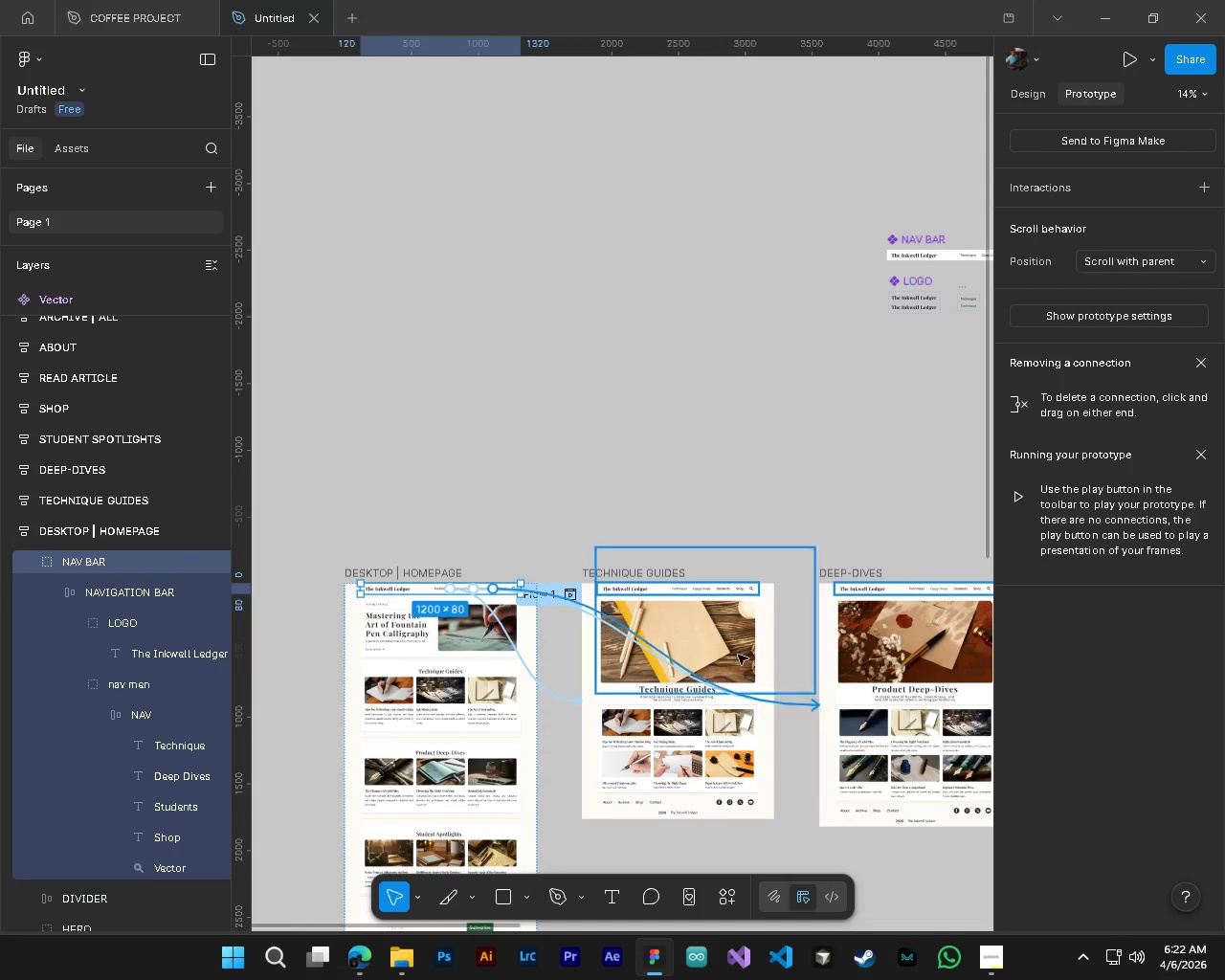 
hold_key(key=AltLeft, duration=0.38)
 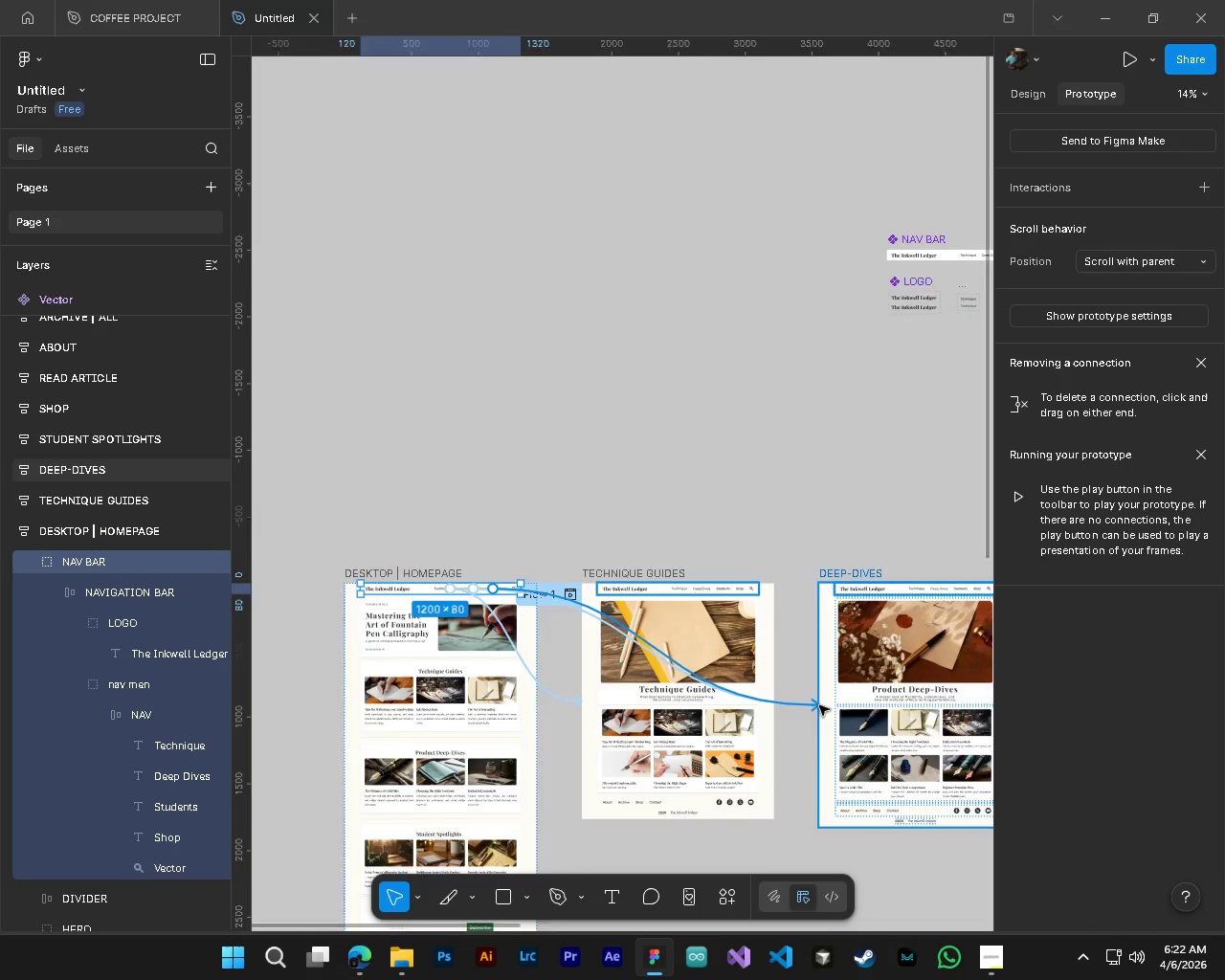 
key(Alt+Control+AltLeft)
 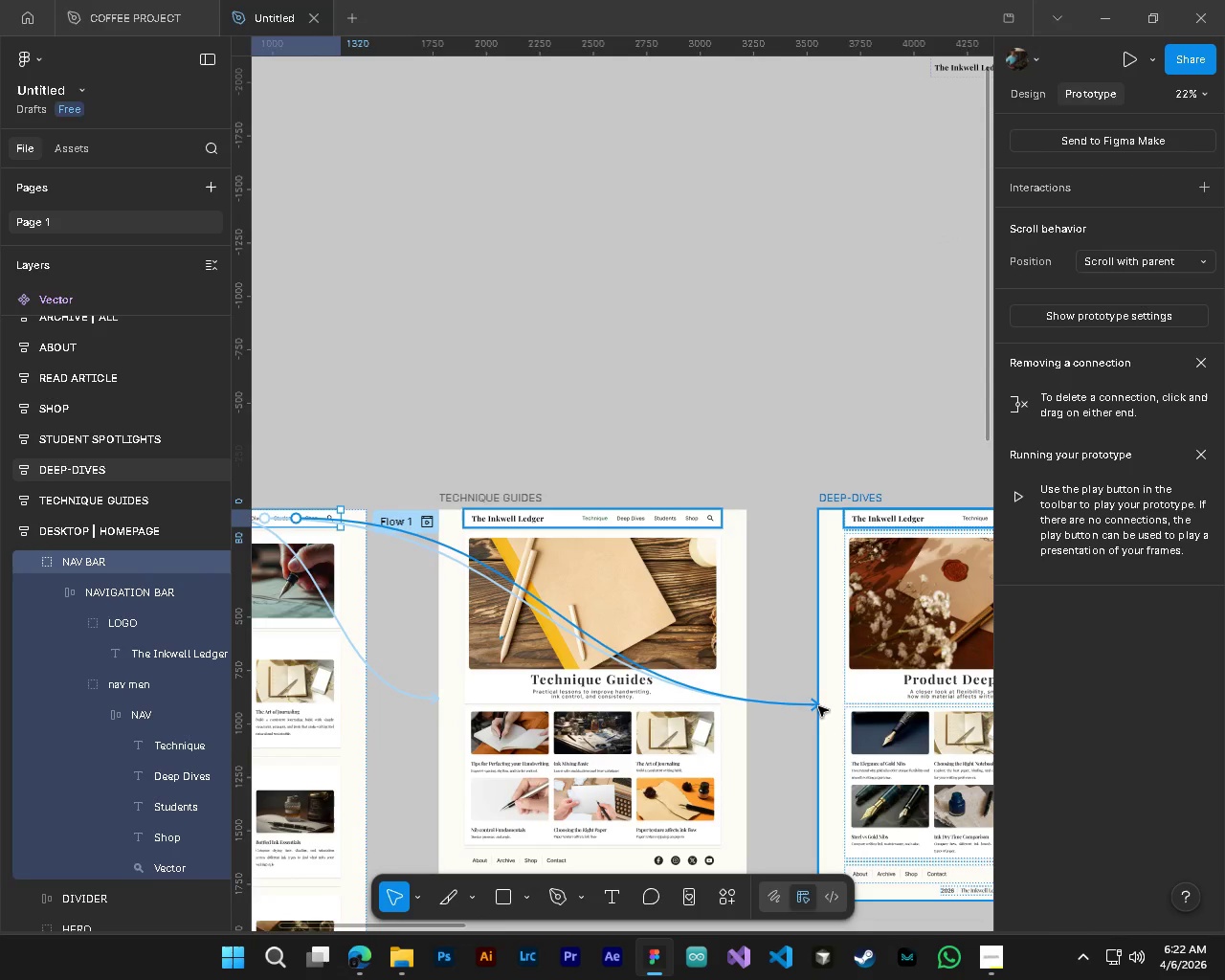 
scroll: coordinate [819, 705], scroll_direction: up, amount: 4.0
 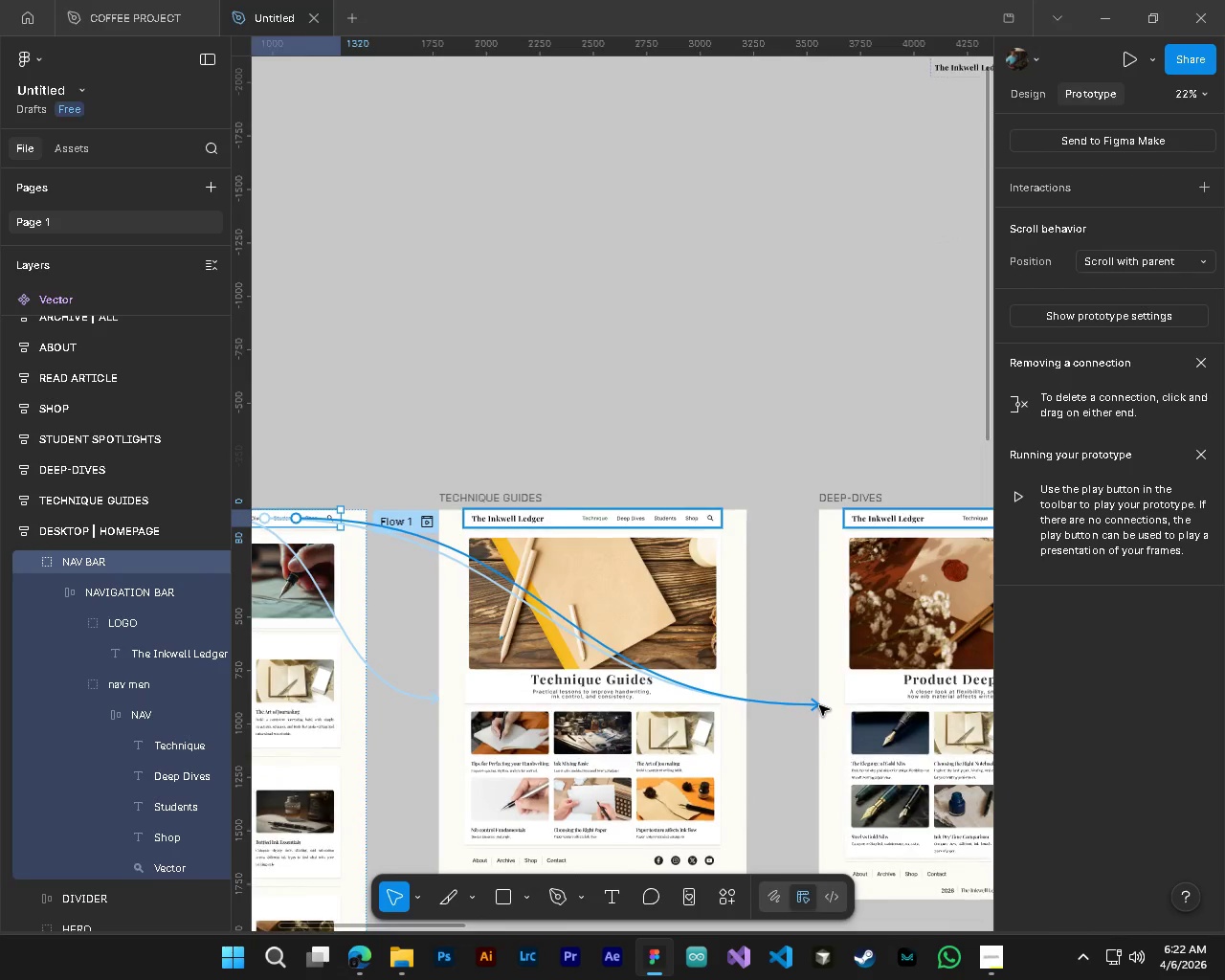 
hold_key(key=ControlLeft, duration=0.73)
 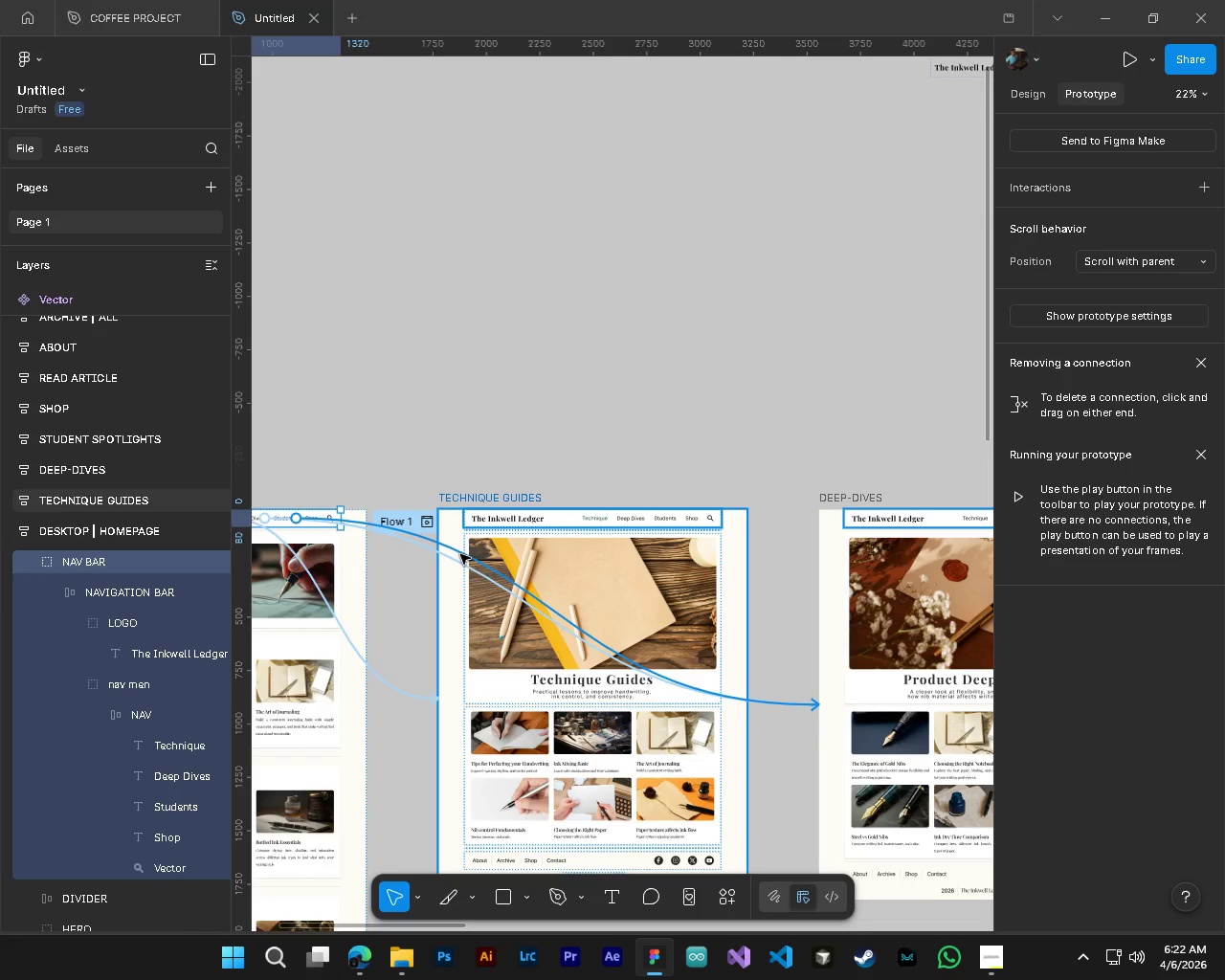 
left_click([460, 554])
 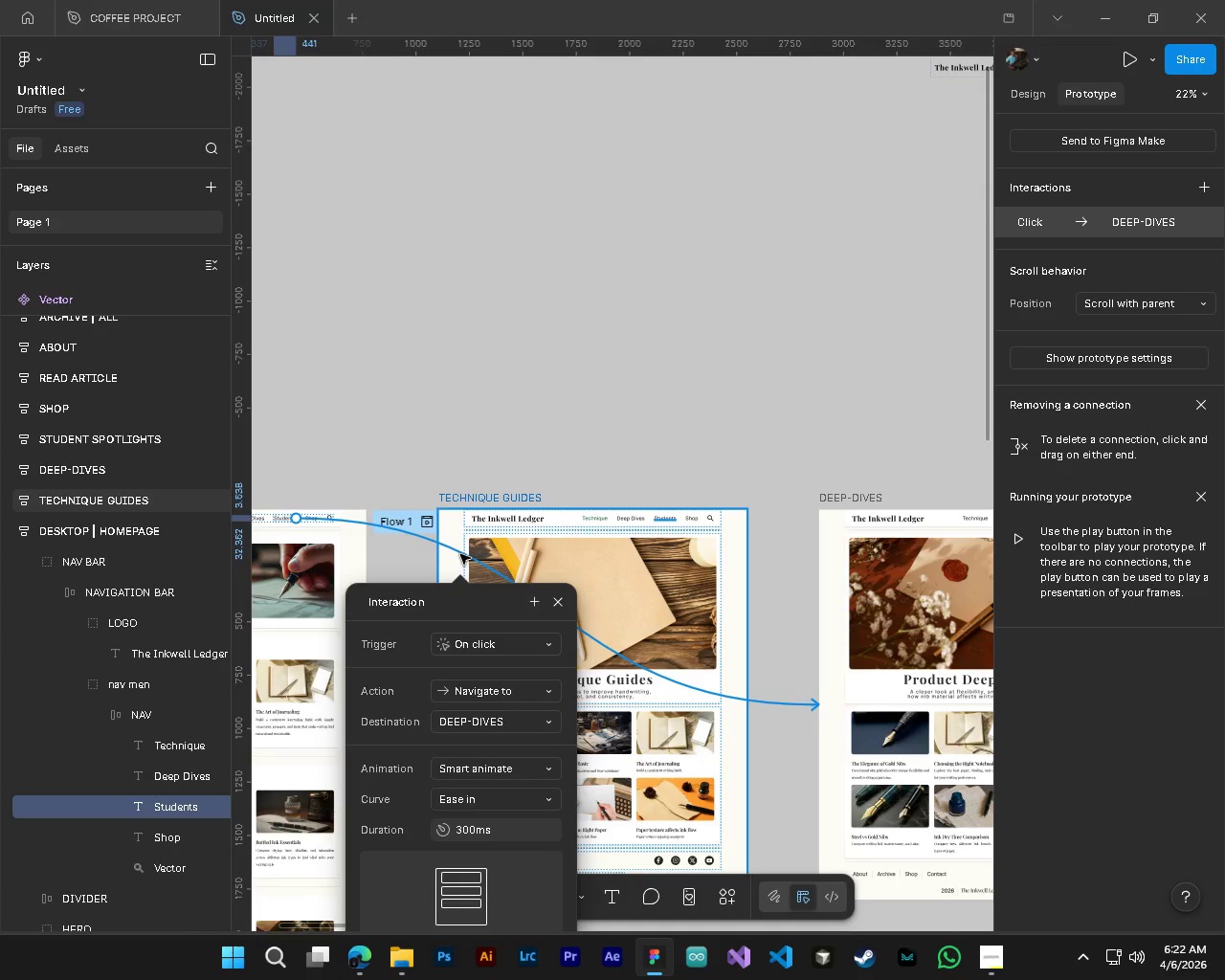 
key(Delete)
 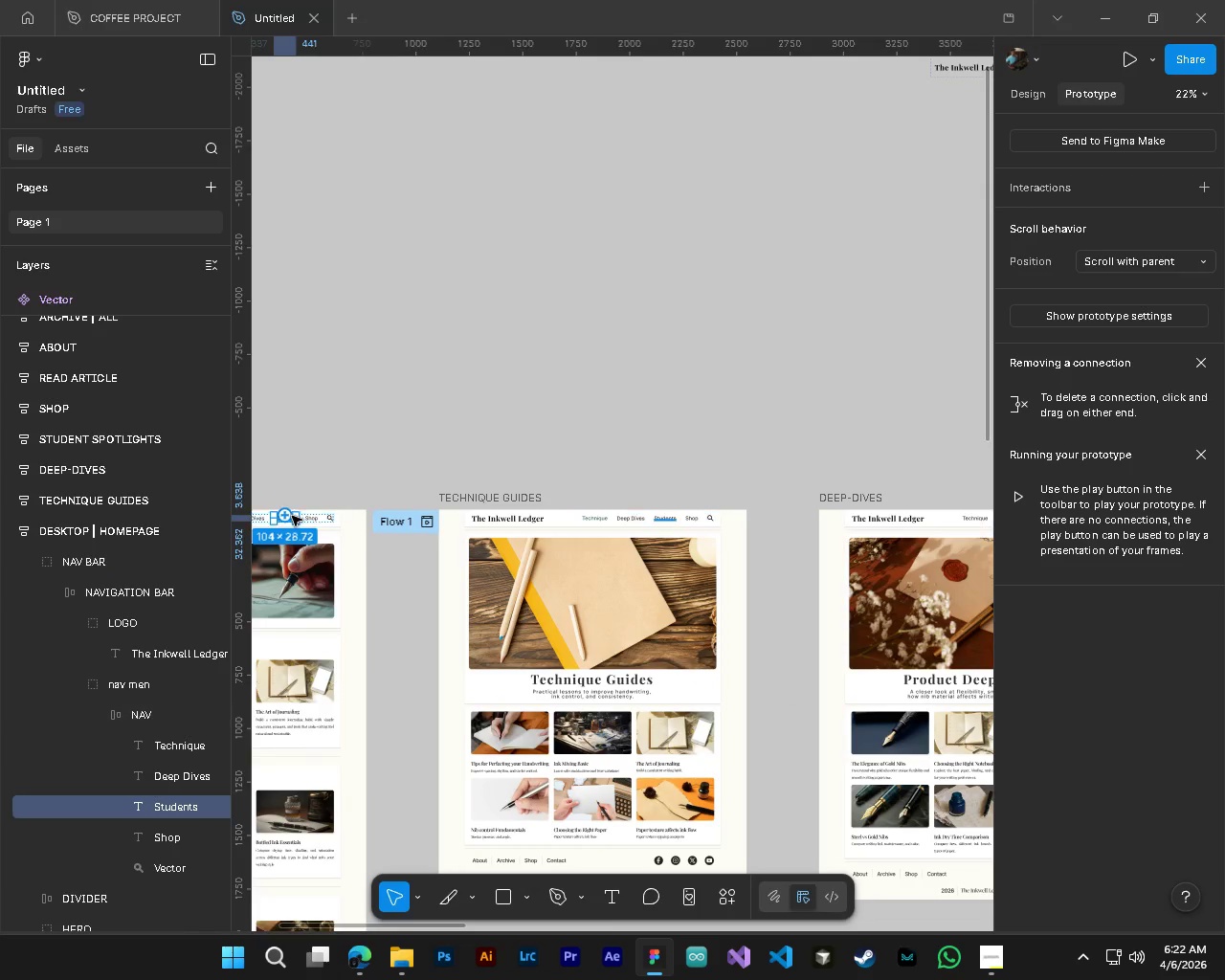 
hold_key(key=ShiftLeft, duration=0.41)
scroll: coordinate [284, 521], scroll_direction: up, amount: 4.0
 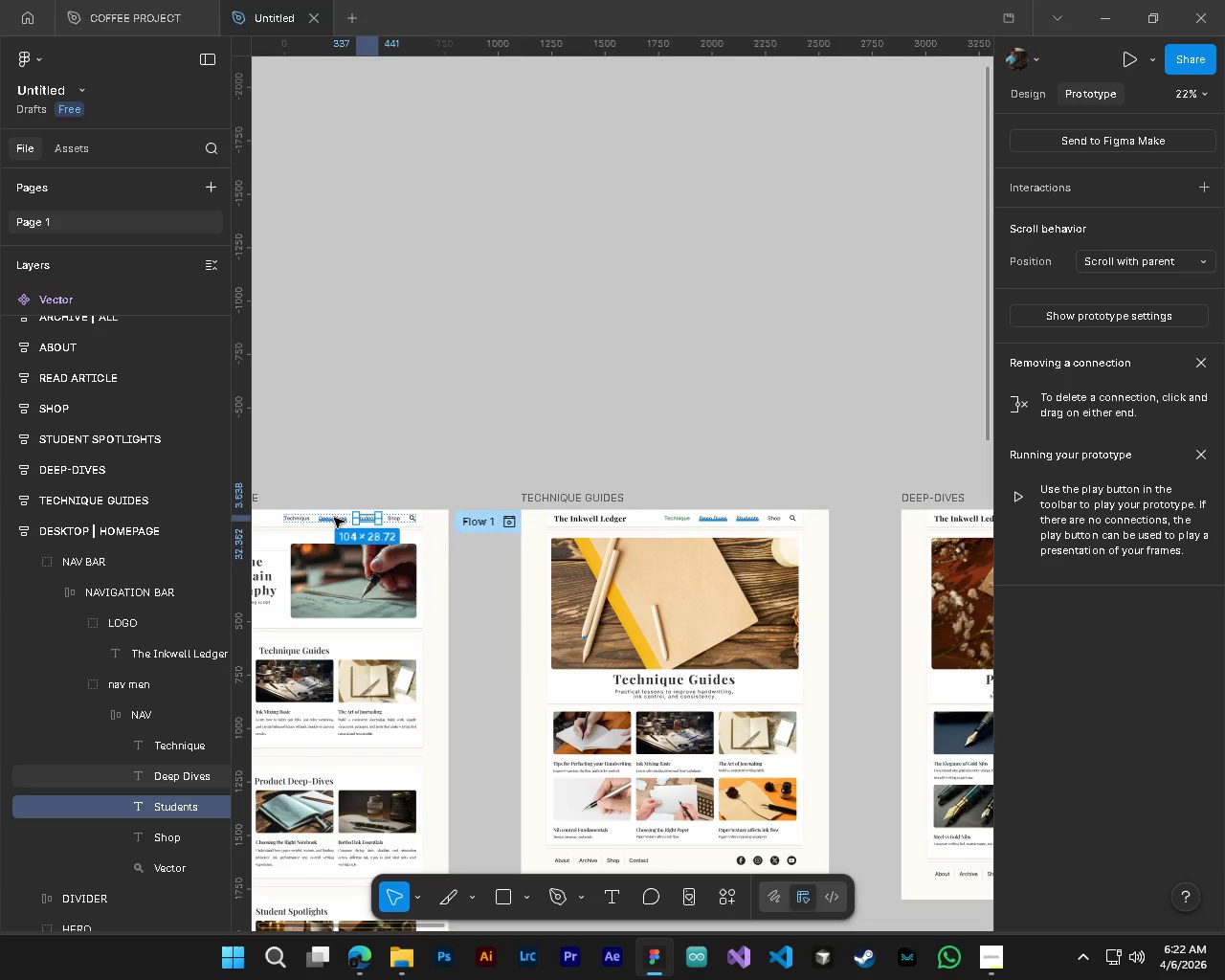 
left_click([334, 518])
 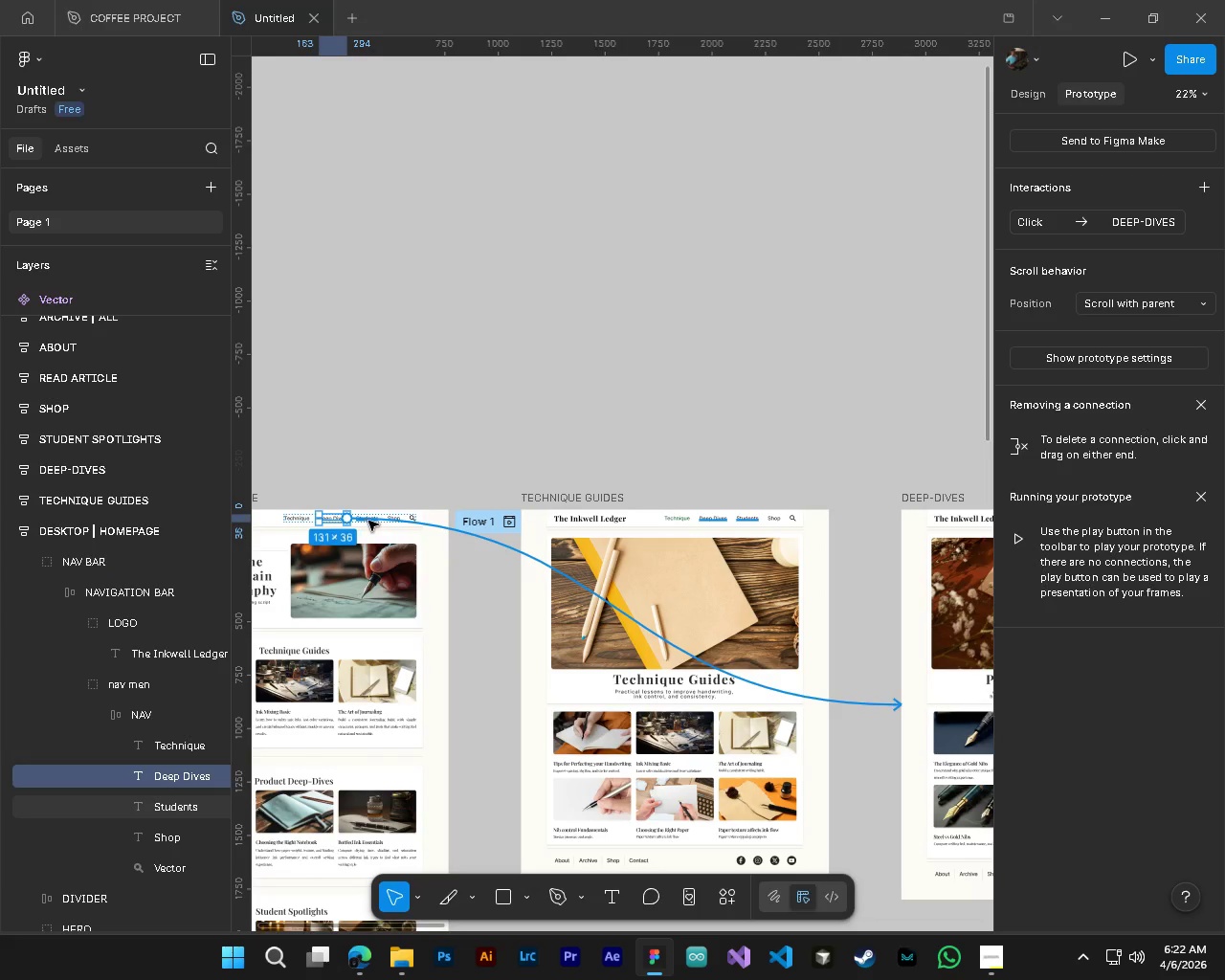 
left_click([387, 470])
 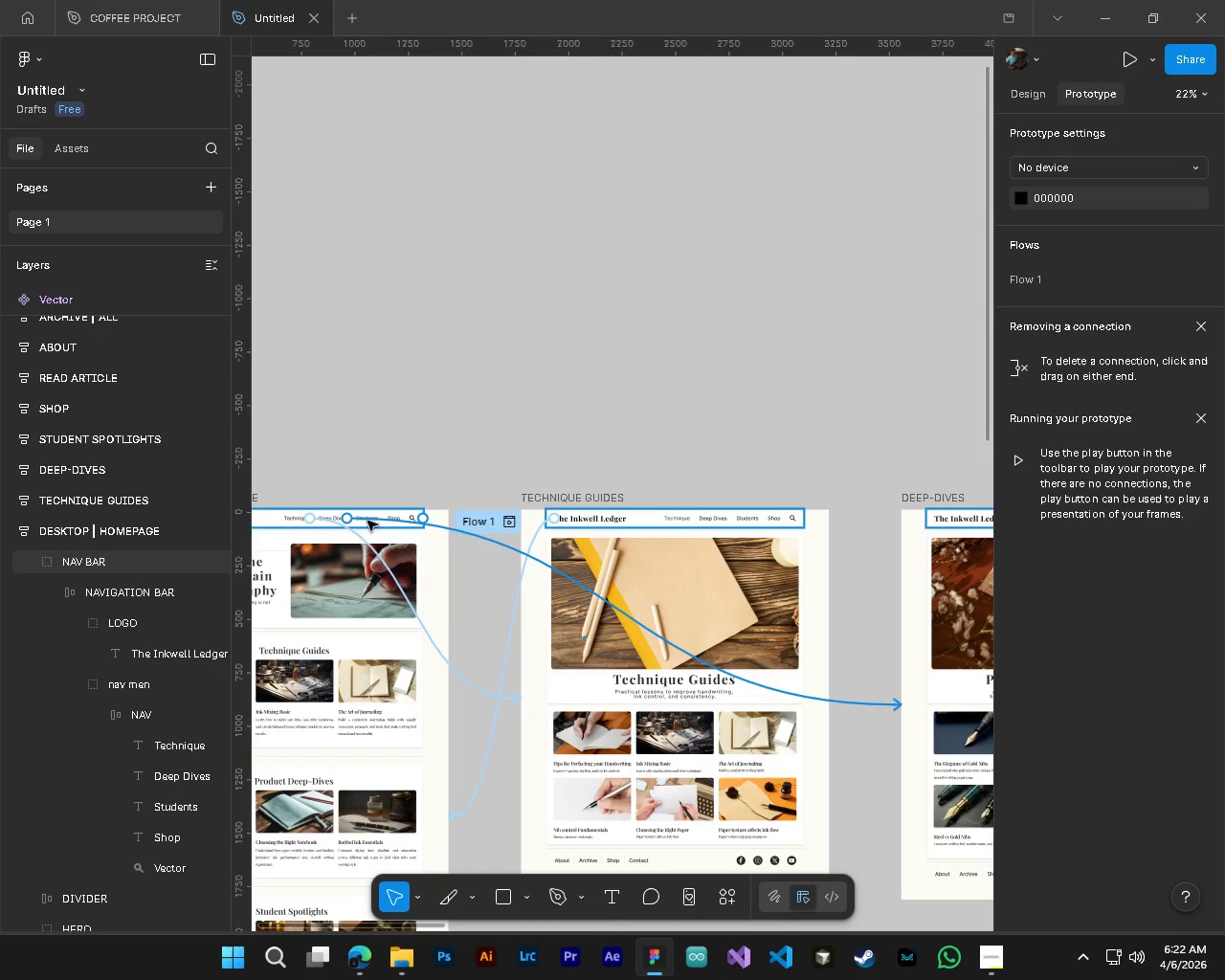 
hold_key(key=ControlLeft, duration=1.16)
hold_key(key=AltLeft, duration=1.06)
scroll: coordinate [367, 509], scroll_direction: up, amount: 10.0
 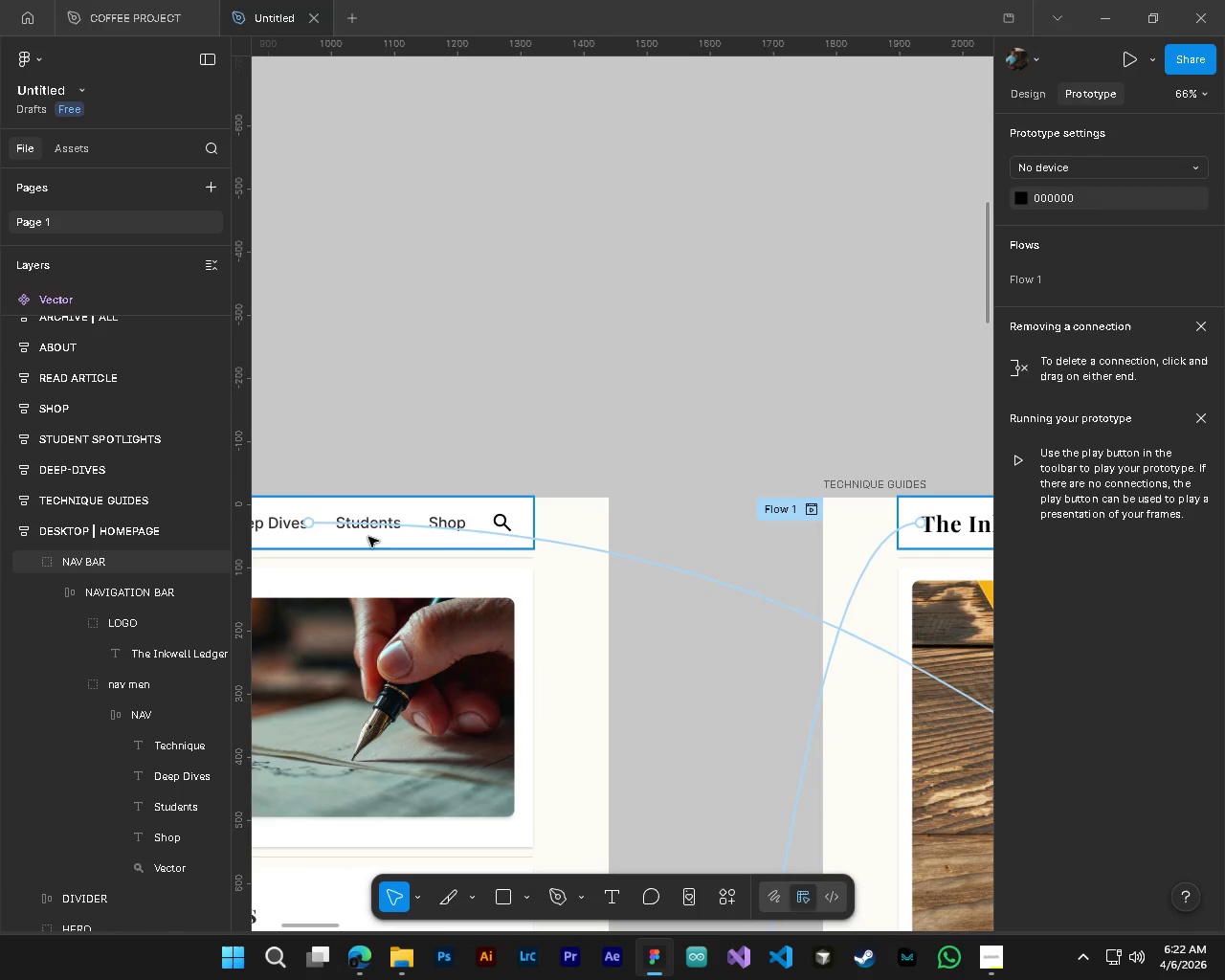 
hold_key(key=ControlLeft, duration=1.11)
hold_key(key=AltLeft, duration=0.34)
hold_key(key=AltLeft, duration=0.53)
scroll: coordinate [368, 516], scroll_direction: up, amount: 11.0
 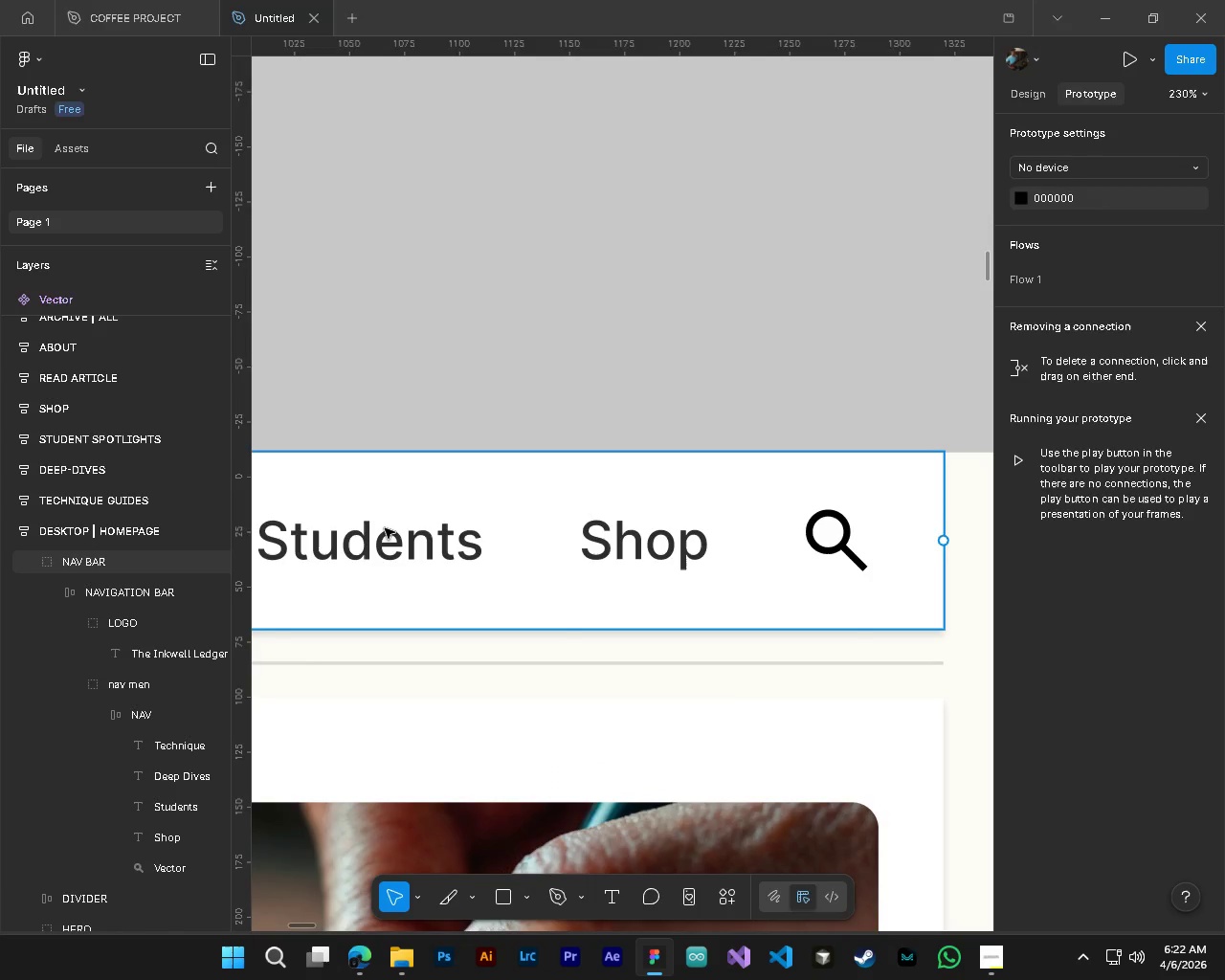 
hold_key(key=ControlLeft, duration=2.38)
 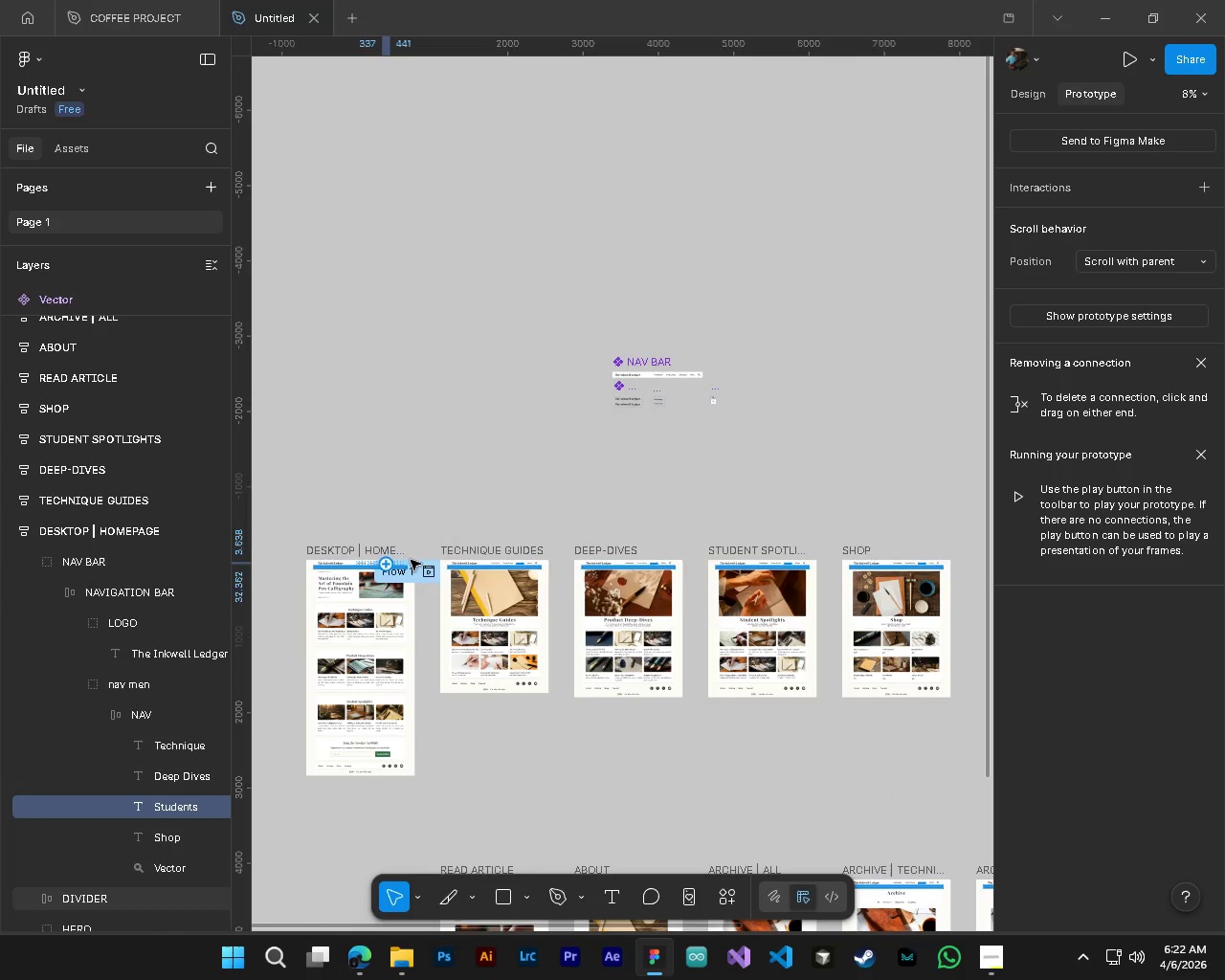 
hold_key(key=AltLeft, duration=1.5)
 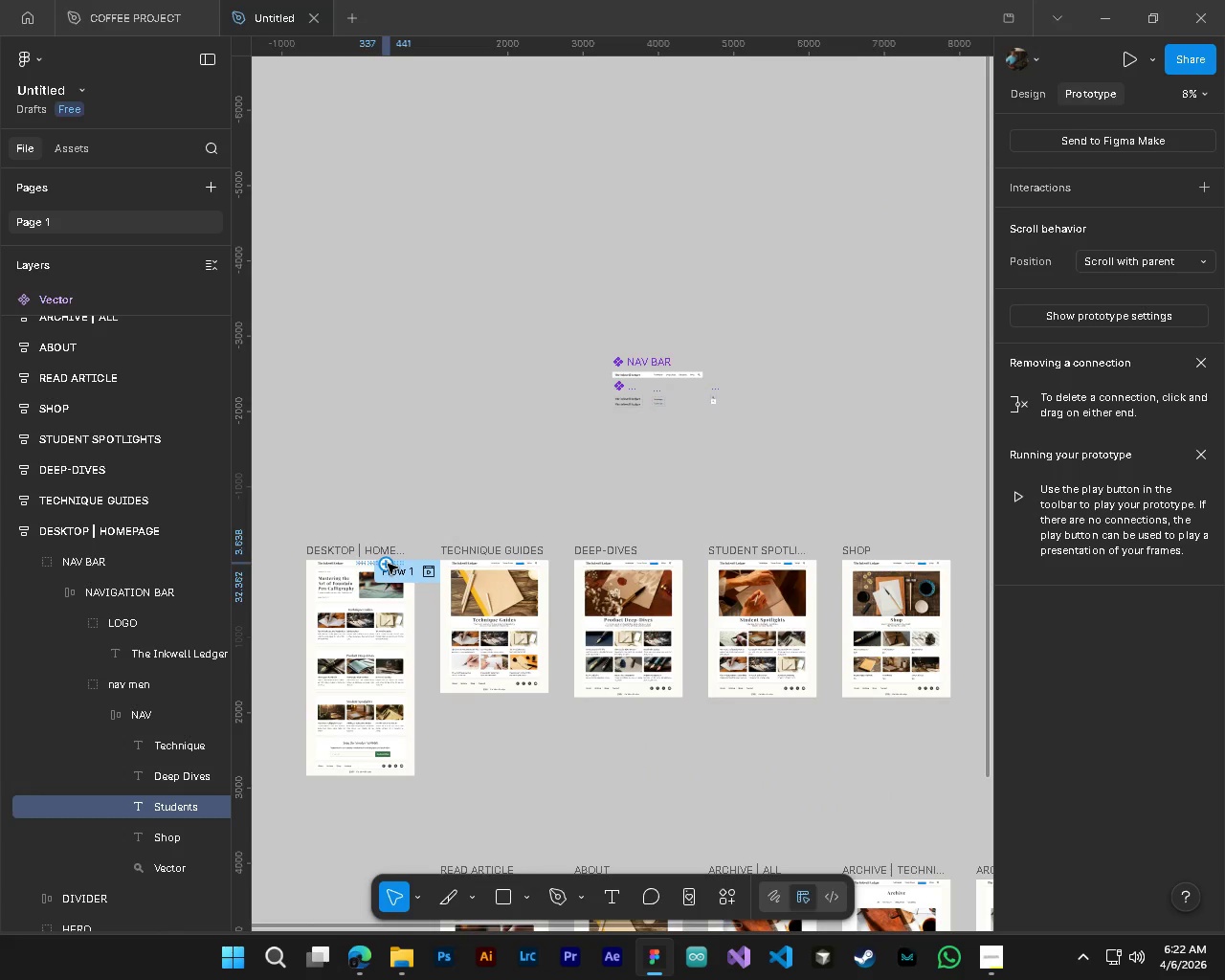 
key(Alt+Control+AltLeft)
 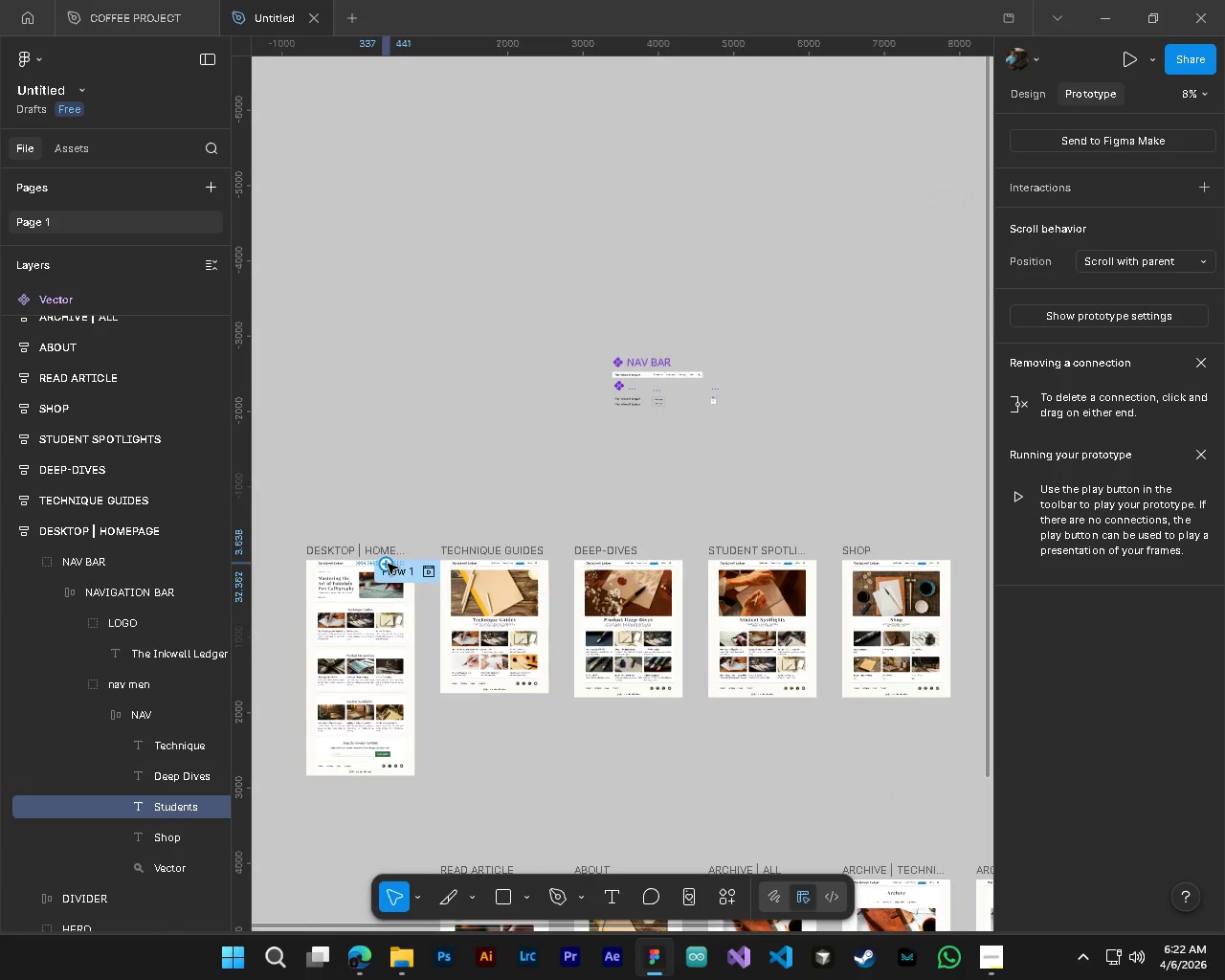 
key(Alt+Control+AltLeft)
 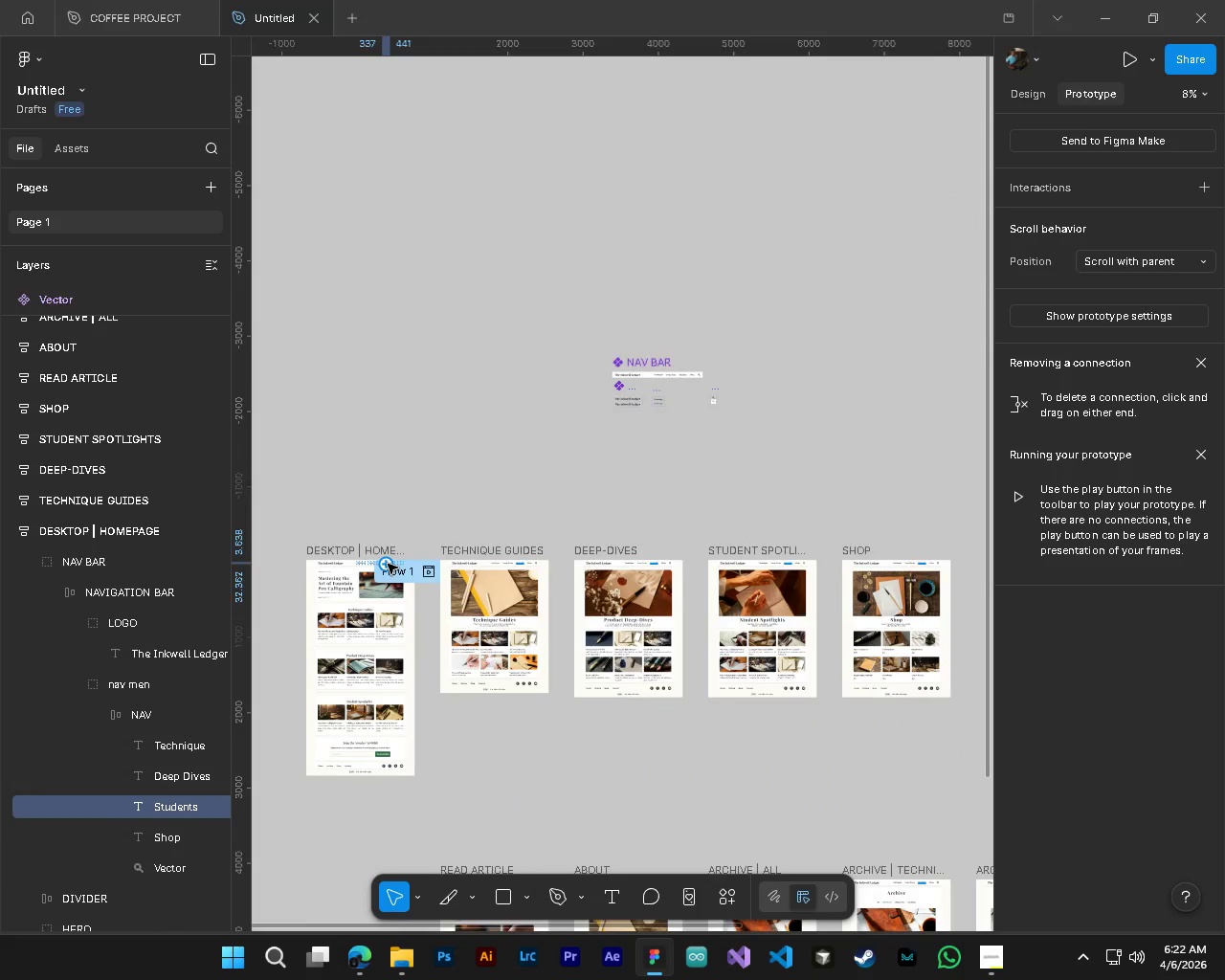 
scroll: coordinate [388, 564], scroll_direction: down, amount: 25.0
 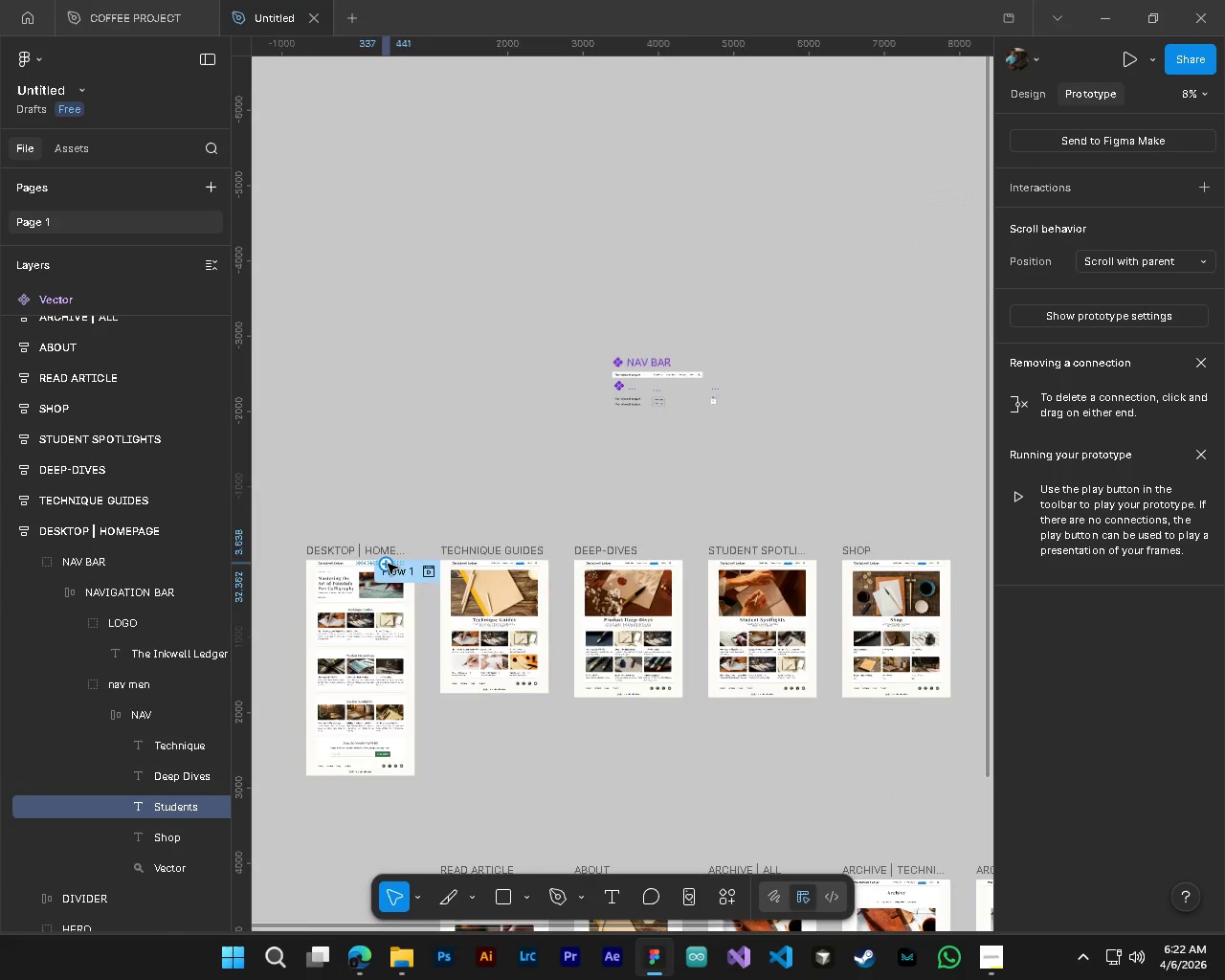 
left_click([388, 564])
 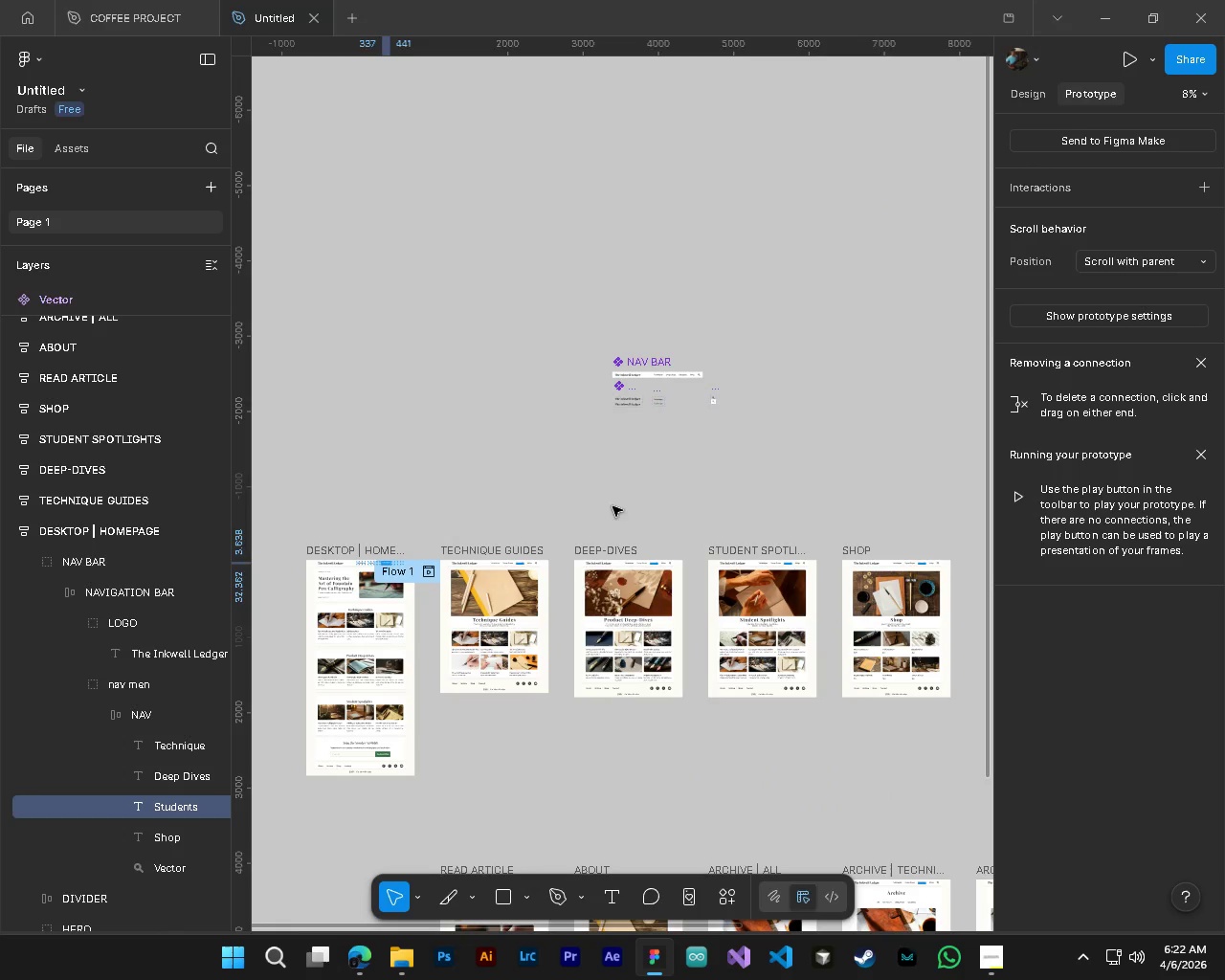 
hold_key(key=ControlLeft, duration=1.25)
 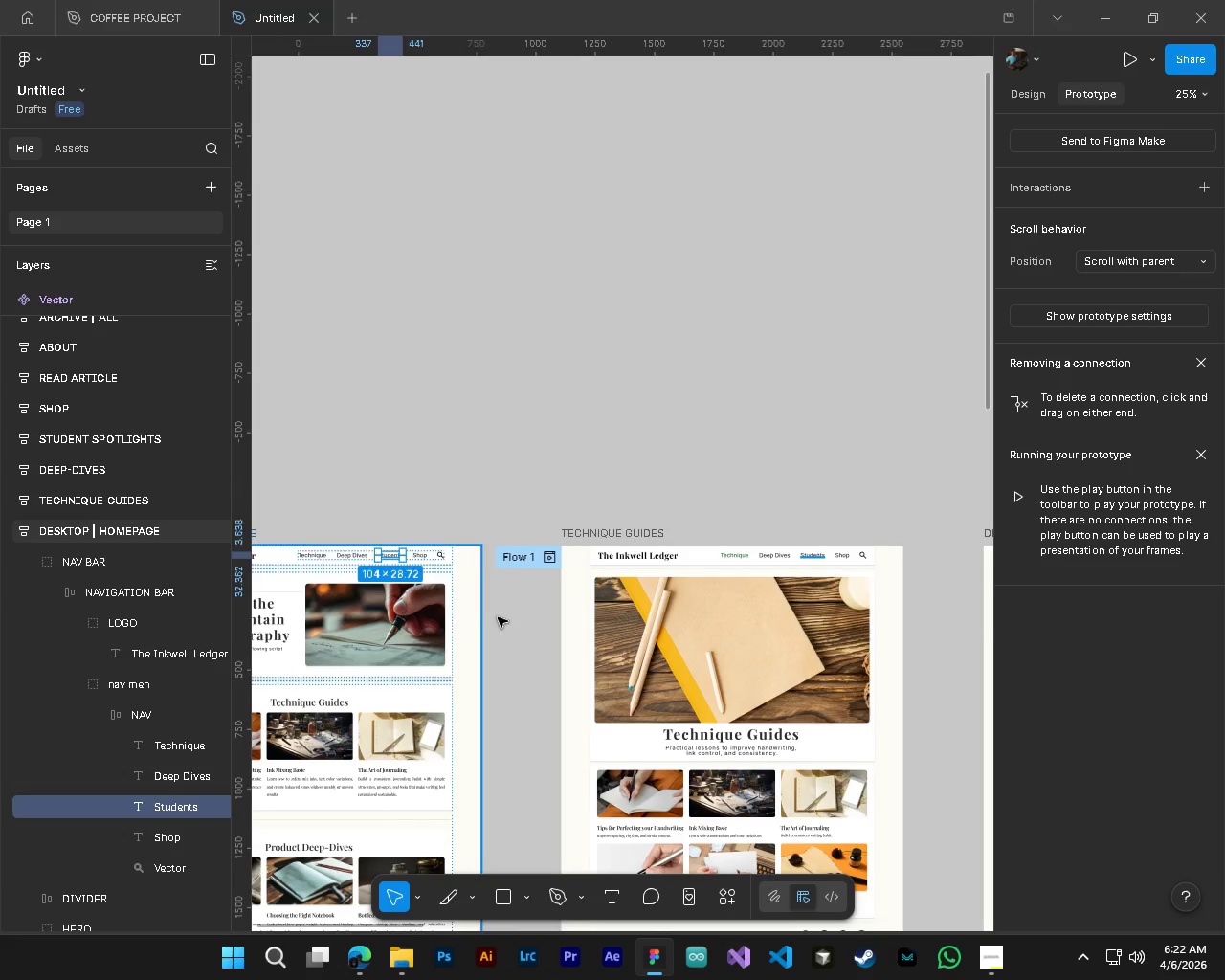 
hold_key(key=AltLeft, duration=1.16)
 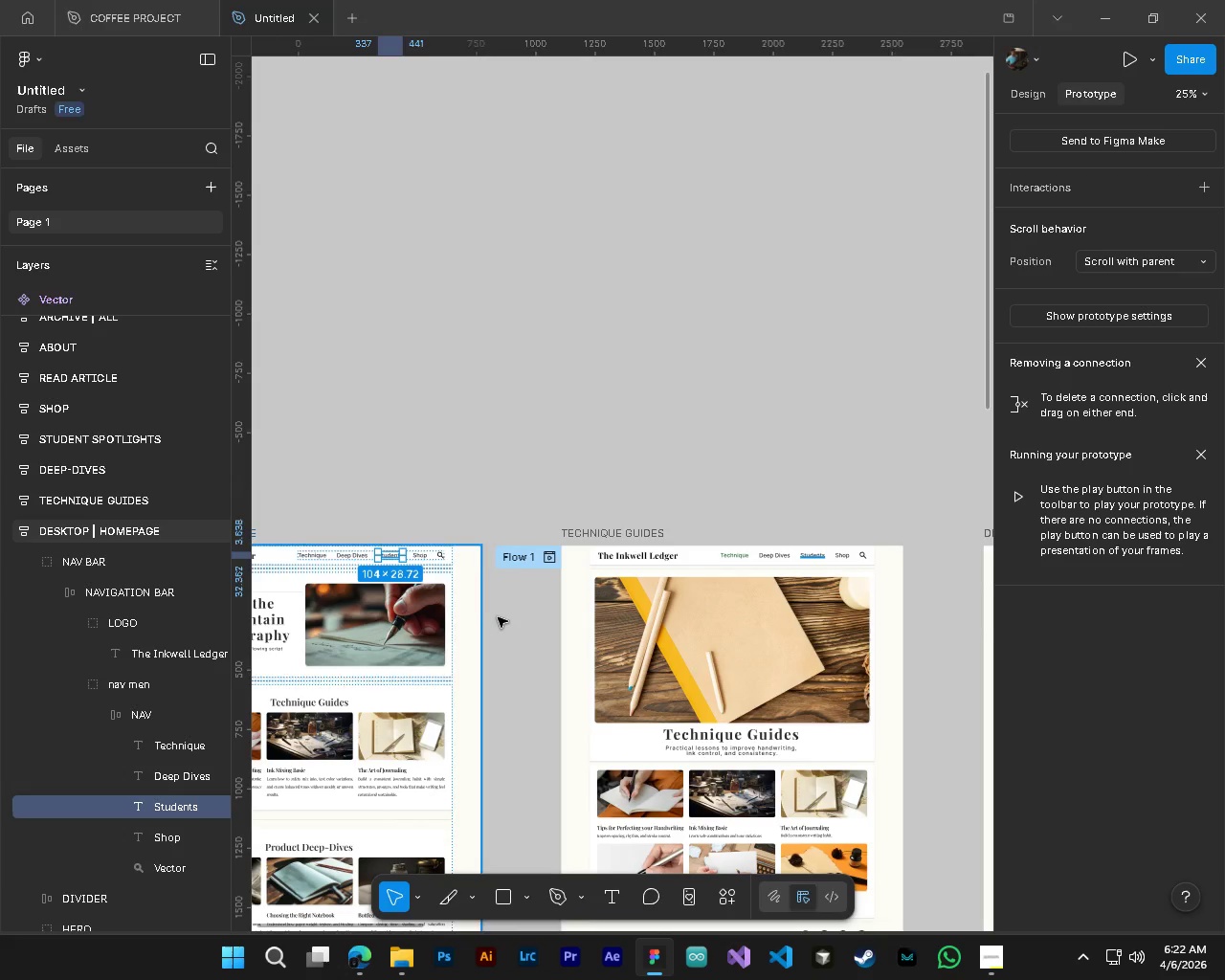 
hold_key(key=AltLeft, duration=1.66)
 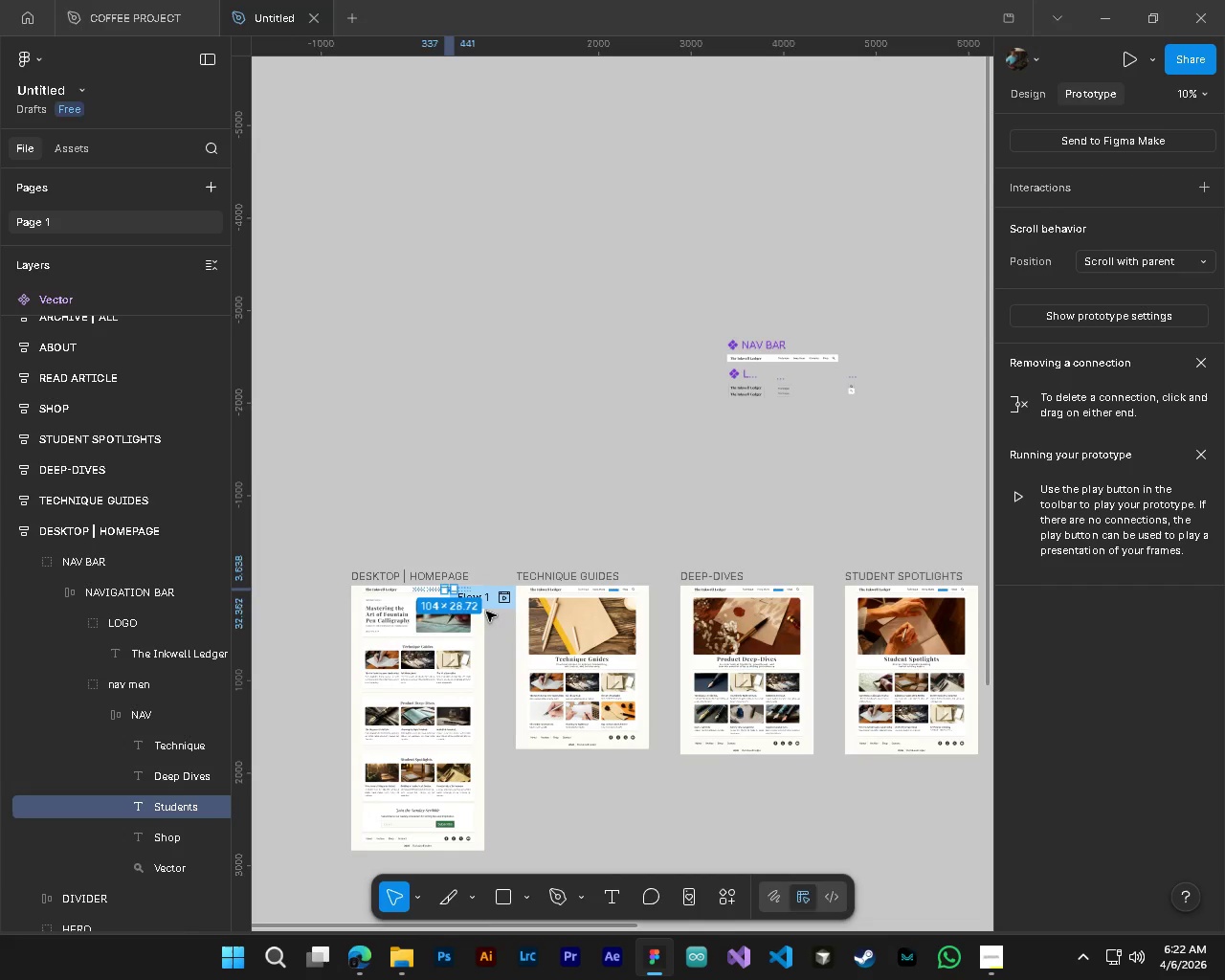 
scroll: coordinate [387, 568], scroll_direction: up, amount: 10.0
 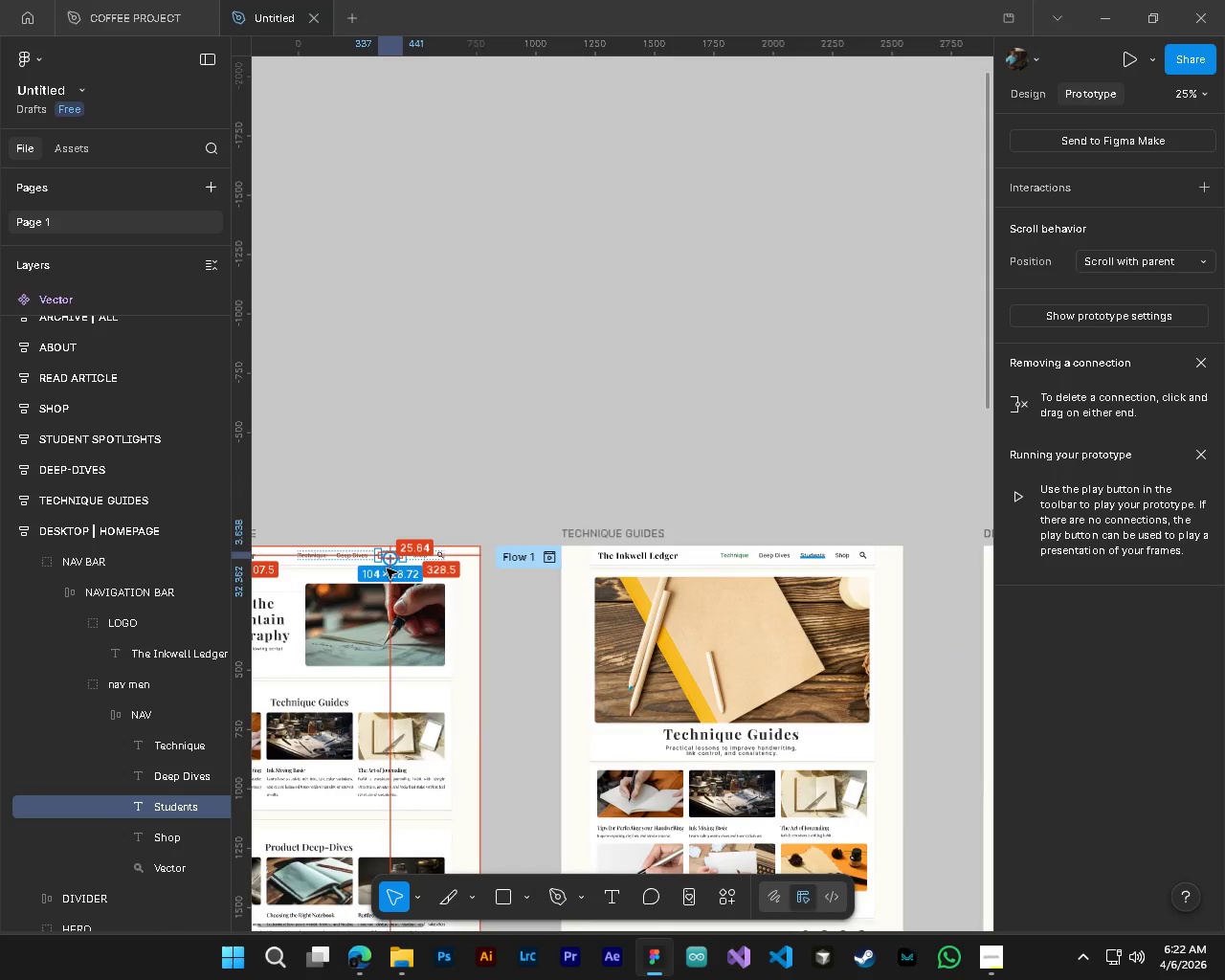 
hold_key(key=ControlLeft, duration=0.89)
 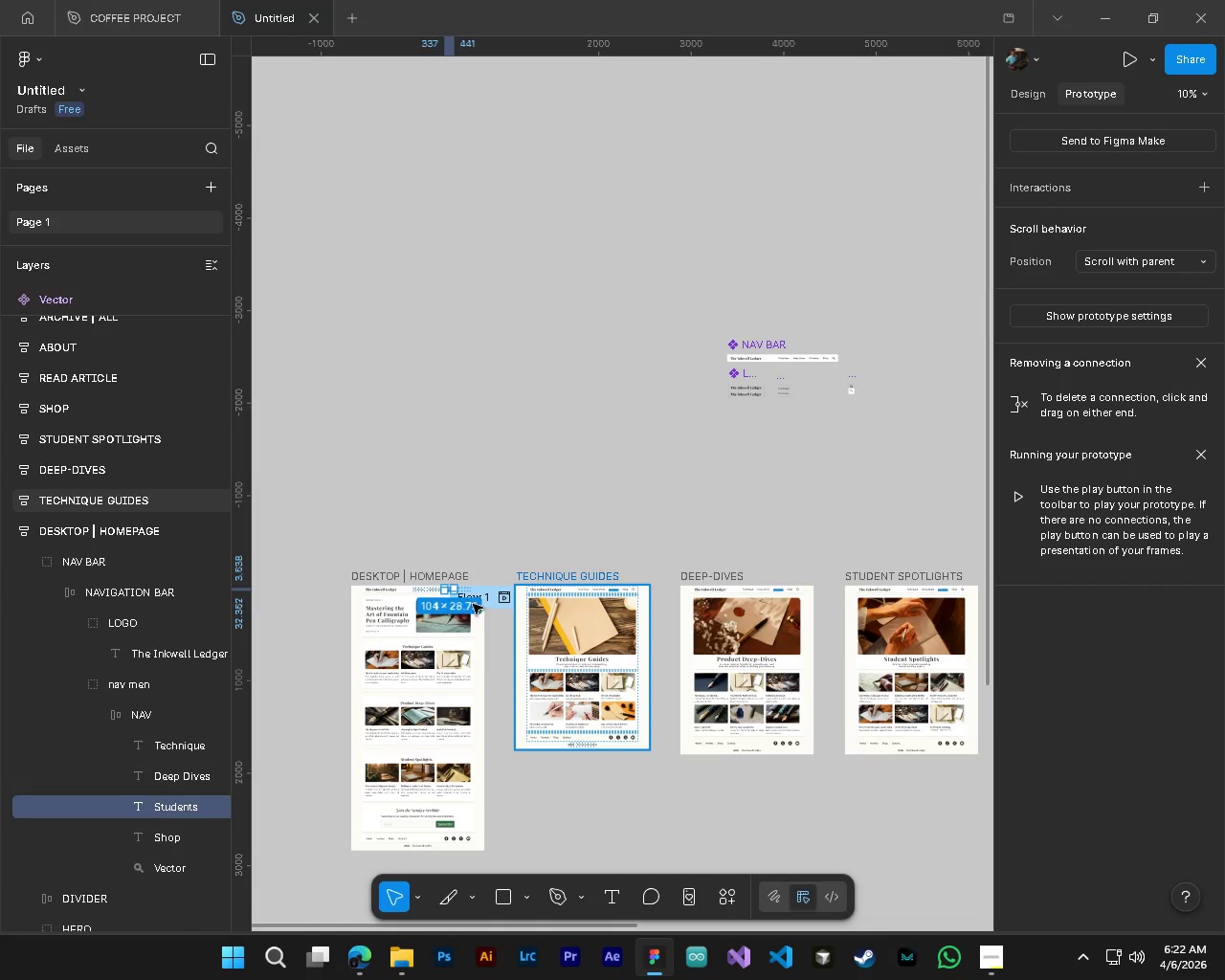 
key(Alt+Control+AltLeft)
 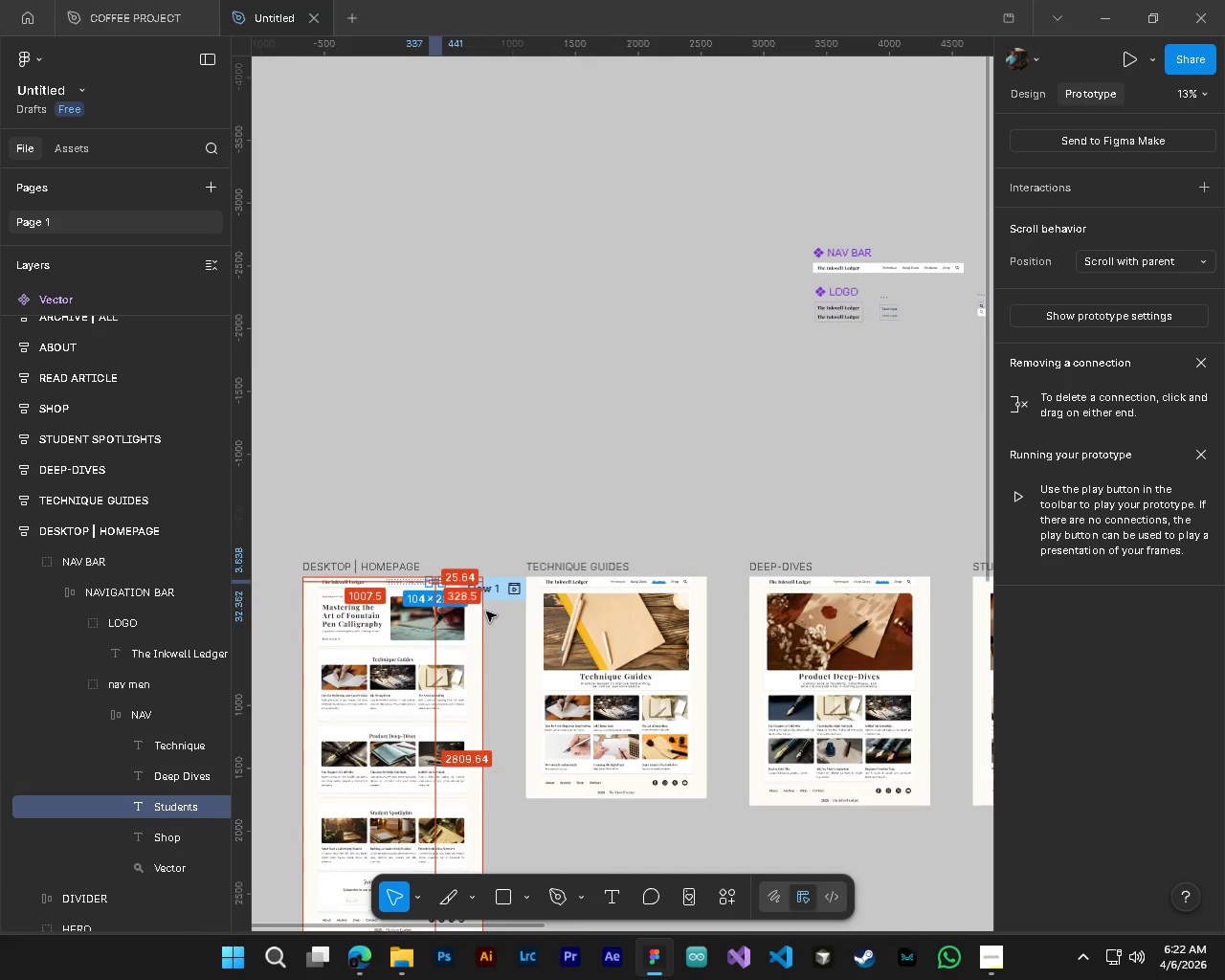 
key(Alt+Control+AltLeft)
 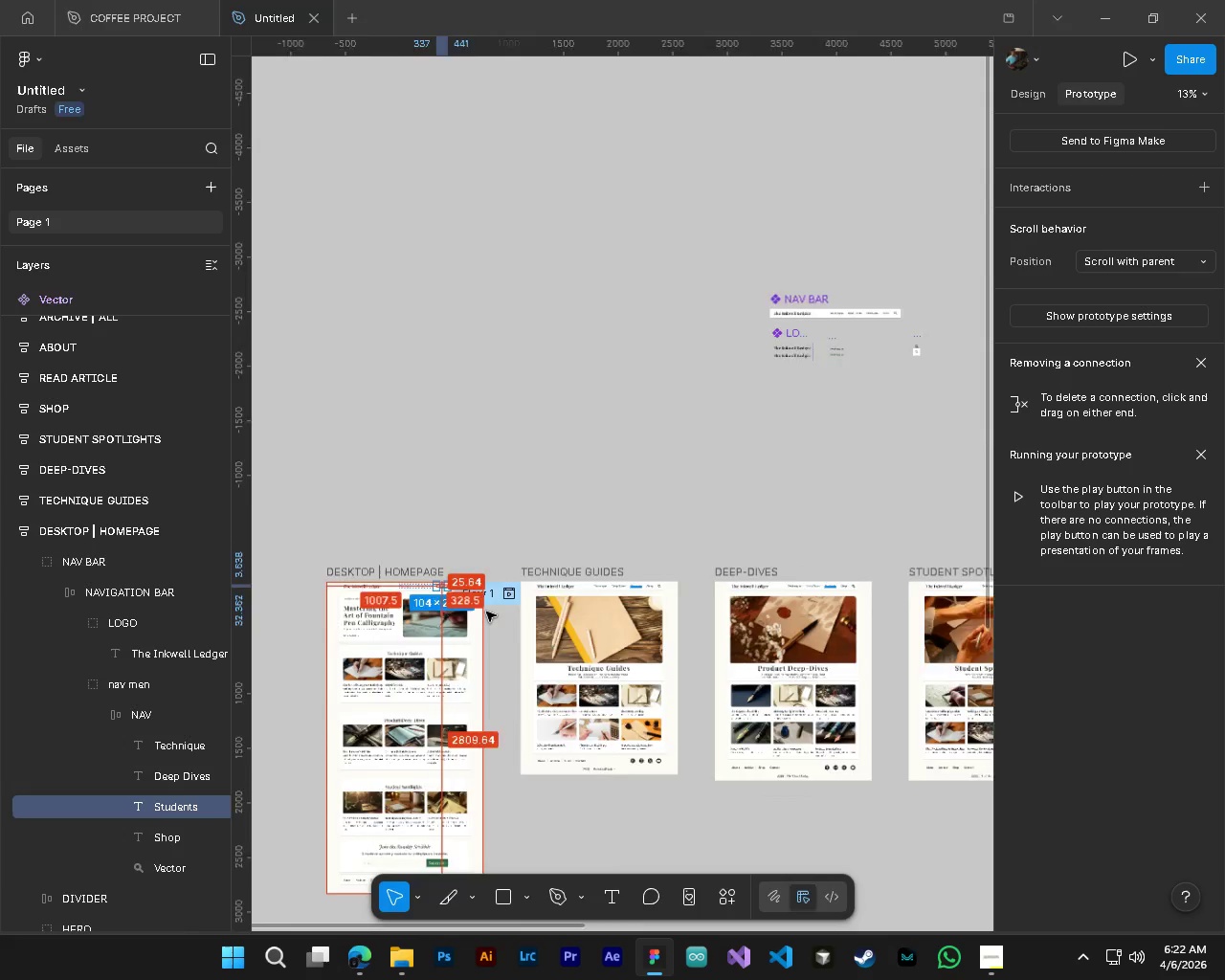 
key(Alt+Control+AltLeft)
 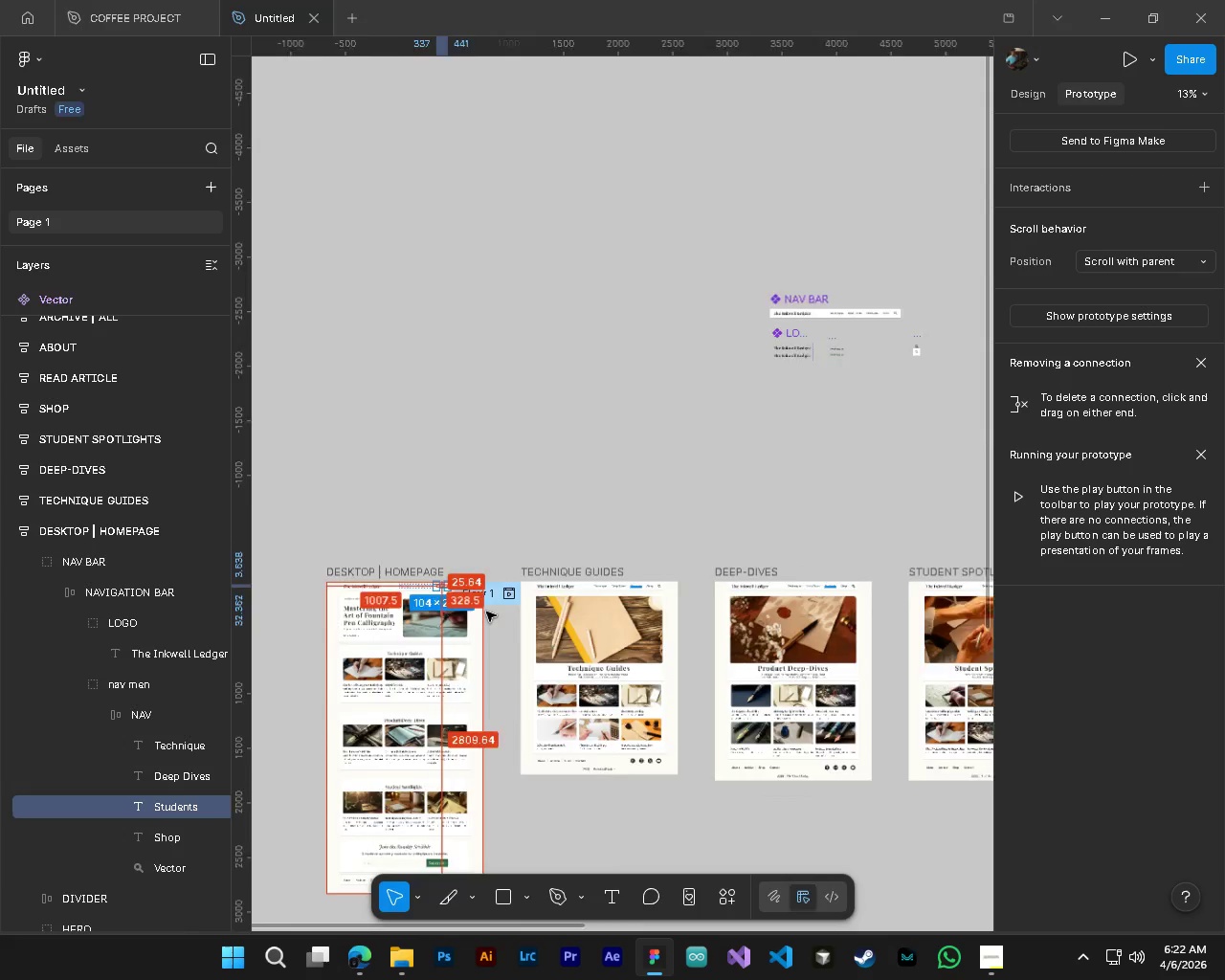 
key(Alt+Control+AltLeft)
 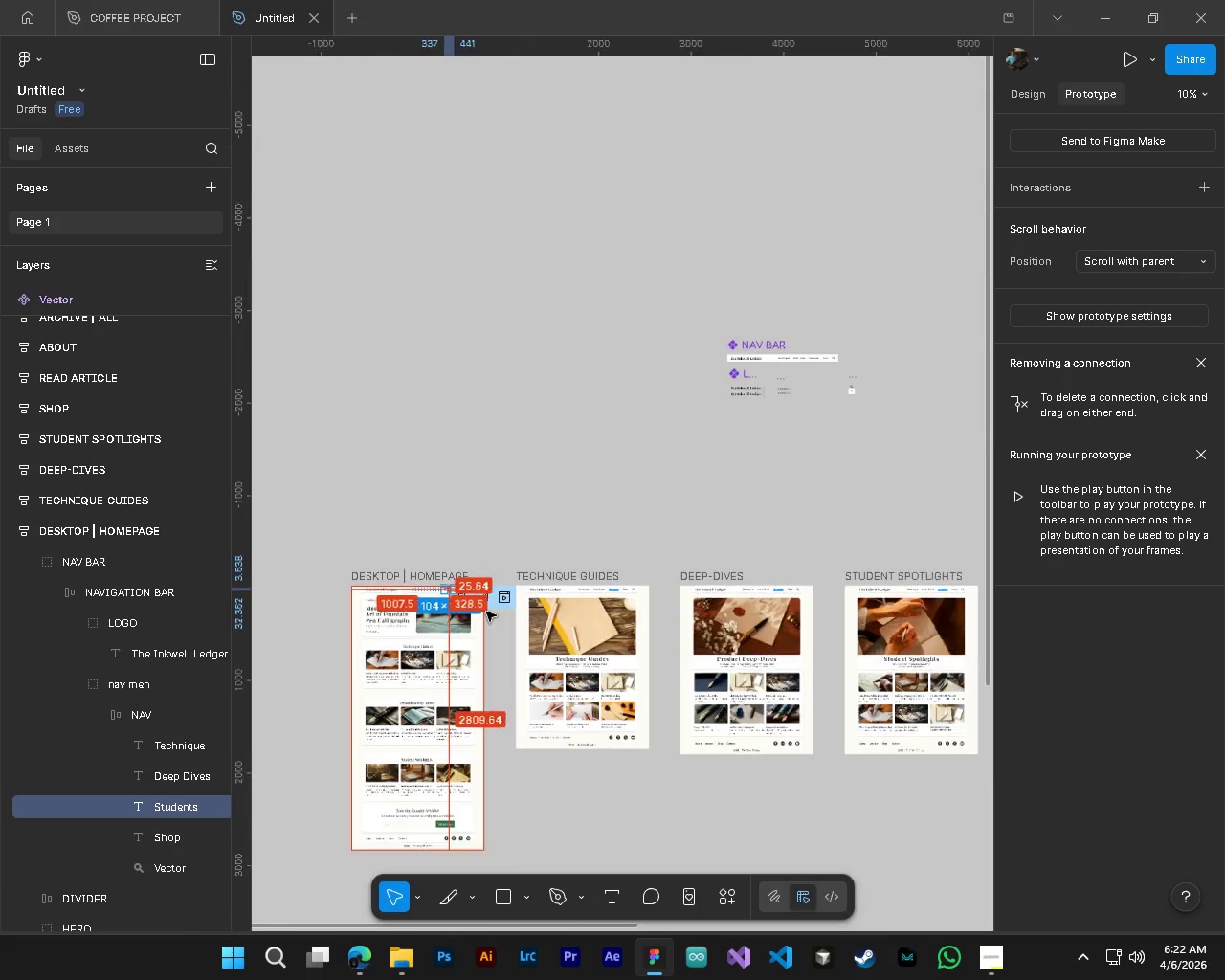 
key(Alt+Control+AltLeft)
 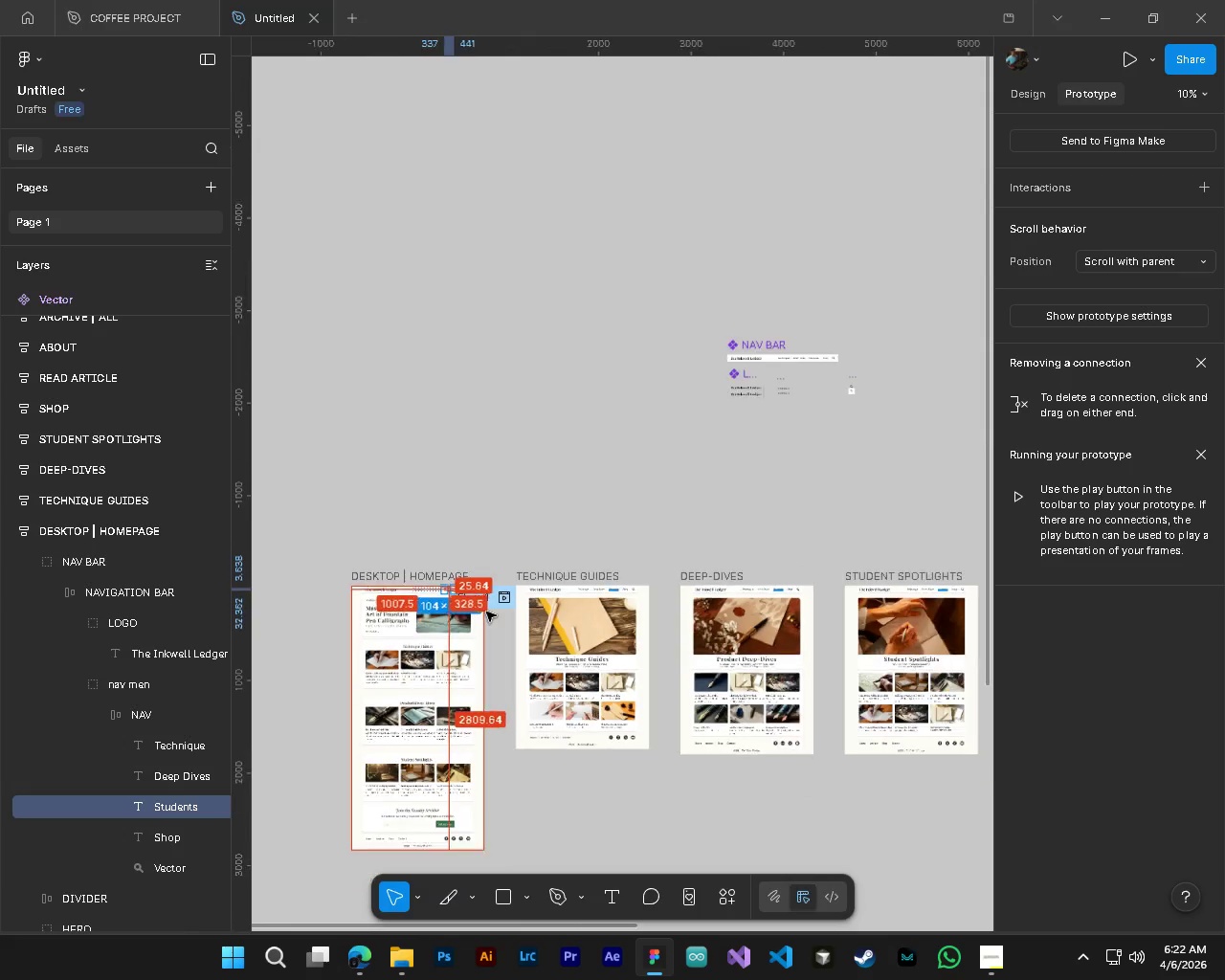 
key(Alt+Control+AltLeft)
 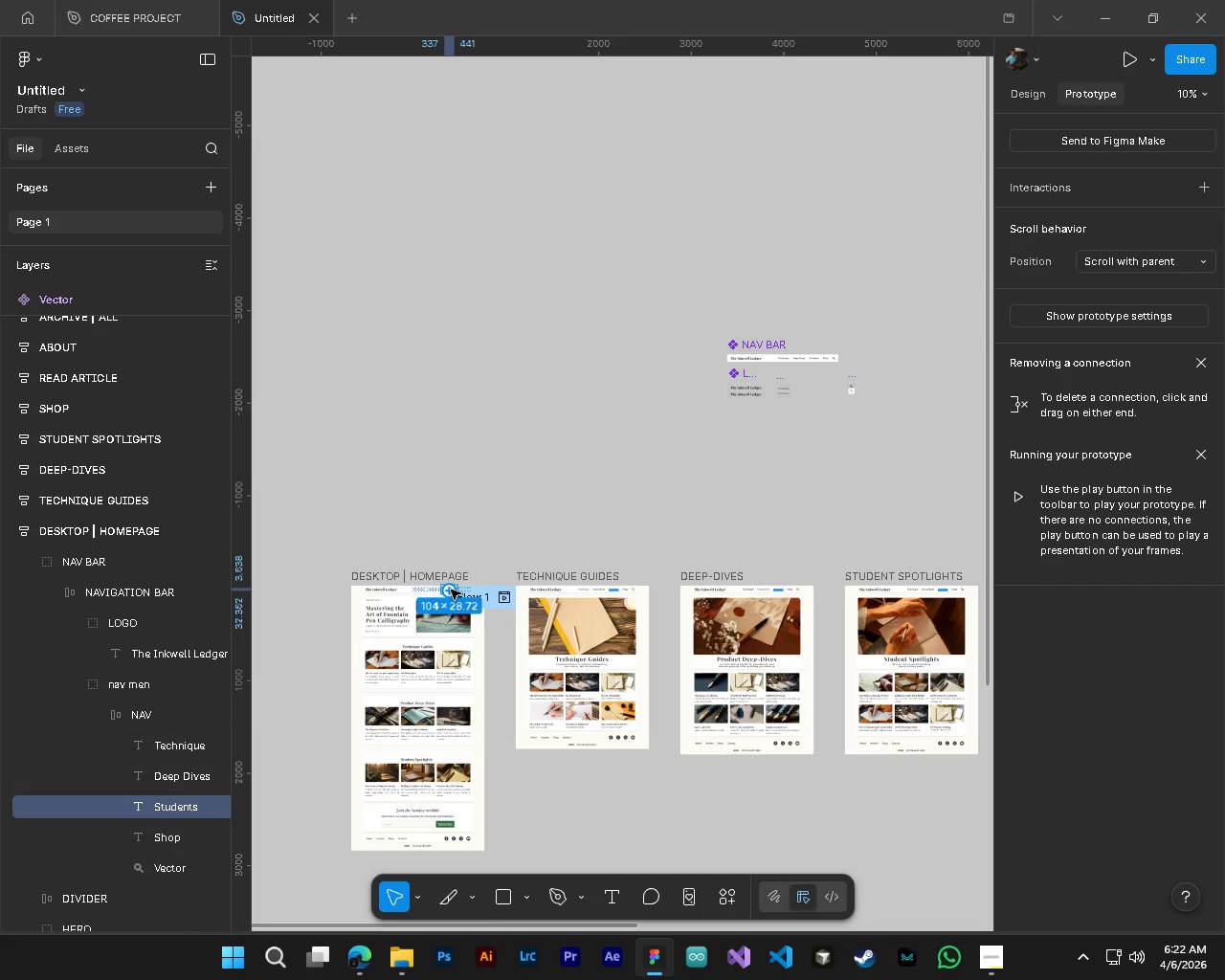 
scroll: coordinate [486, 612], scroll_direction: down, amount: 9.0
 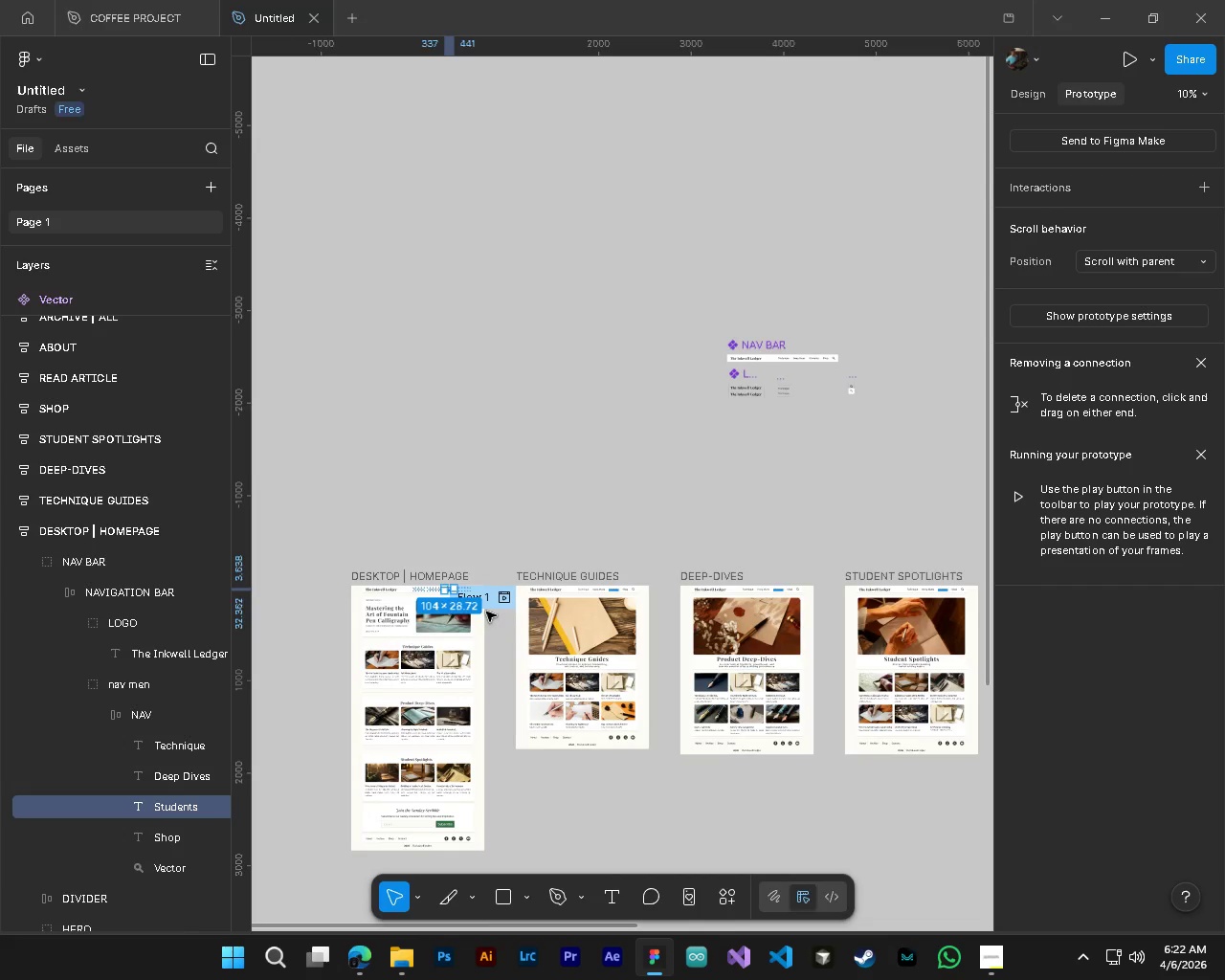 
left_click_drag(start_coordinate=[451, 590], to_coordinate=[687, 681])
 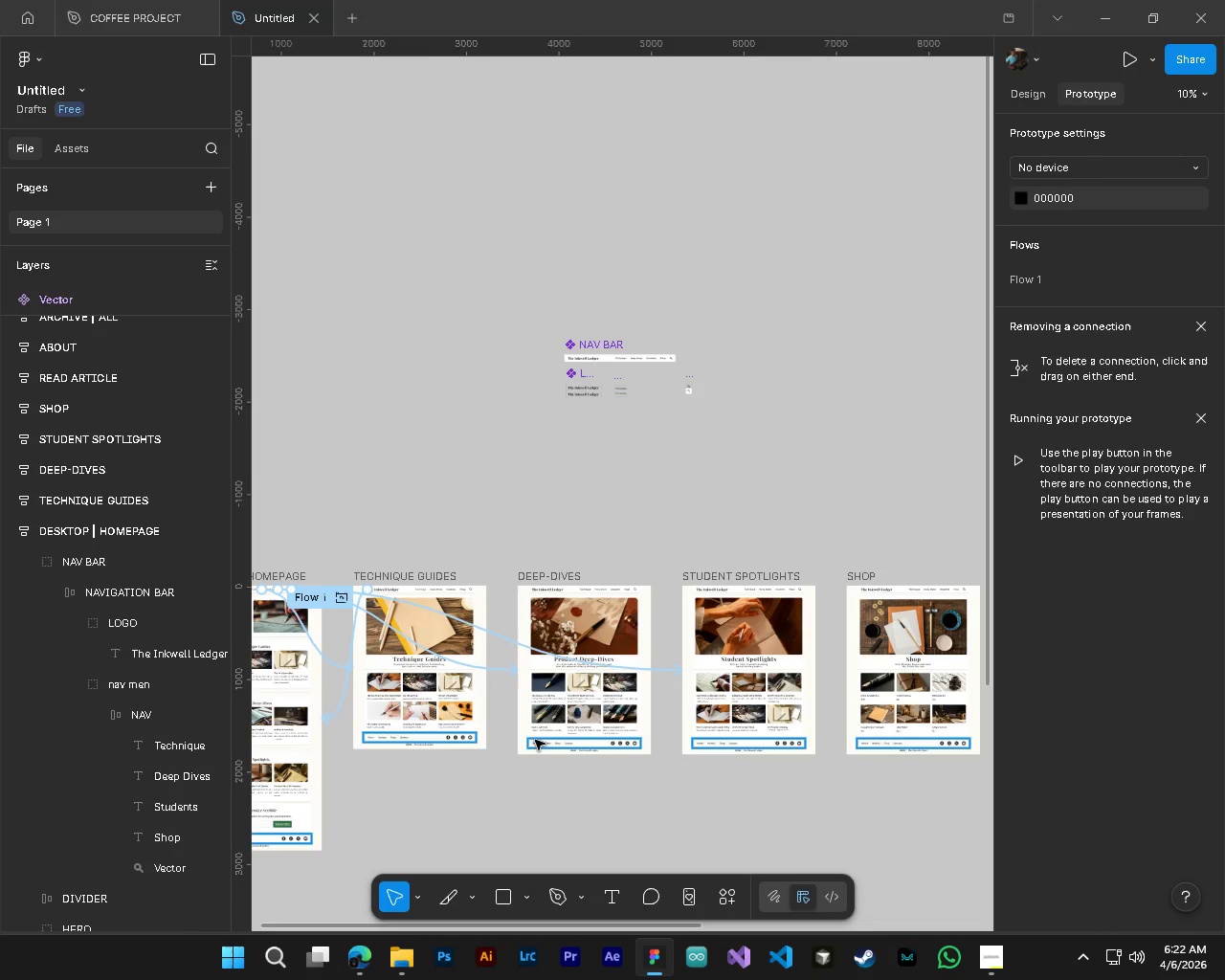 
hold_key(key=ShiftLeft, duration=1.25)
 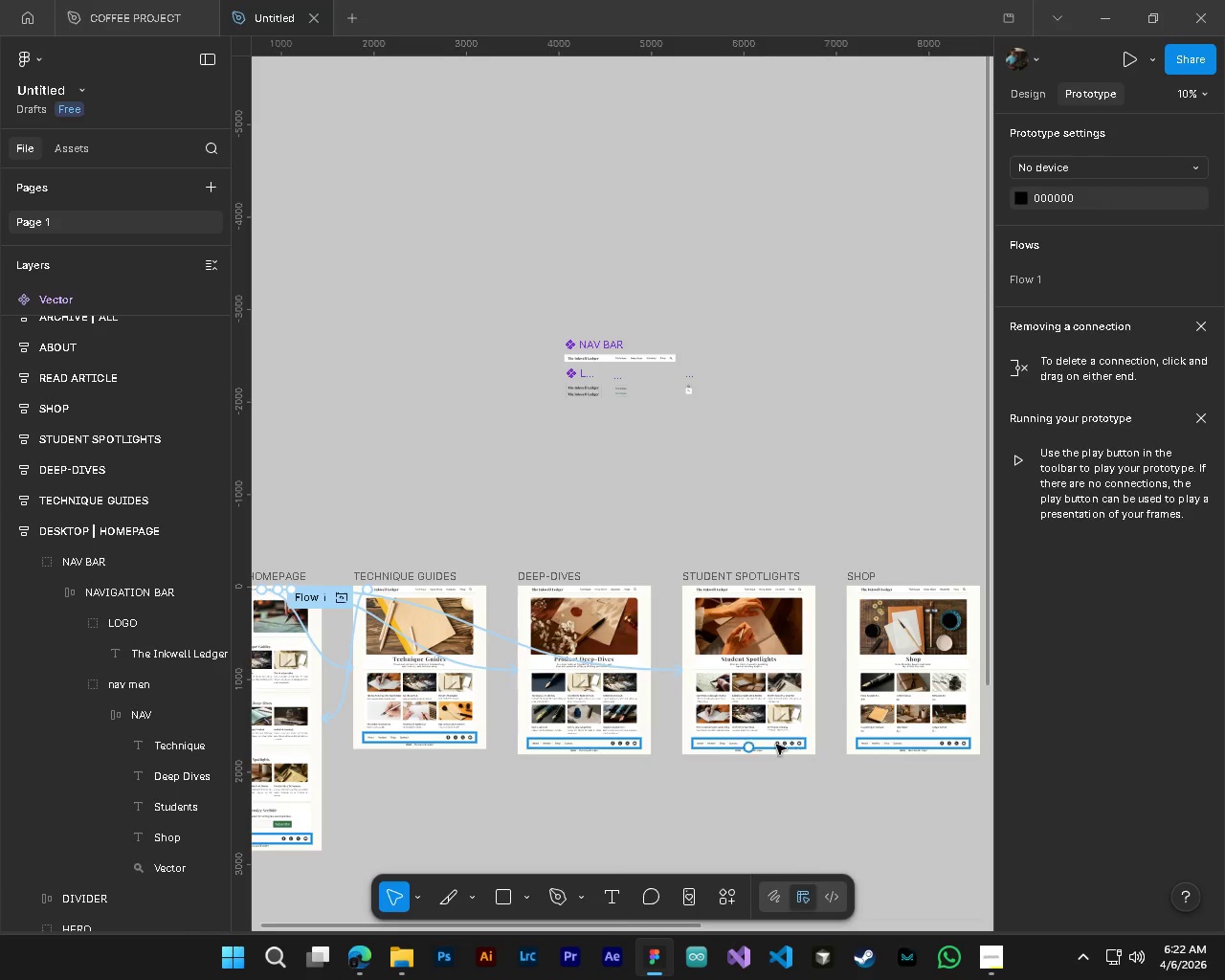 
hold_key(key=ShiftLeft, duration=0.59)
scroll: coordinate [446, 679], scroll_direction: up, amount: 4.0
 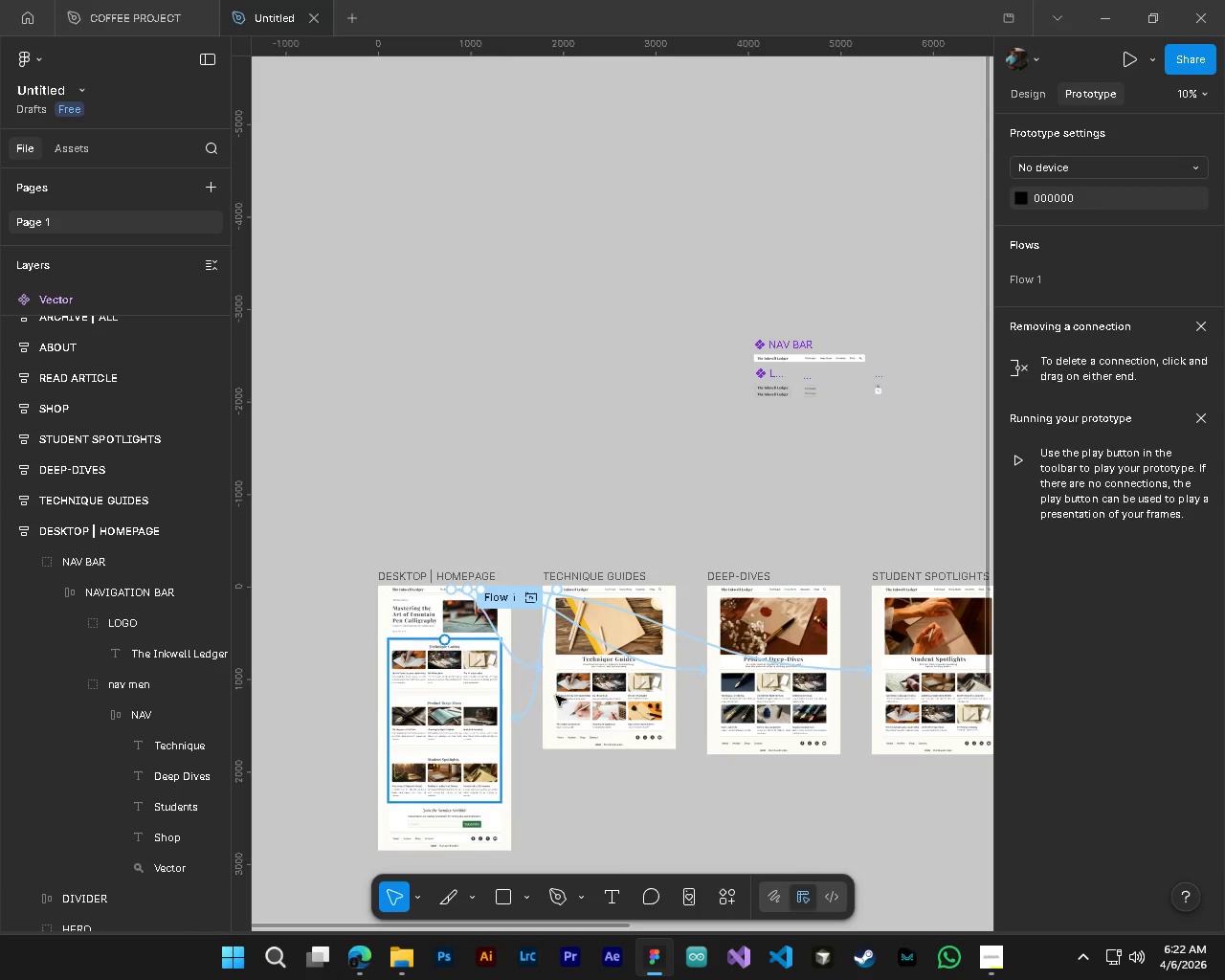 
hold_key(key=ControlLeft, duration=1.2)
 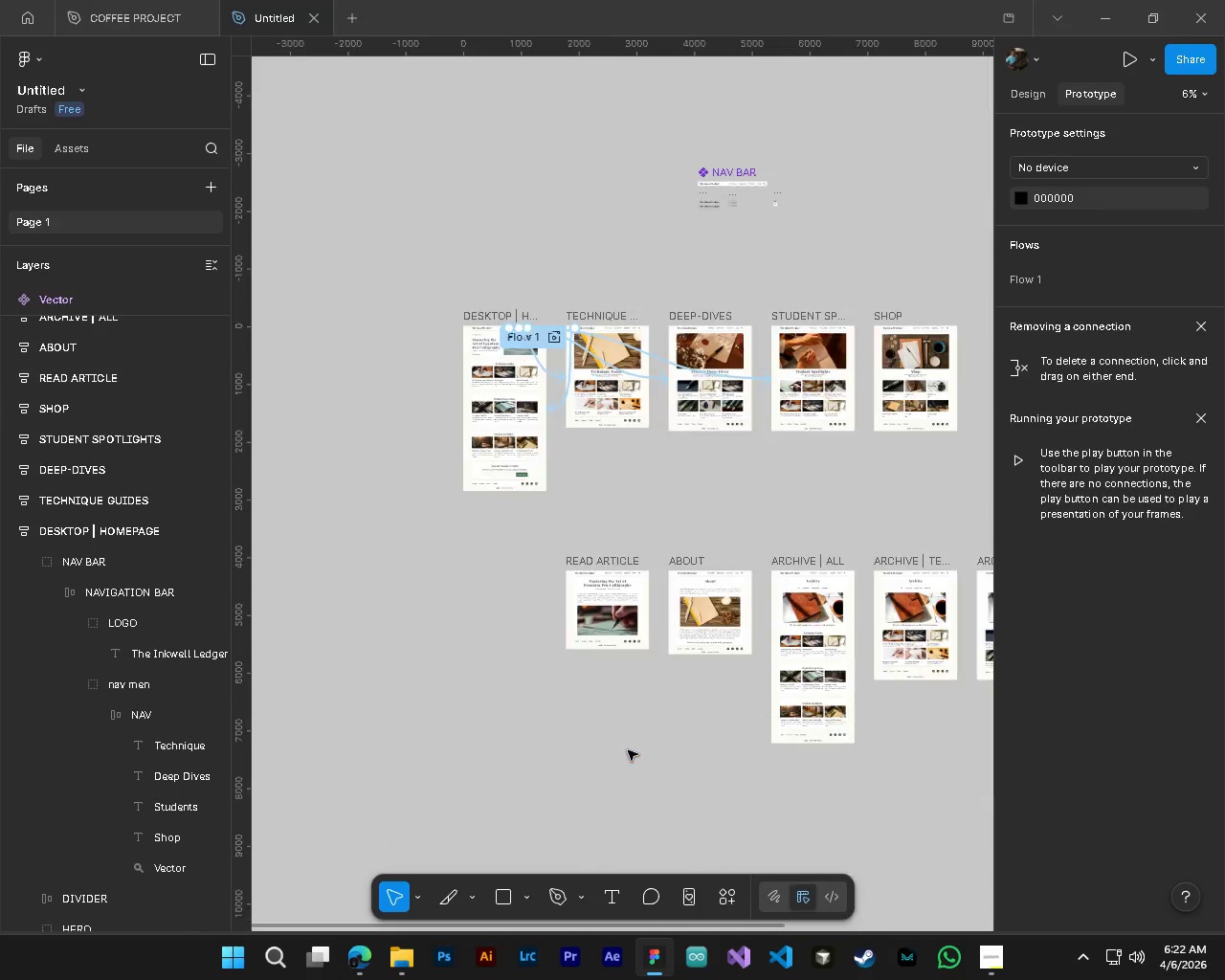 
key(Alt+Control+AltLeft)
 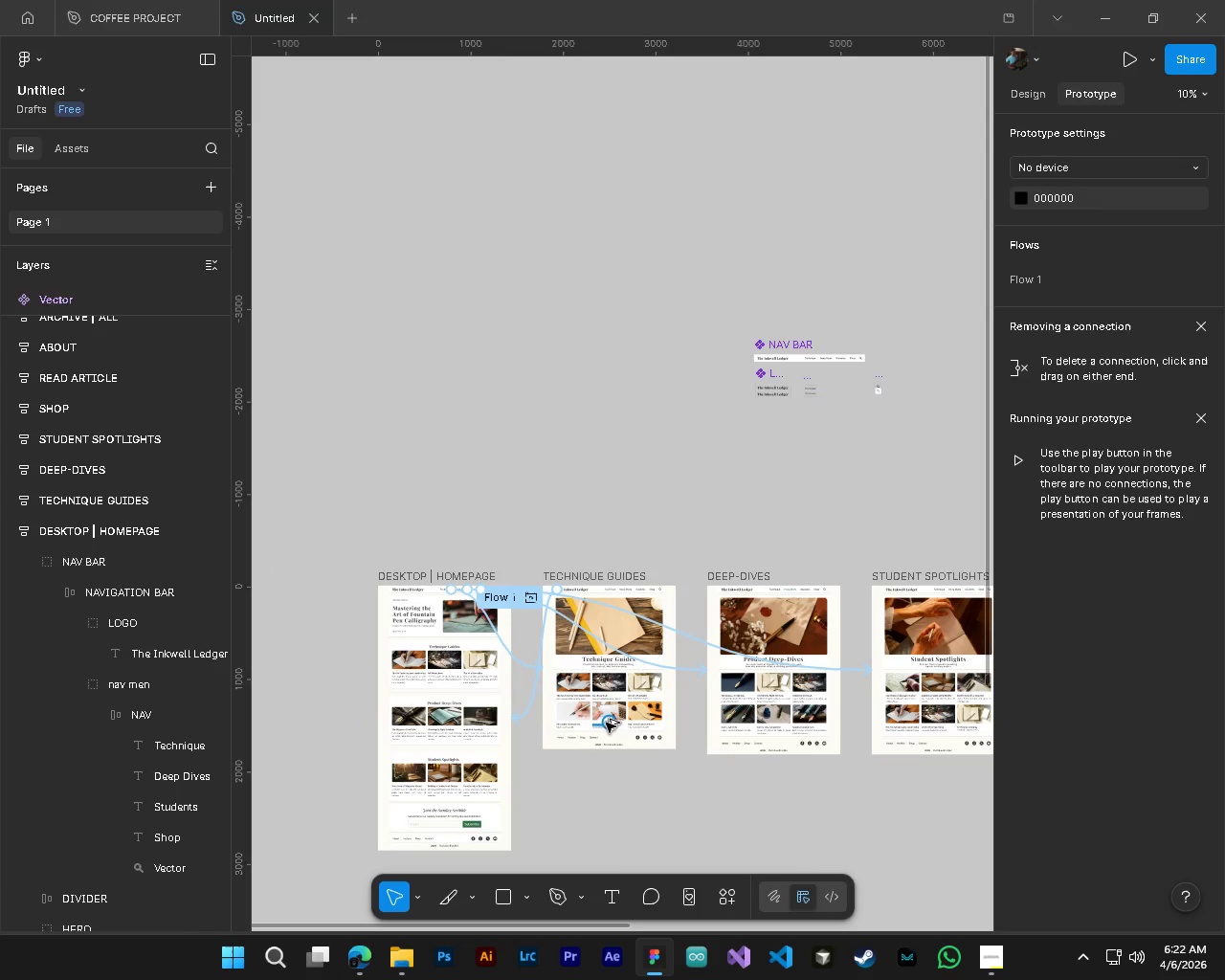 
key(Alt+Control+AltLeft)
 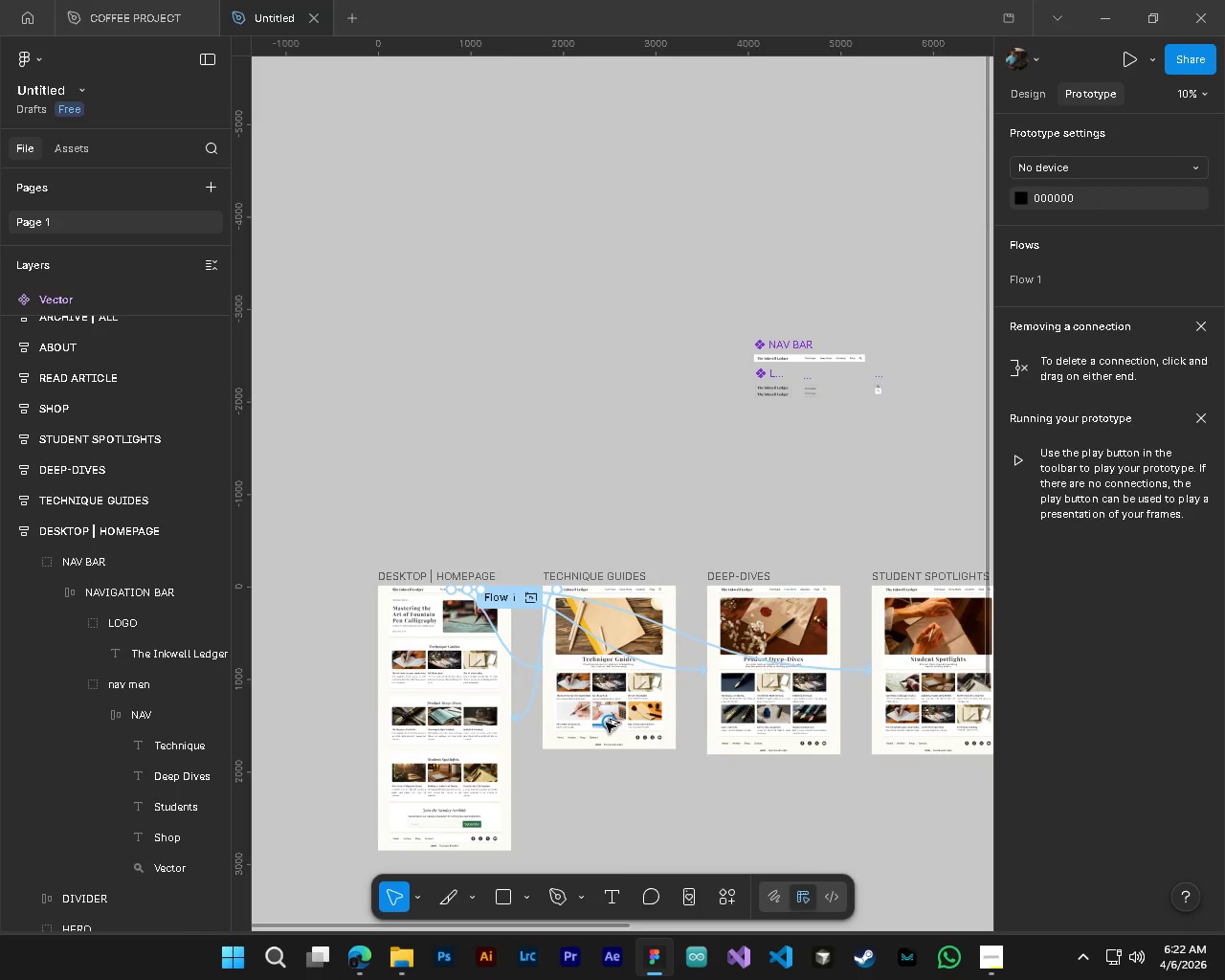 
hold_key(key=AltLeft, duration=0.34)
scroll: coordinate [628, 750], scroll_direction: down, amount: 13.0
 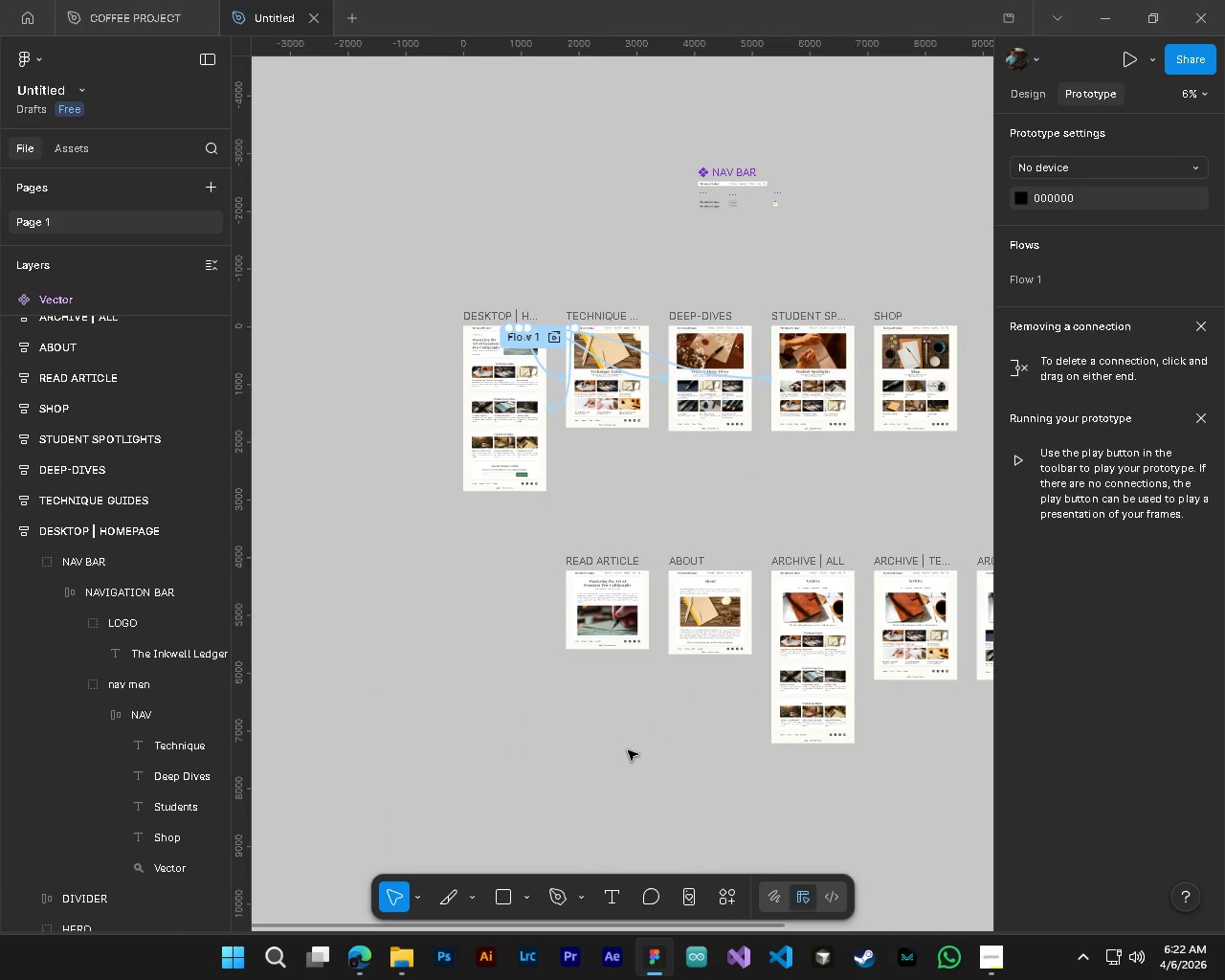 
key(Control+S)
 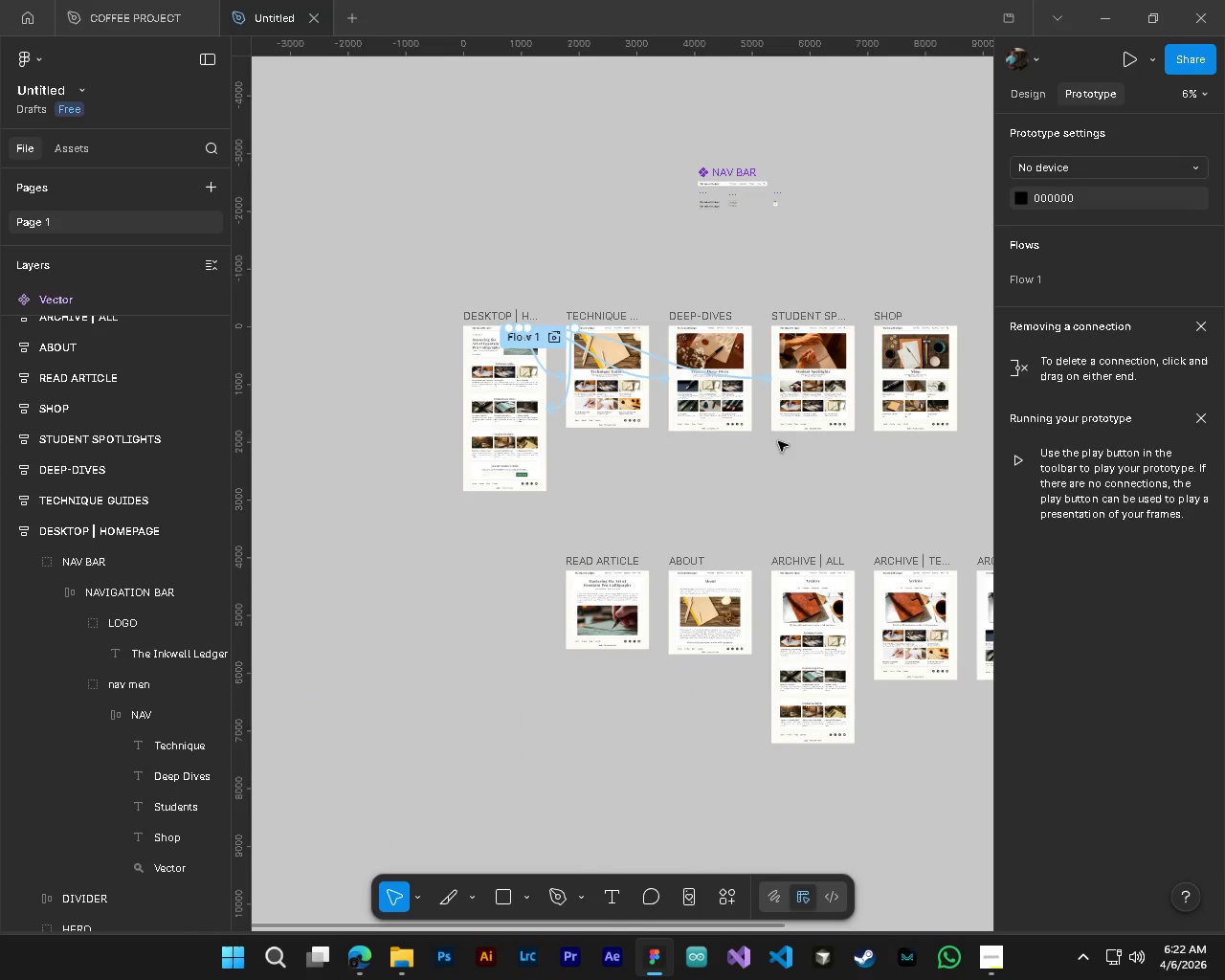 
hold_key(key=ShiftLeft, duration=1.44)
scroll: coordinate [778, 441], scroll_direction: down, amount: 8.0
 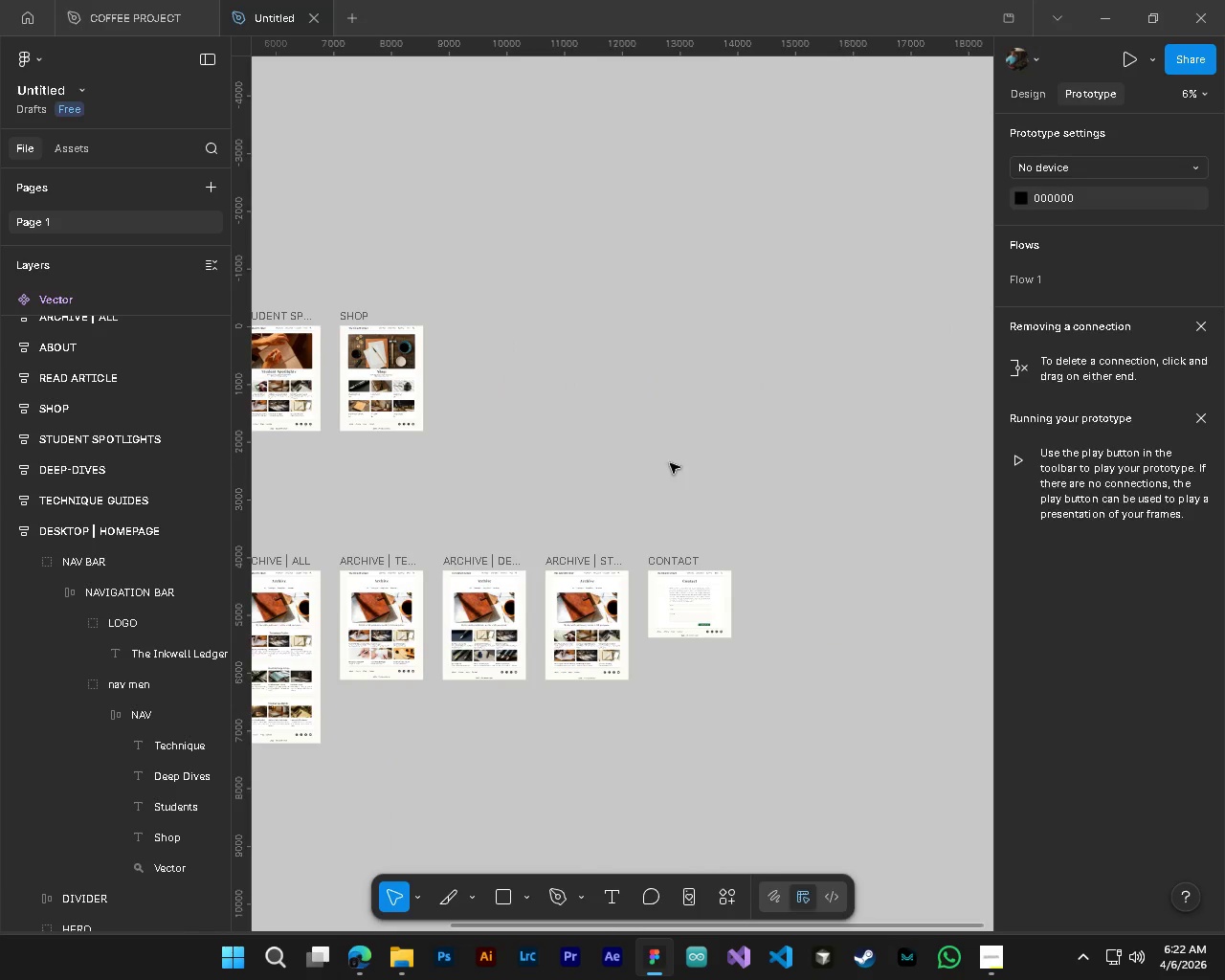 
hold_key(key=AltLeft, duration=1.58)
 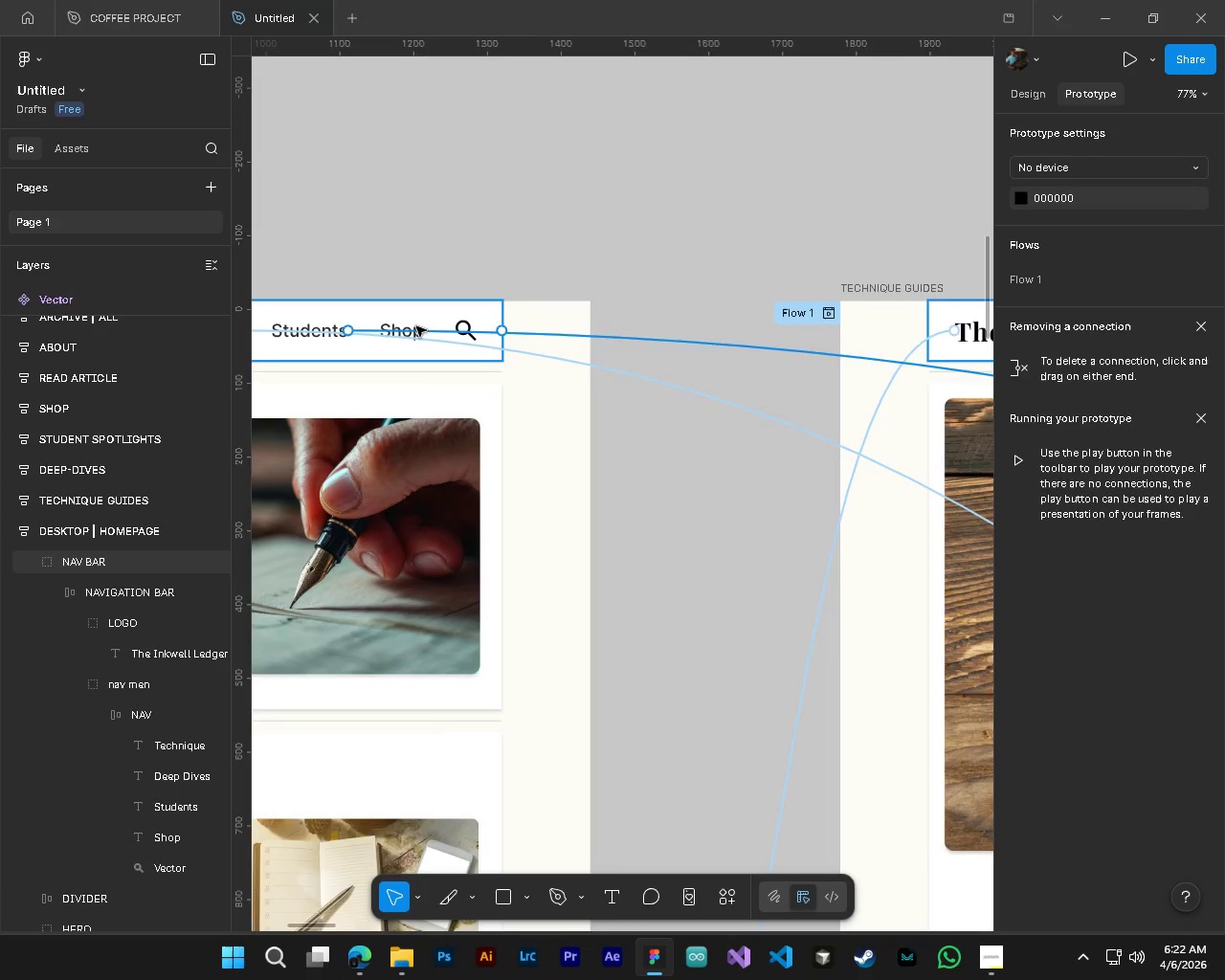 
hold_key(key=ControlLeft, duration=1.53)
 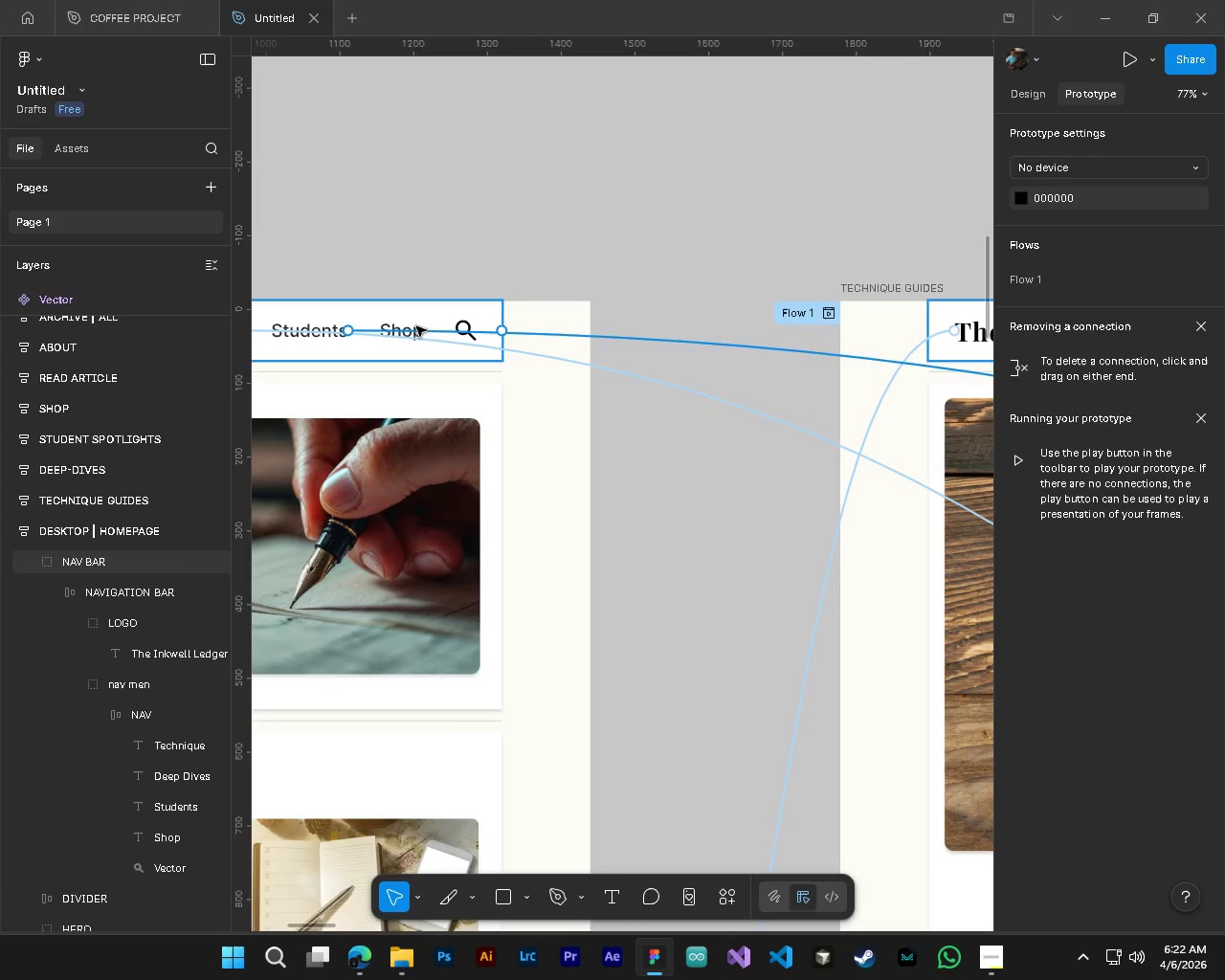 
scroll: coordinate [478, 352], scroll_direction: up, amount: 31.0
 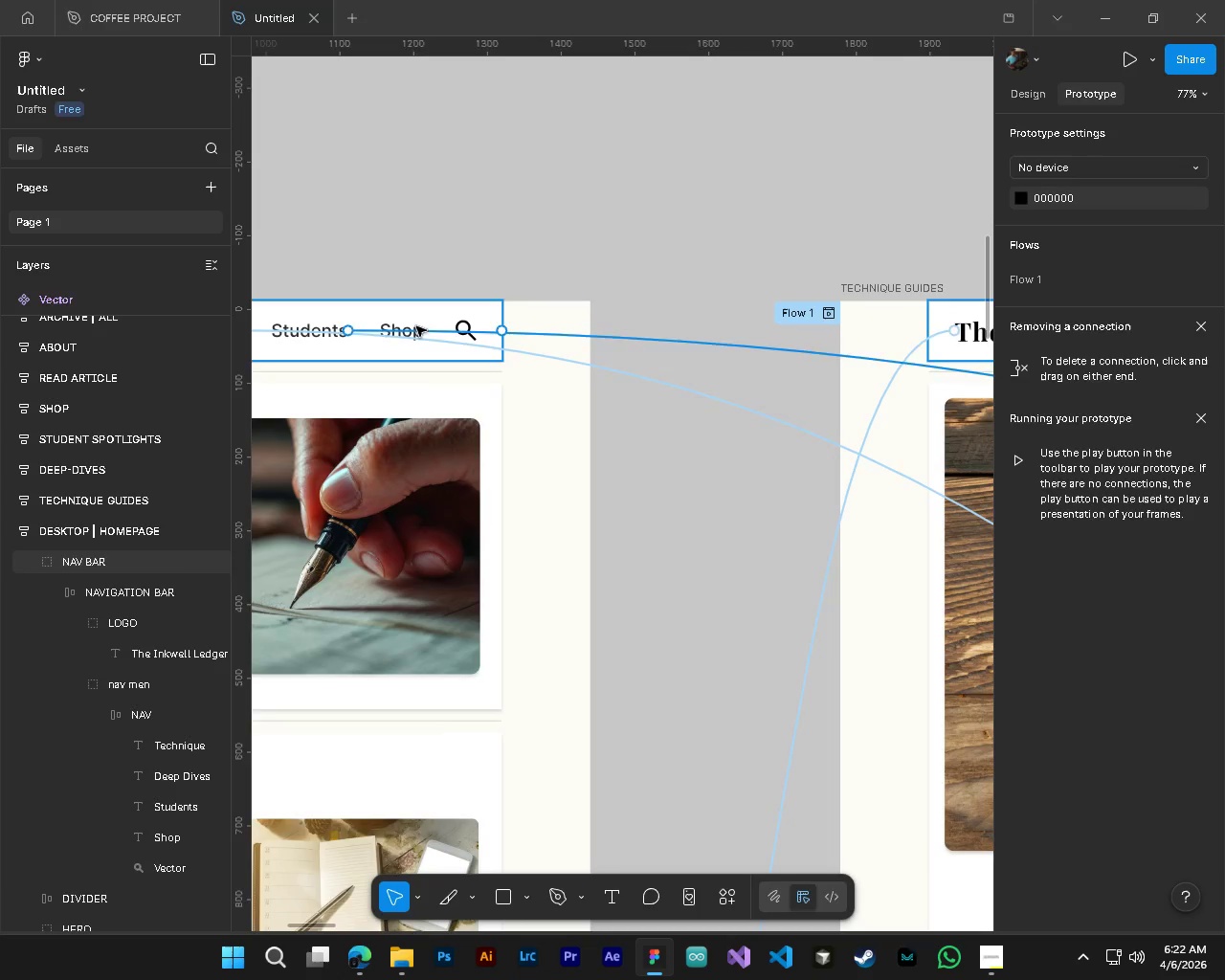 
left_click([388, 219])
 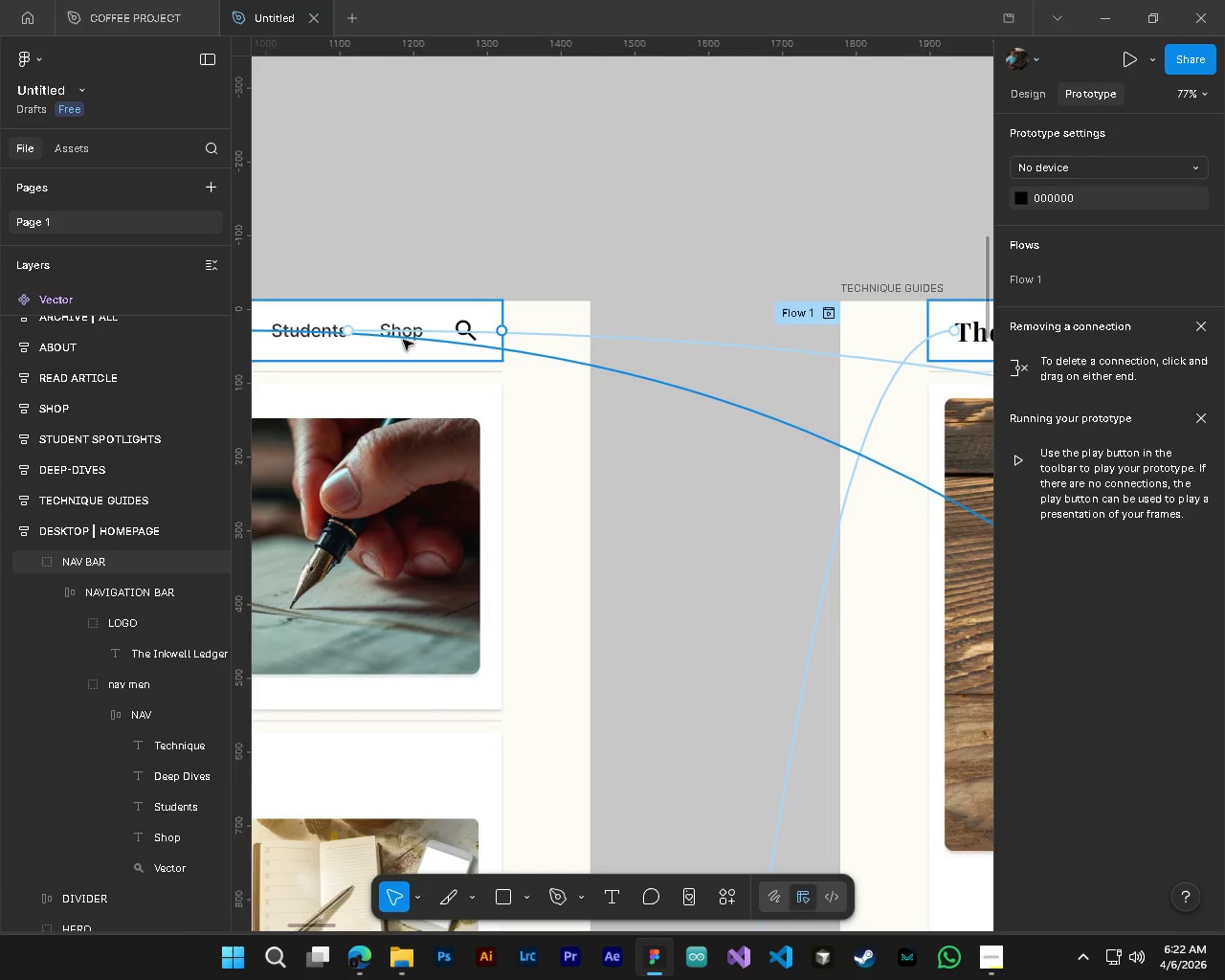 
hold_key(key=ControlLeft, duration=0.77)
 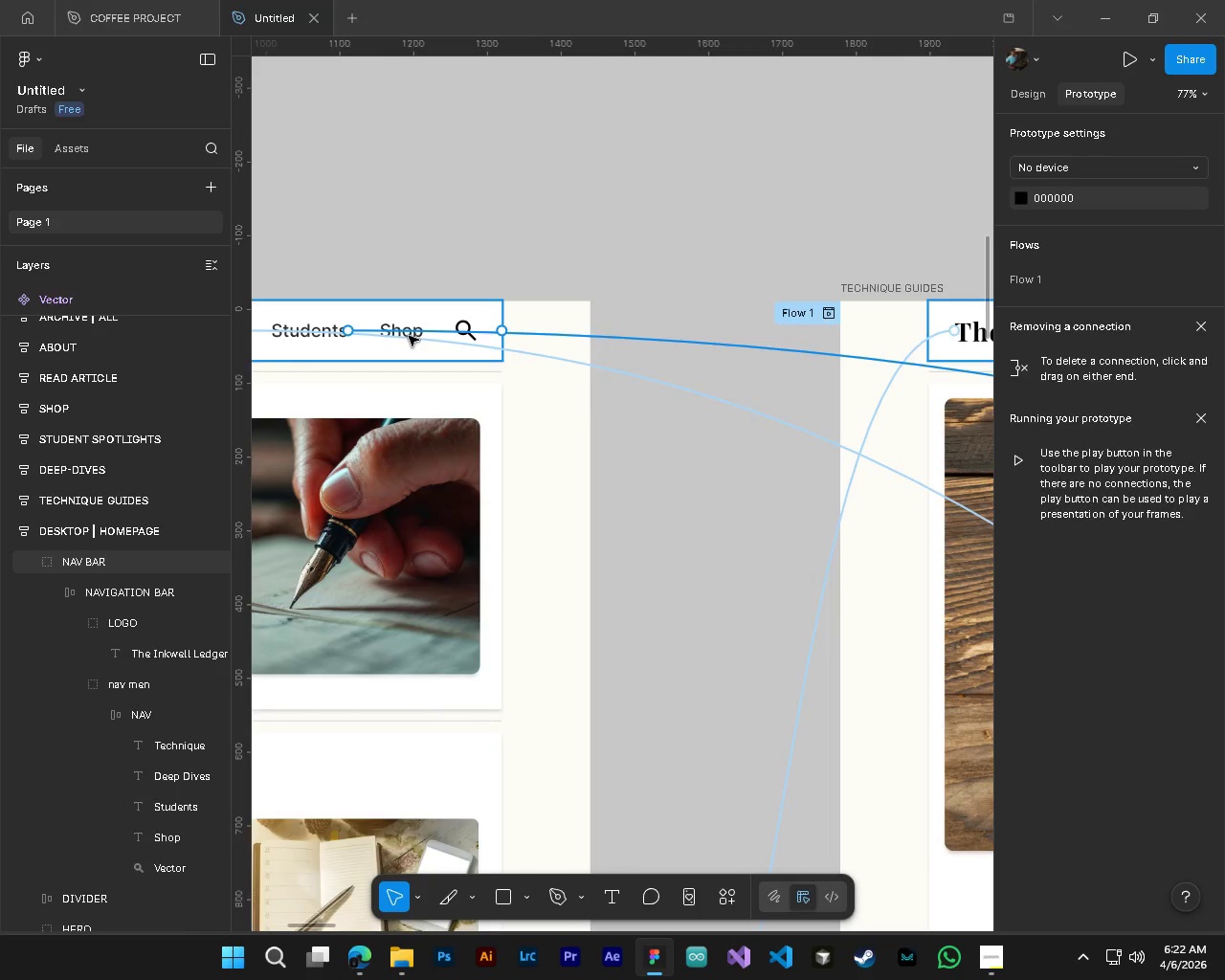 
hold_key(key=ControlLeft, duration=1.76)
 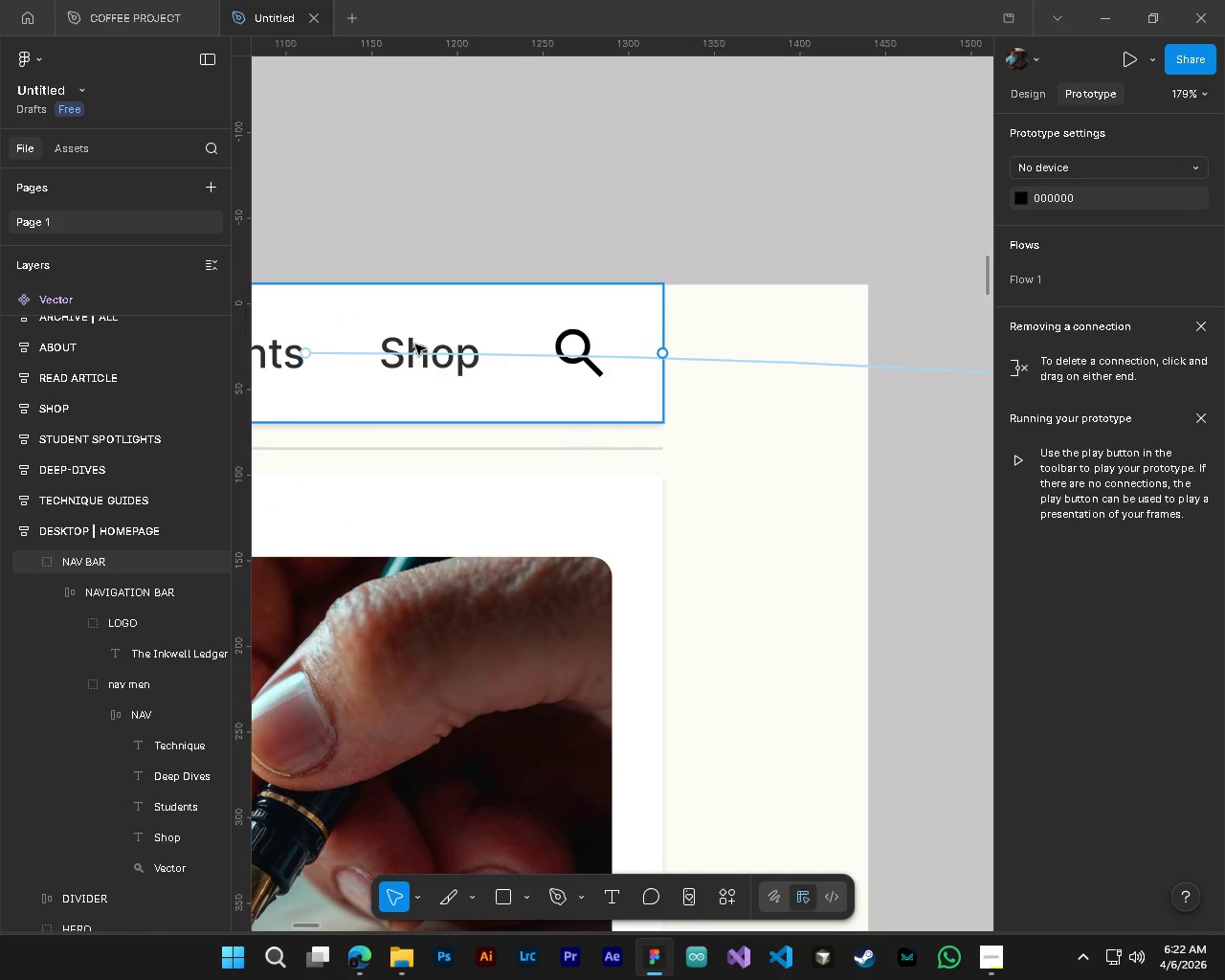 
key(Alt+Control+AltLeft)
 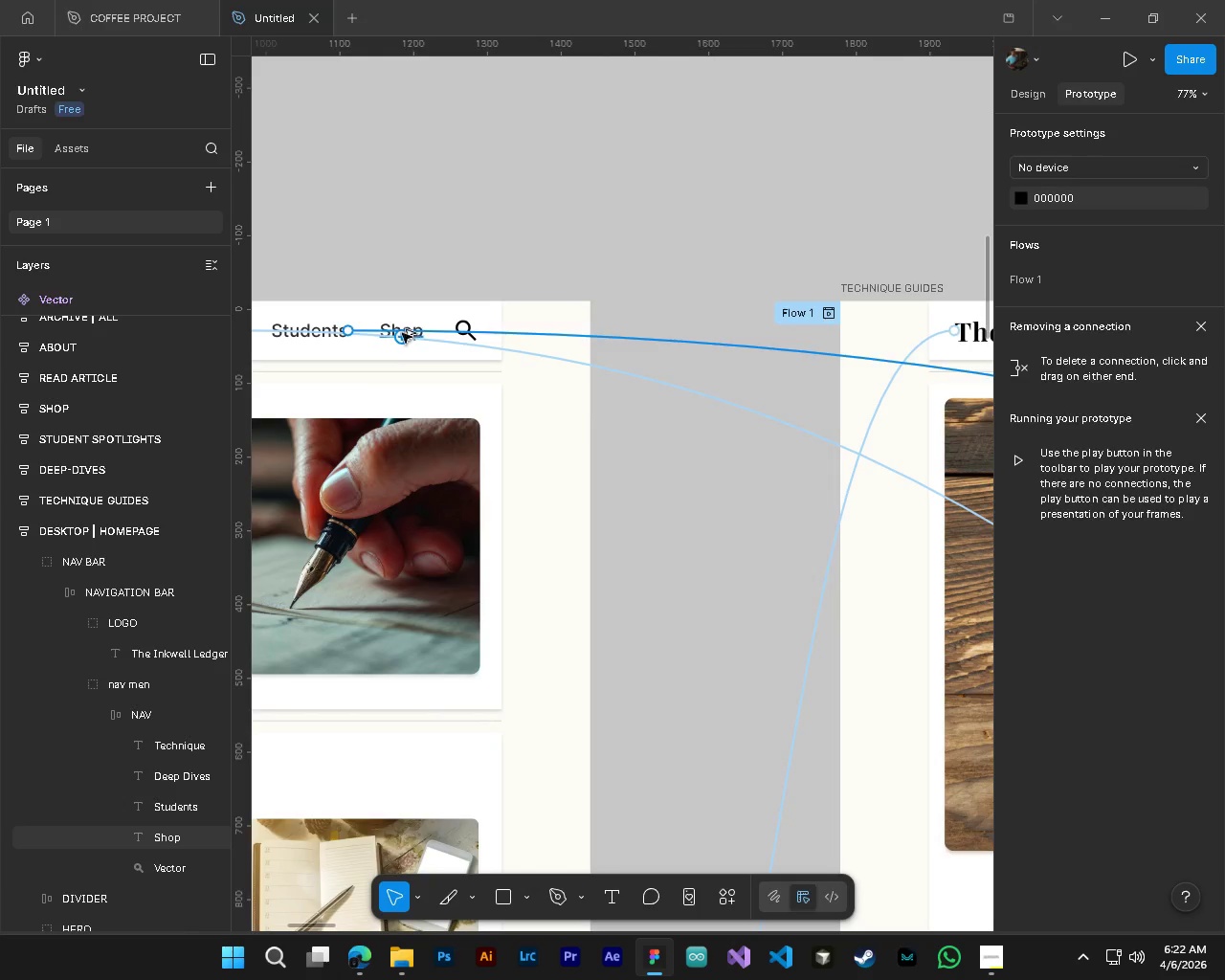 
key(Alt+Control+AltLeft)
 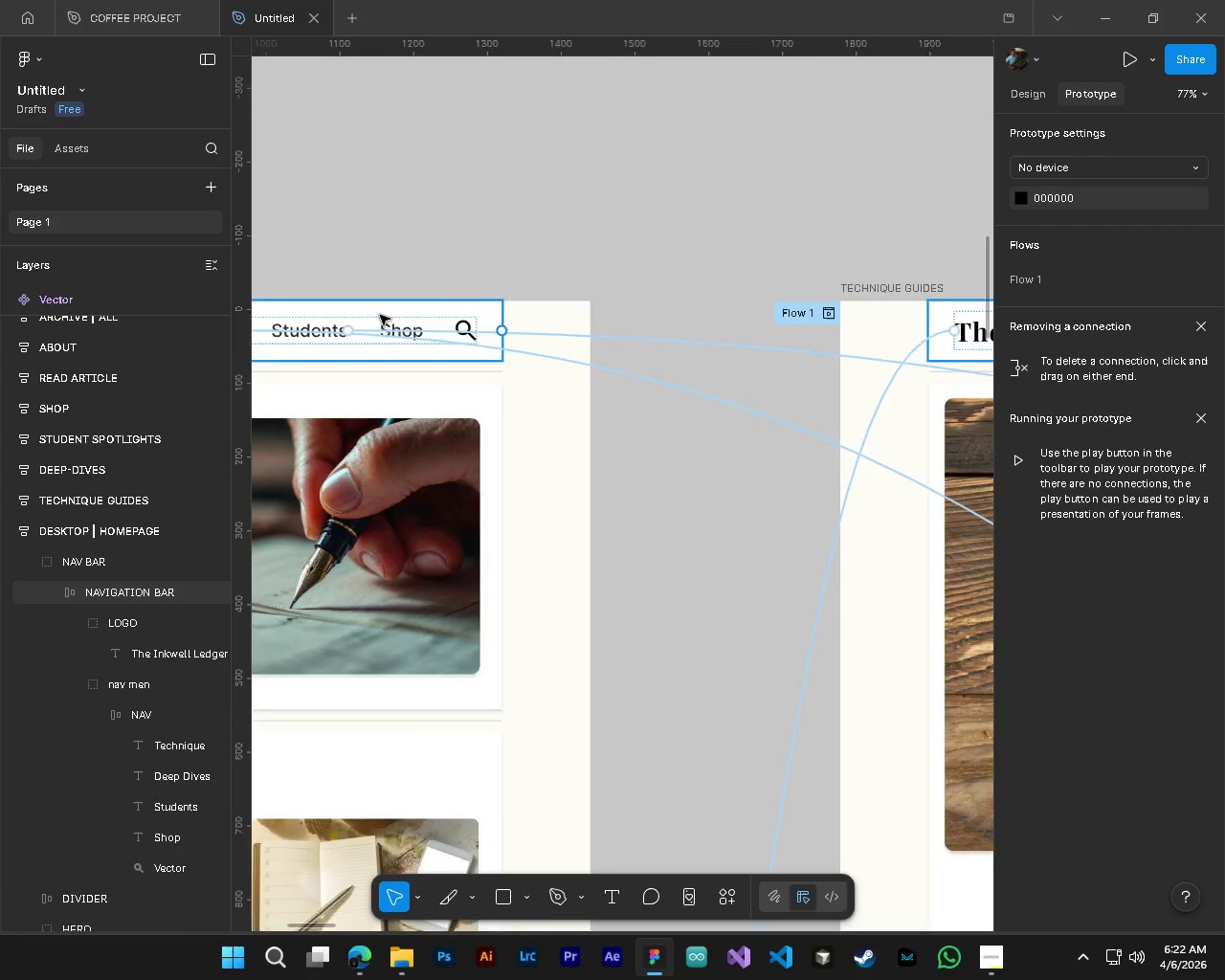 
key(Alt+Control+AltLeft)
 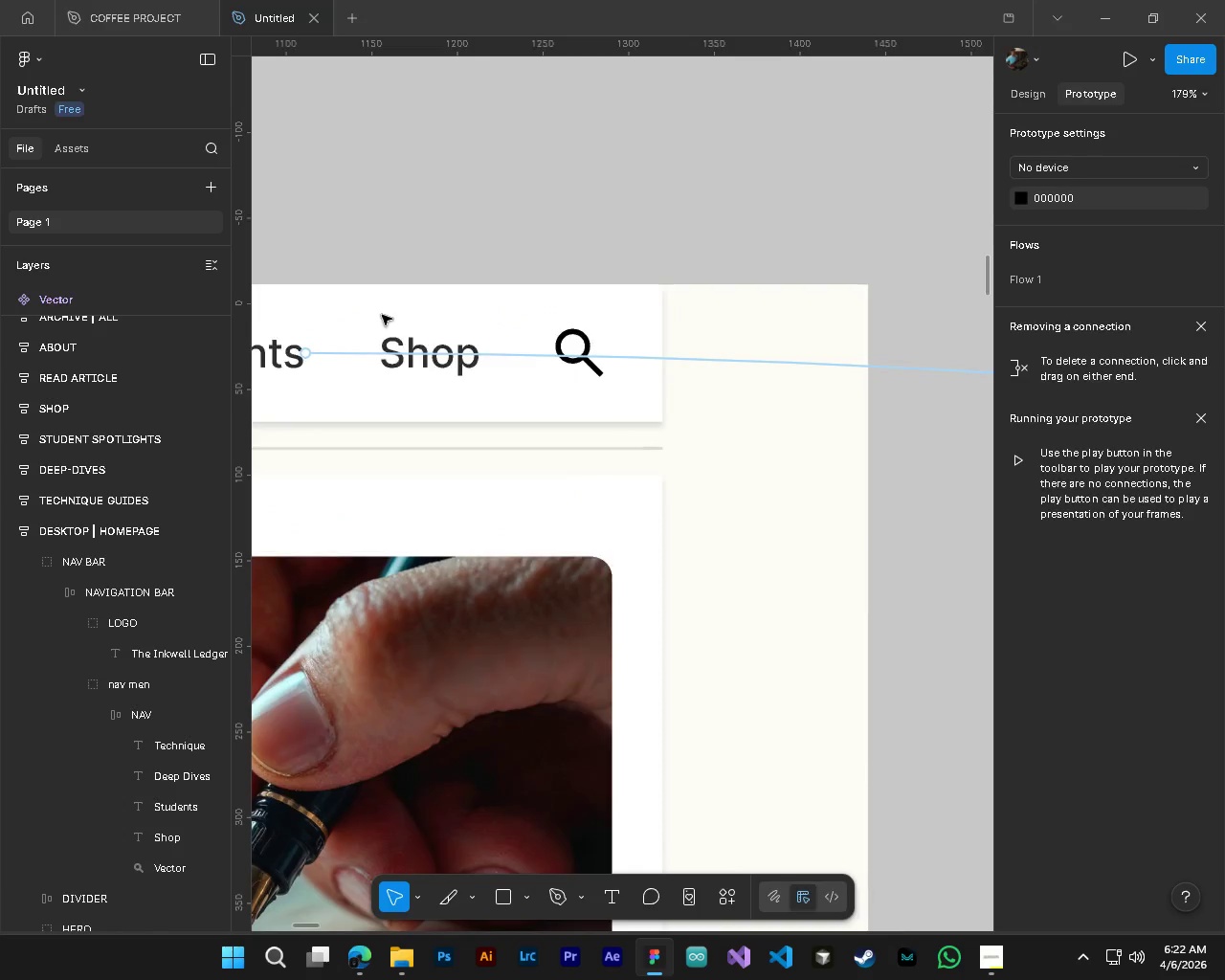 
key(Alt+Control+AltLeft)
 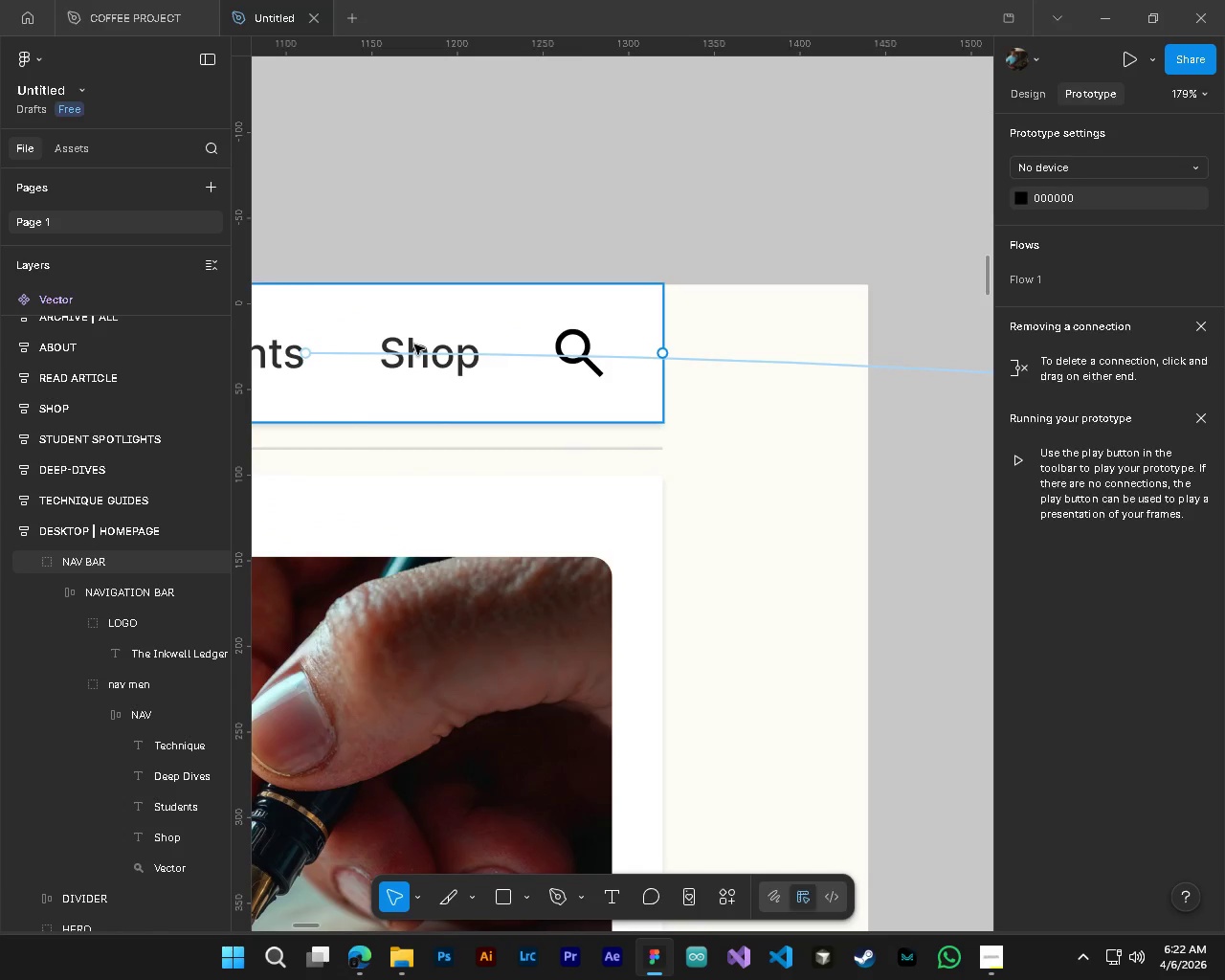 
scroll: coordinate [378, 312], scroll_direction: up, amount: 9.0
 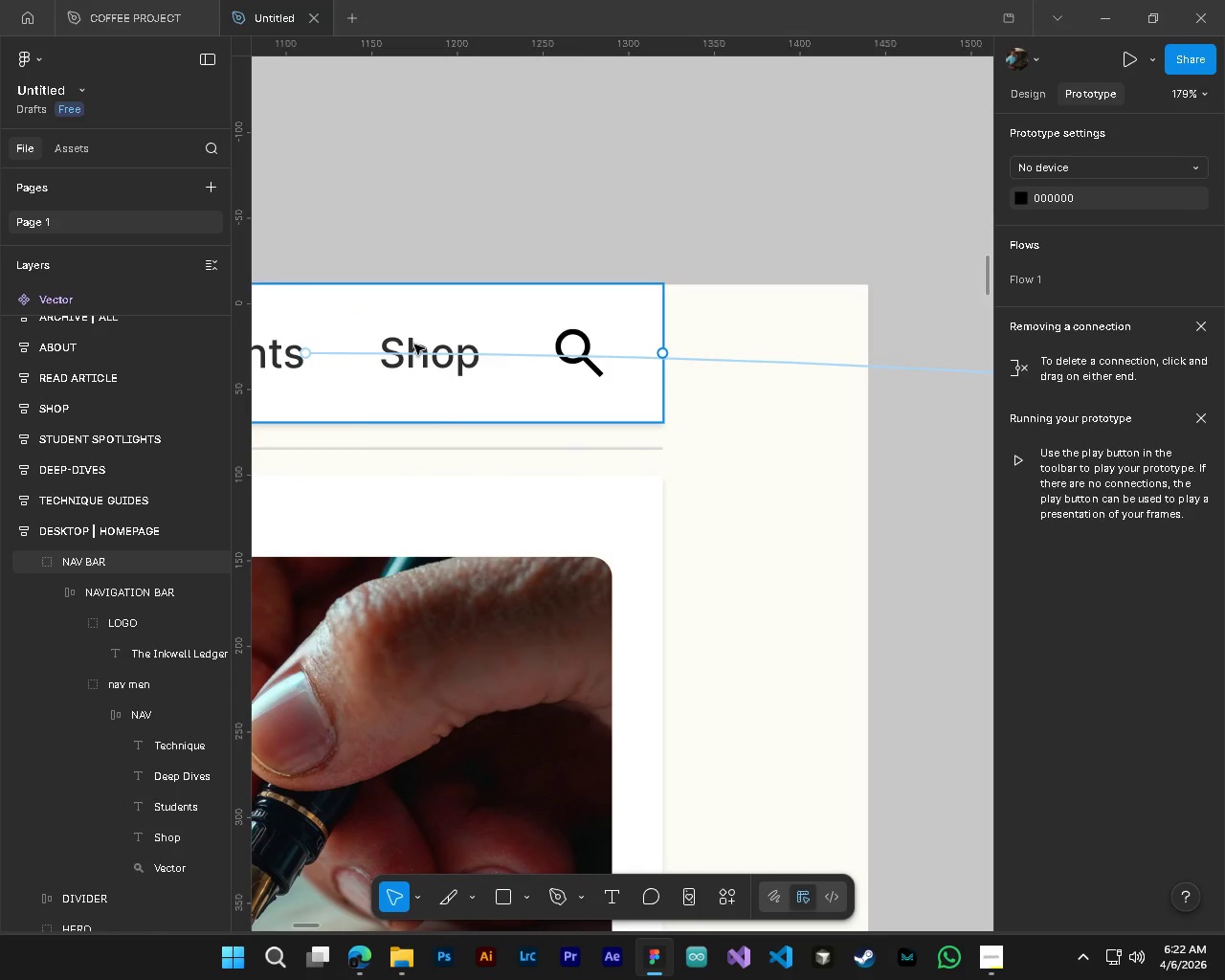 
hold_key(key=ControlLeft, duration=2.27)
left_click([423, 348])
 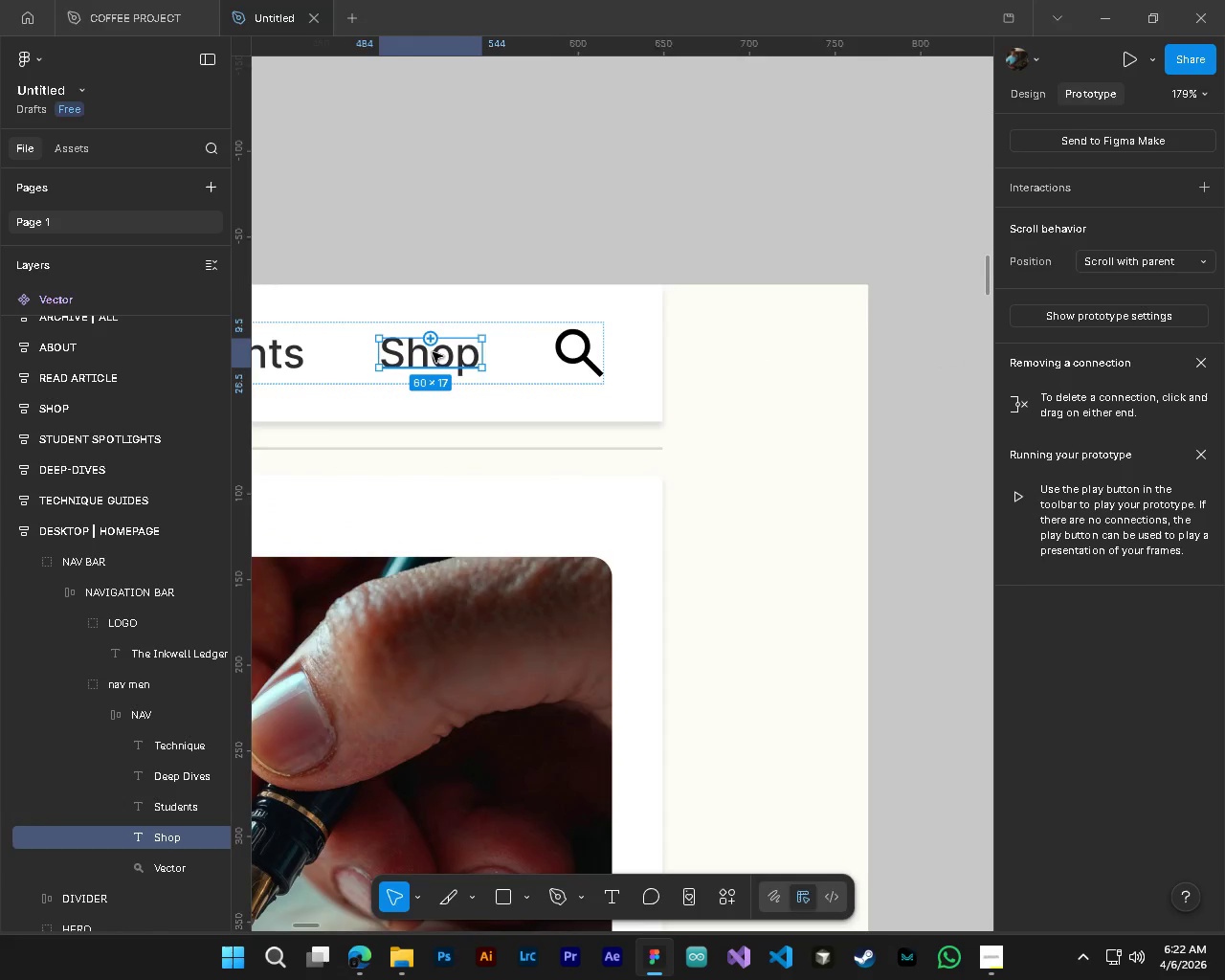 
hold_key(key=AltLeft, duration=0.92)
scroll: coordinate [433, 352], scroll_direction: down, amount: 20.0
 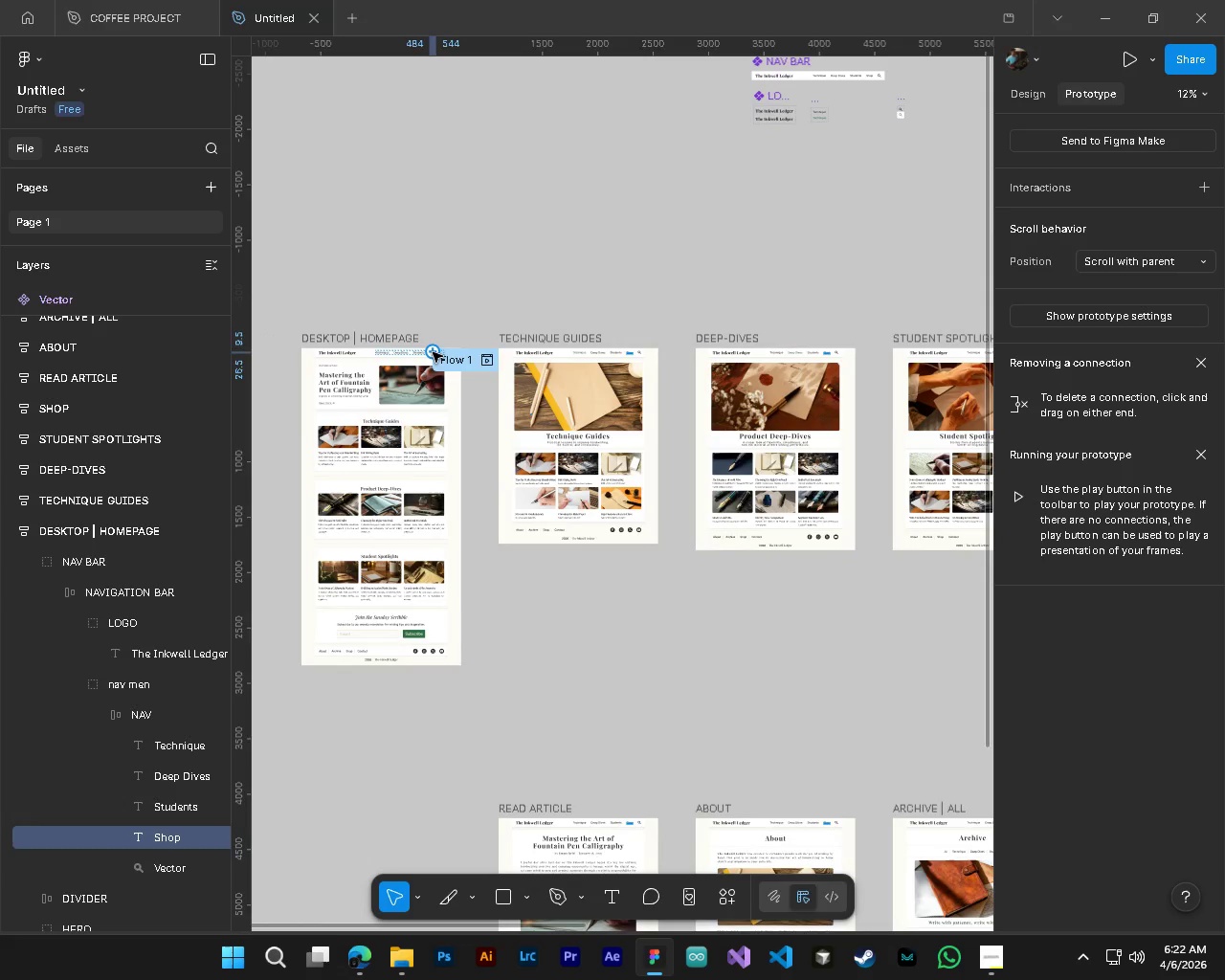 
hold_key(key=ControlLeft, duration=0.44)
hold_key(key=AltLeft, duration=0.33)
scroll: coordinate [433, 352], scroll_direction: down, amount: 3.0
 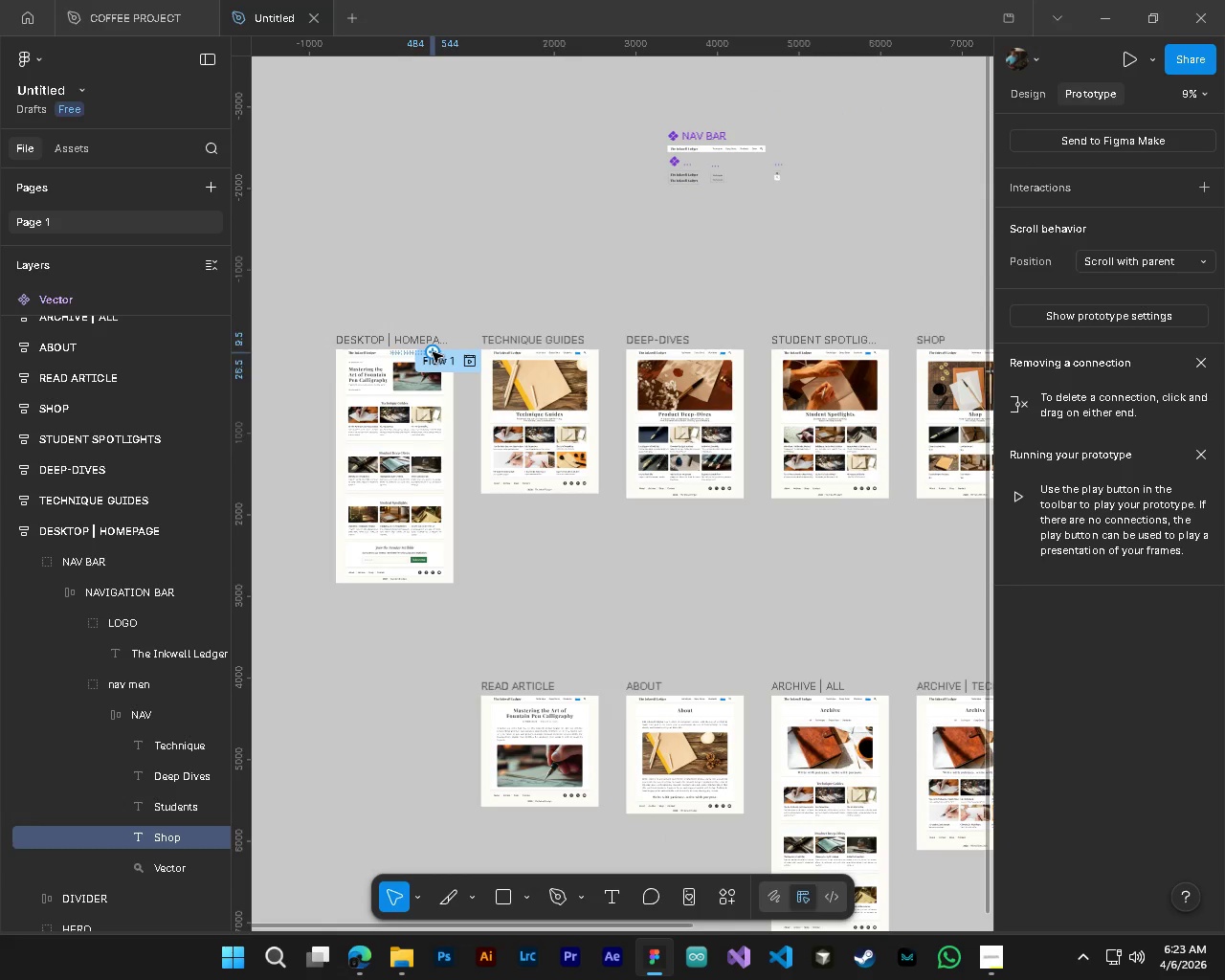 
left_click_drag(start_coordinate=[433, 352], to_coordinate=[925, 434])
 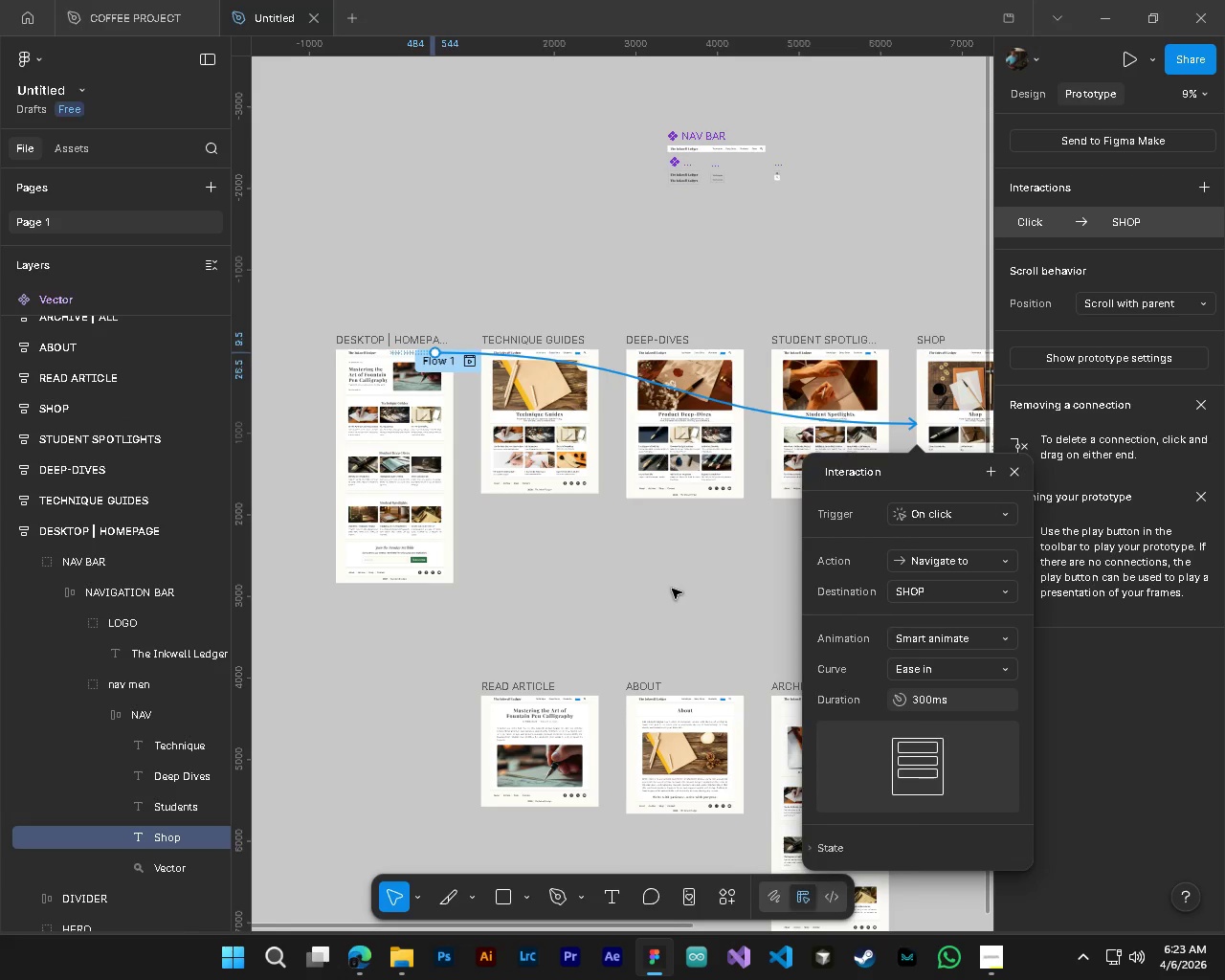 
left_click([672, 589])
 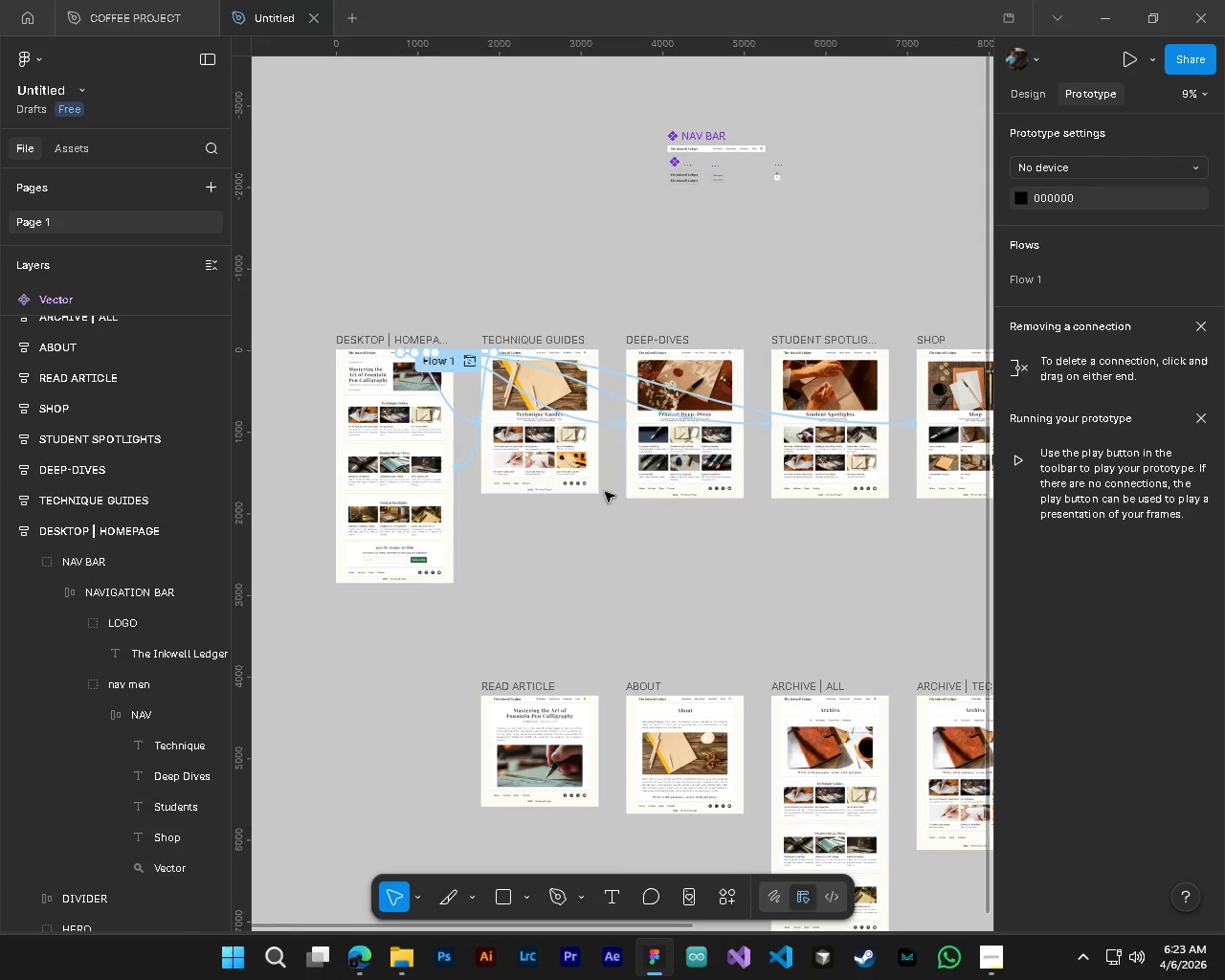 
hold_key(key=ControlLeft, duration=1.61)
hold_key(key=AltLeft, duration=1.52)
scroll: coordinate [522, 353], scroll_direction: up, amount: 9.0
 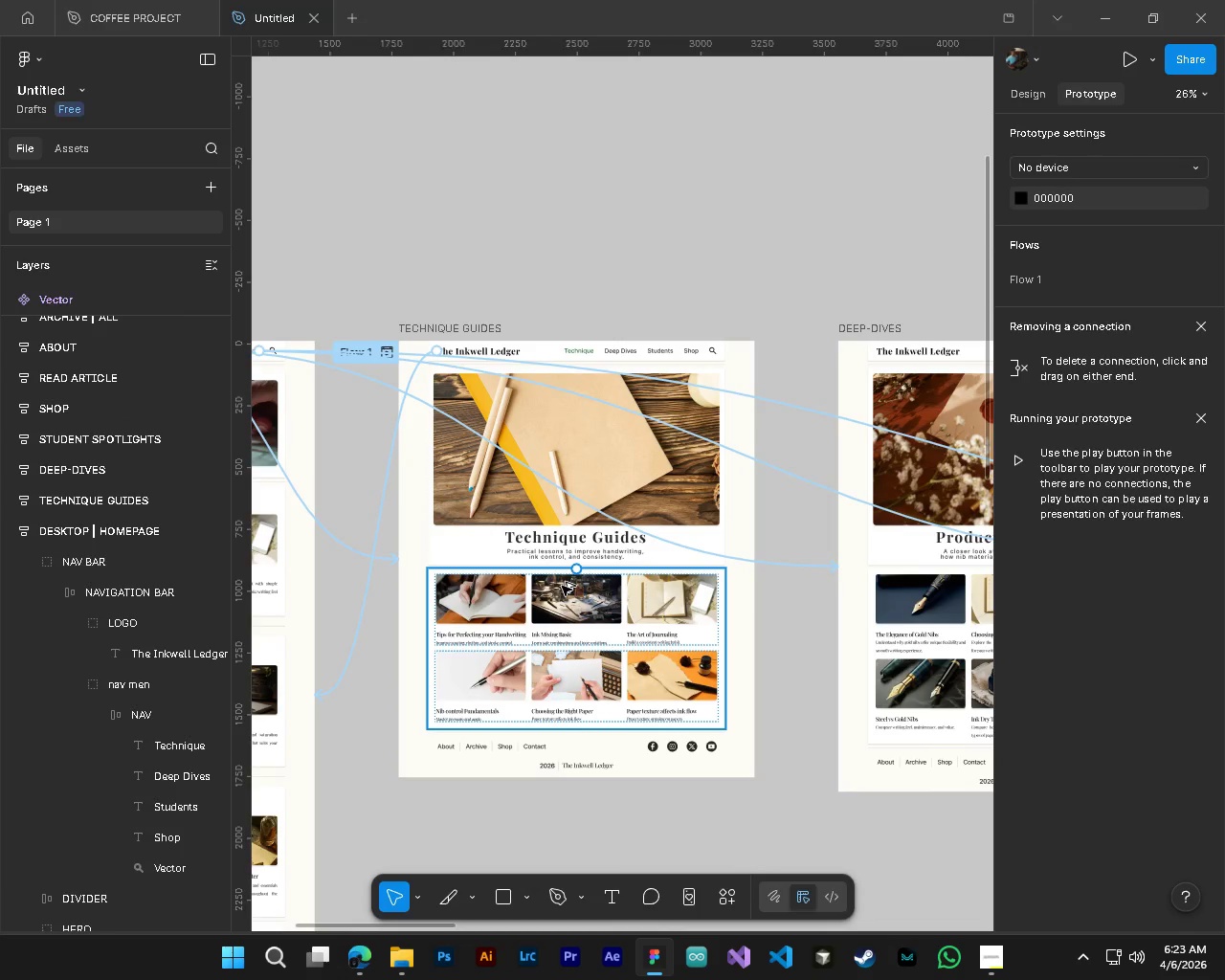 
hold_key(key=AltLeft, duration=1.24)
hold_key(key=ControlLeft, duration=0.36)
hold_key(key=ShiftLeft, duration=0.44)
scroll: coordinate [457, 623], scroll_direction: none, amount: 0.0
 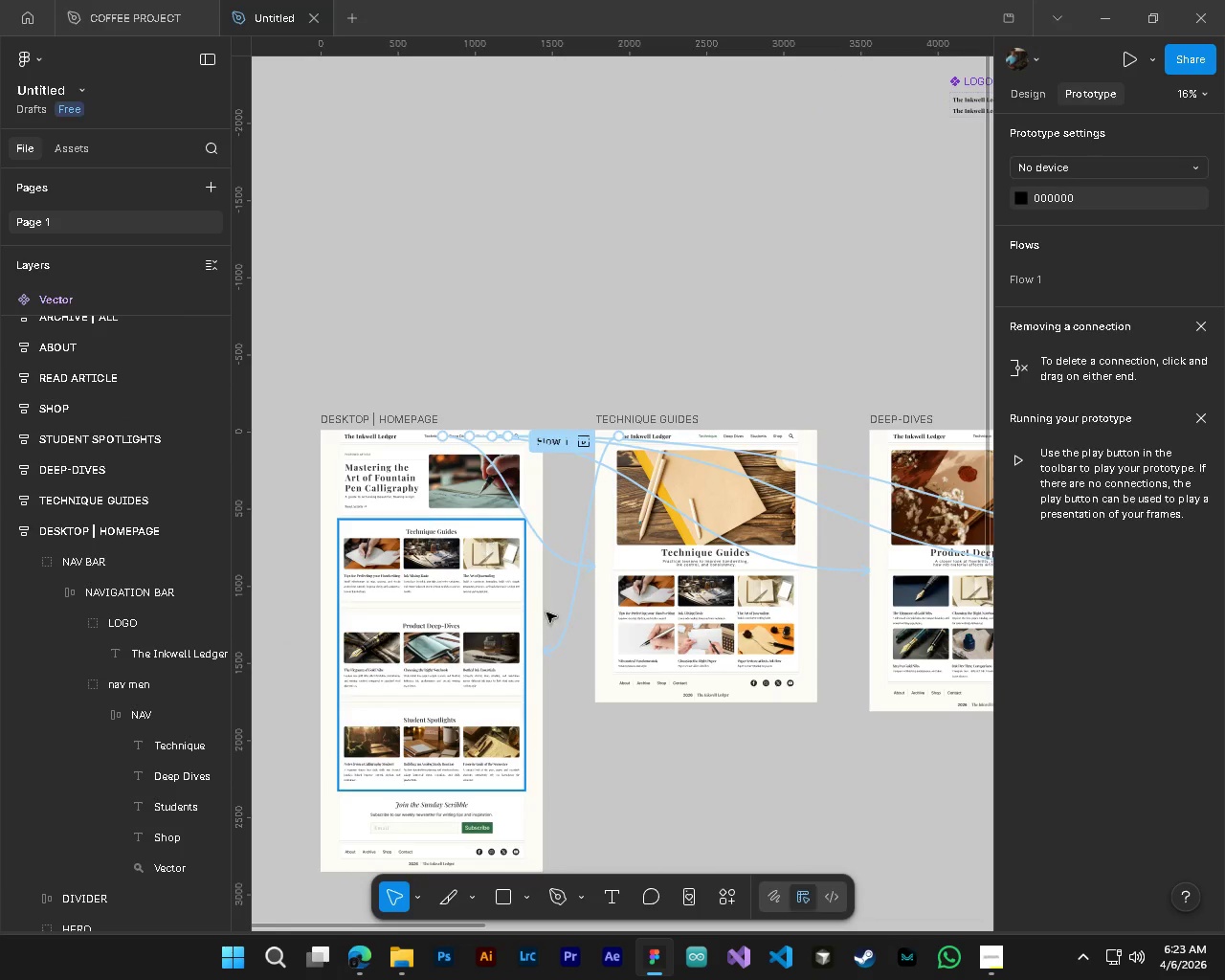 
hold_key(key=ShiftLeft, duration=0.73)
scroll: coordinate [757, 529], scroll_direction: down, amount: 4.0
 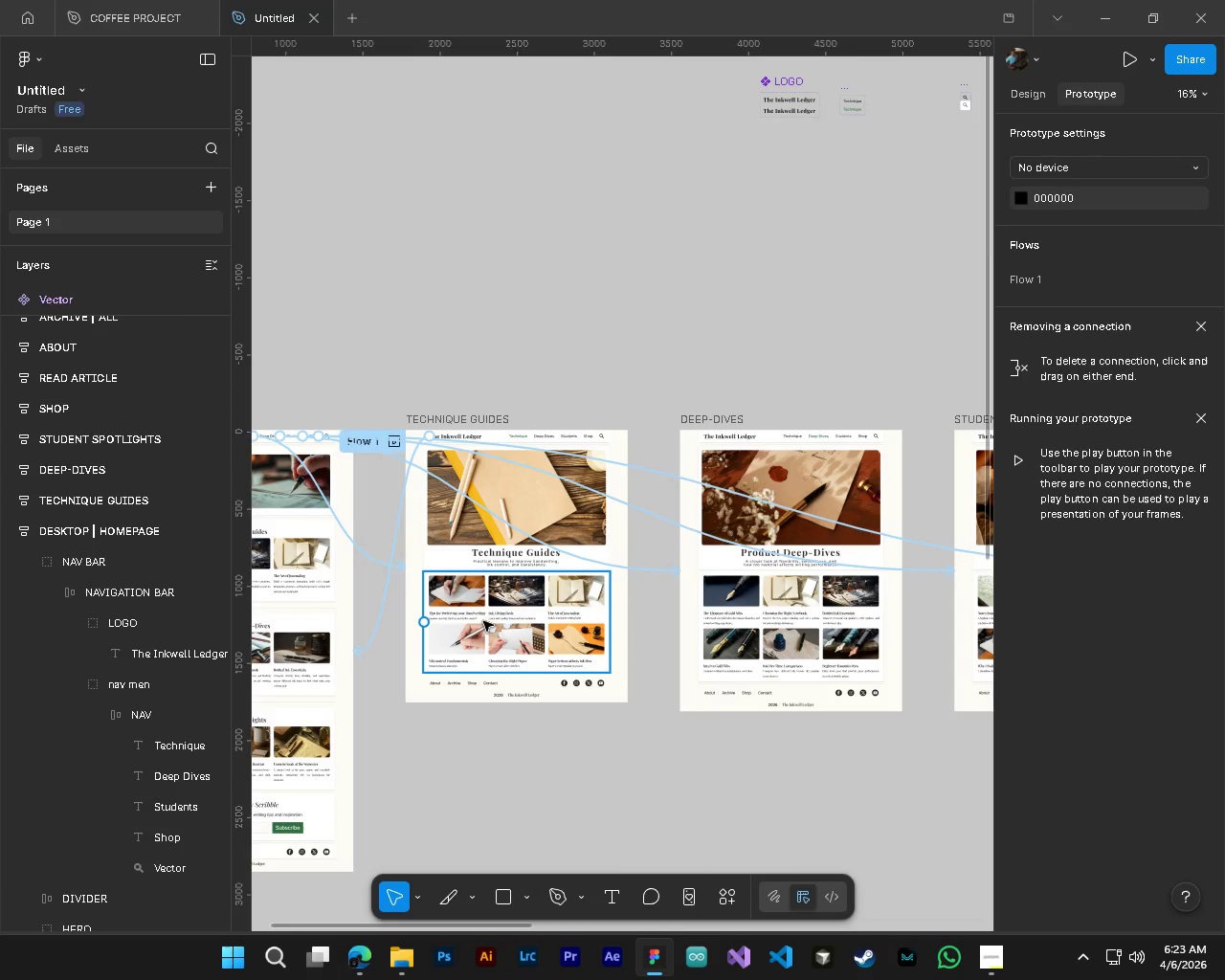 
hold_key(key=ShiftLeft, duration=0.39)
 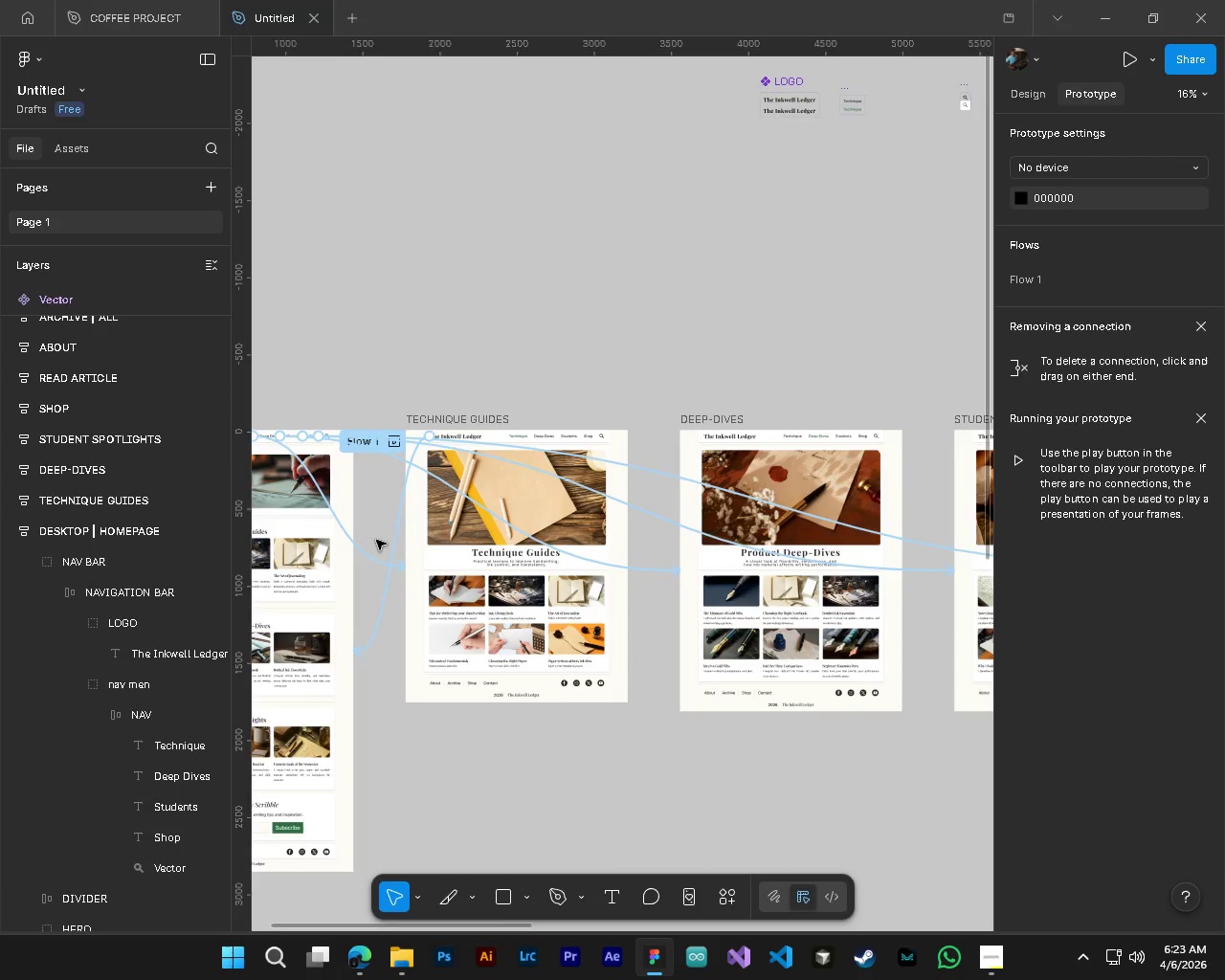 
key(Shift+ShiftLeft)
 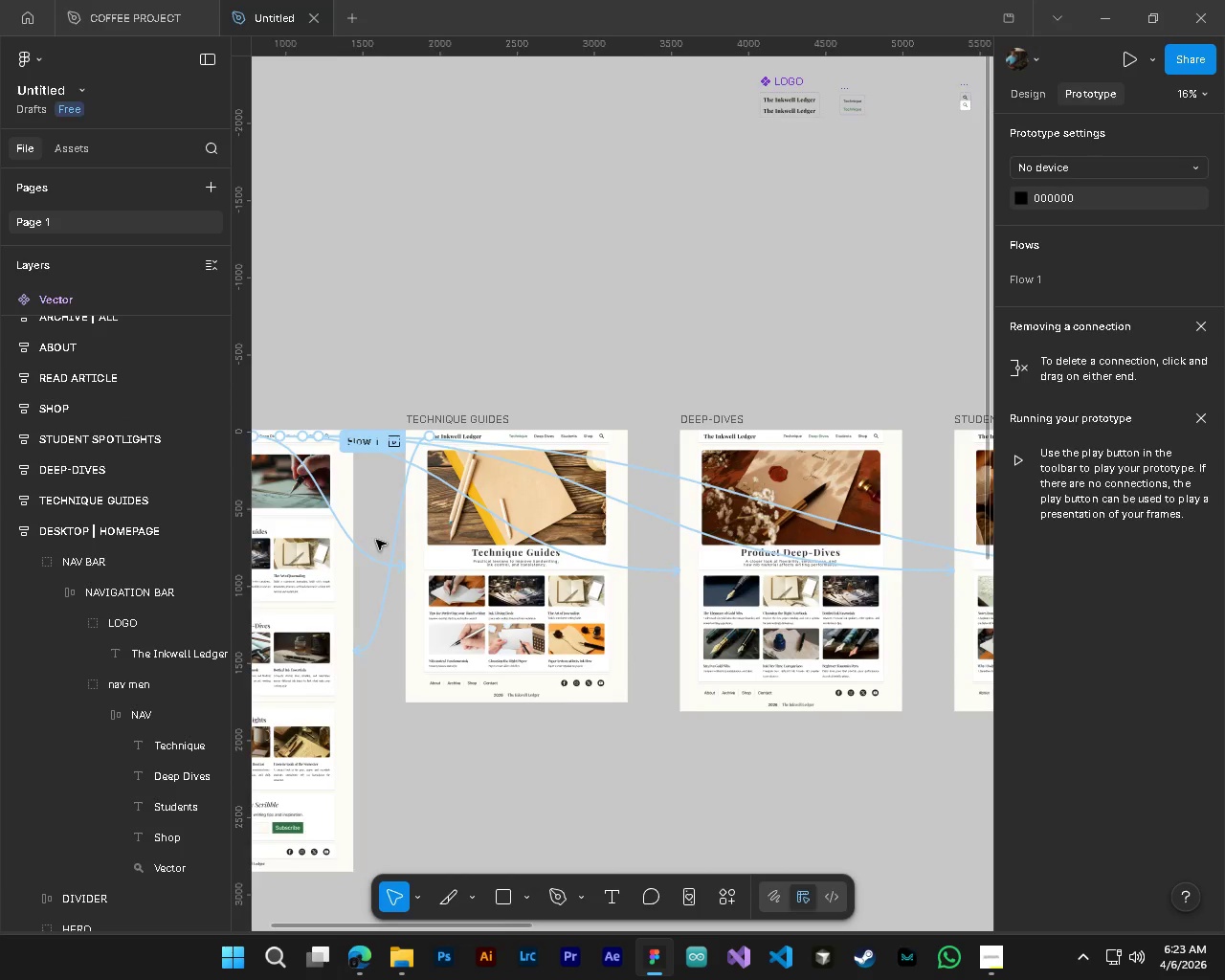 
hold_key(key=AltLeft, duration=0.33)
 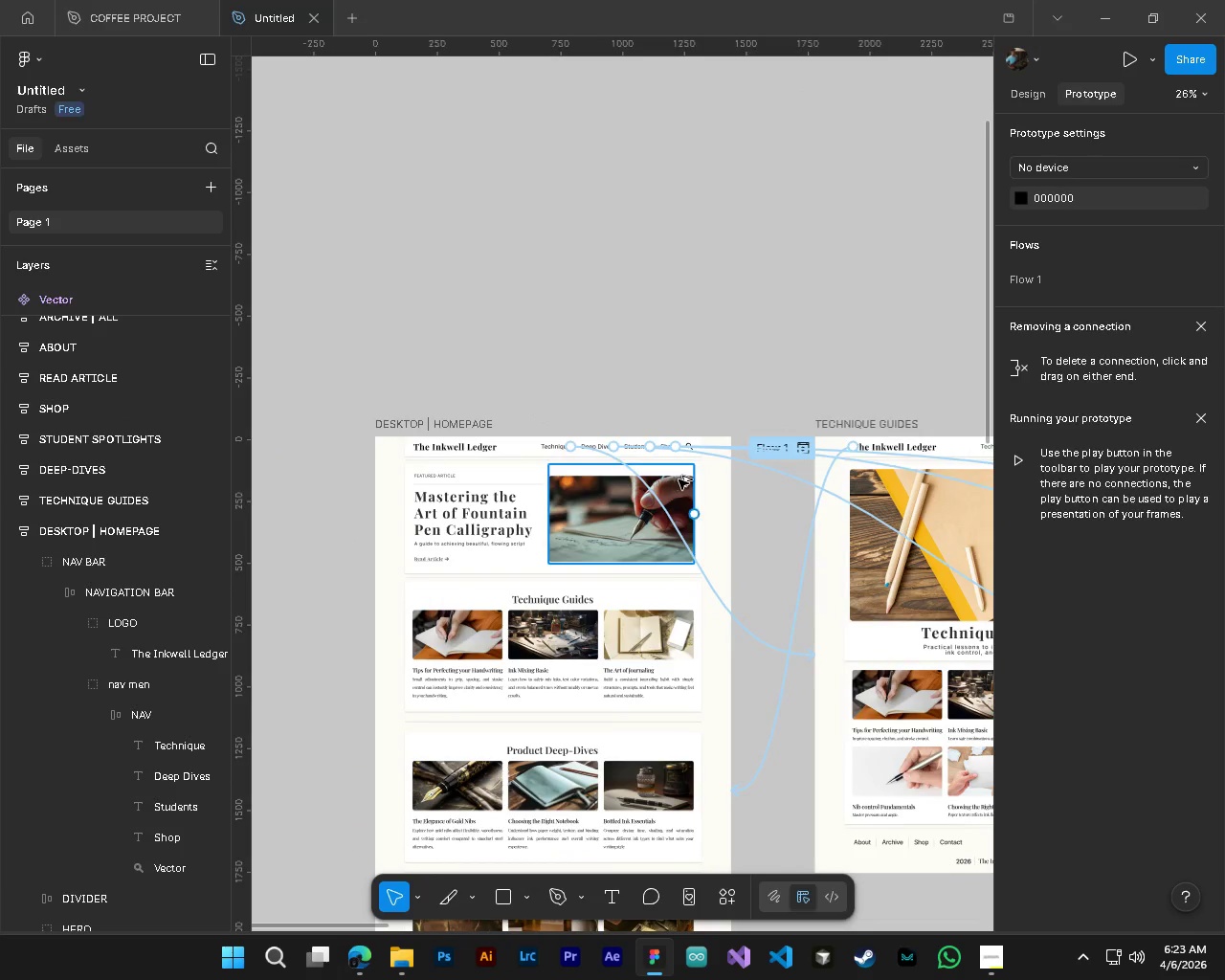 
hold_key(key=ControlLeft, duration=1.7)
 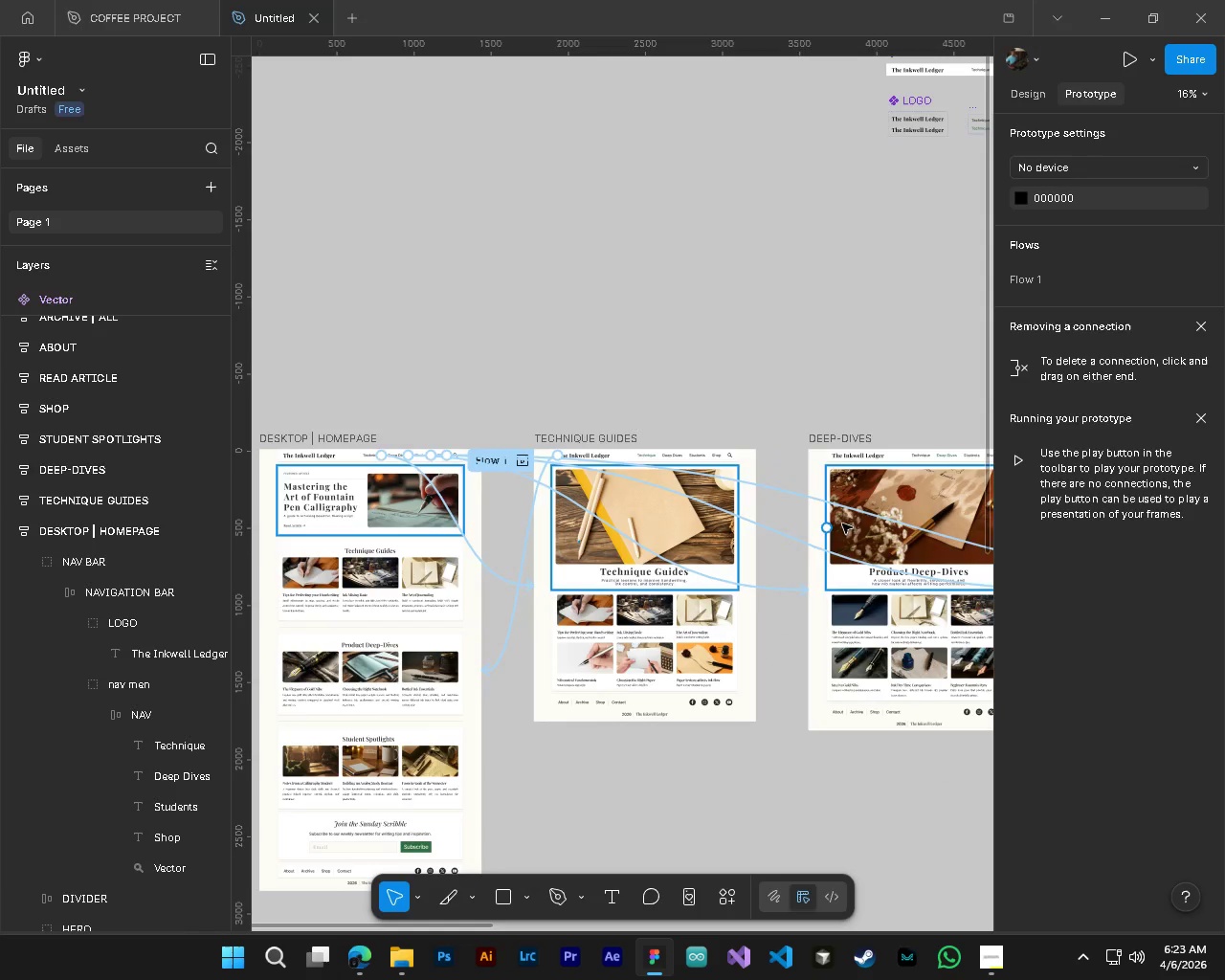 
scroll: coordinate [376, 540], scroll_direction: up, amount: 5.0
 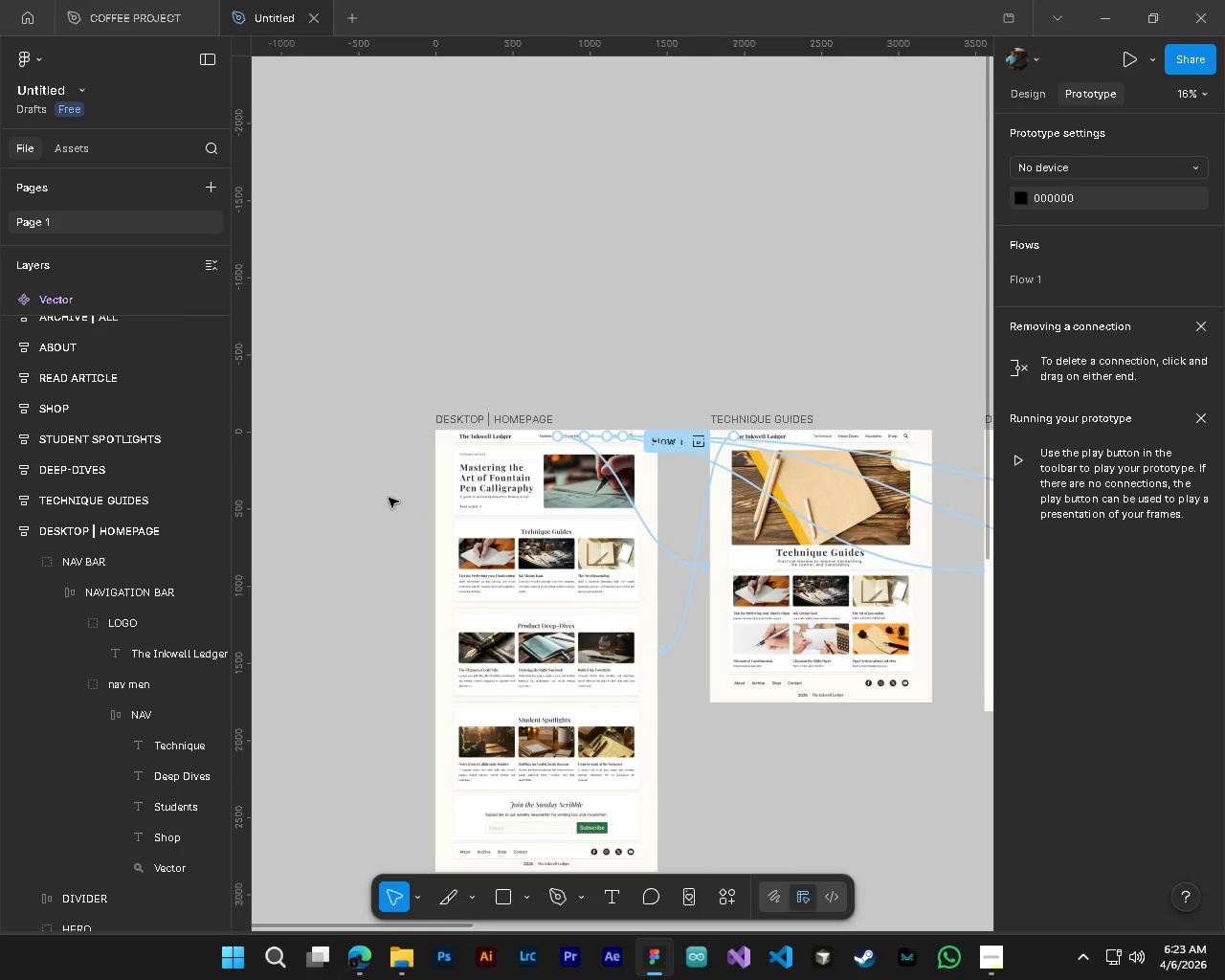 
key(Alt+Control+AltLeft)
 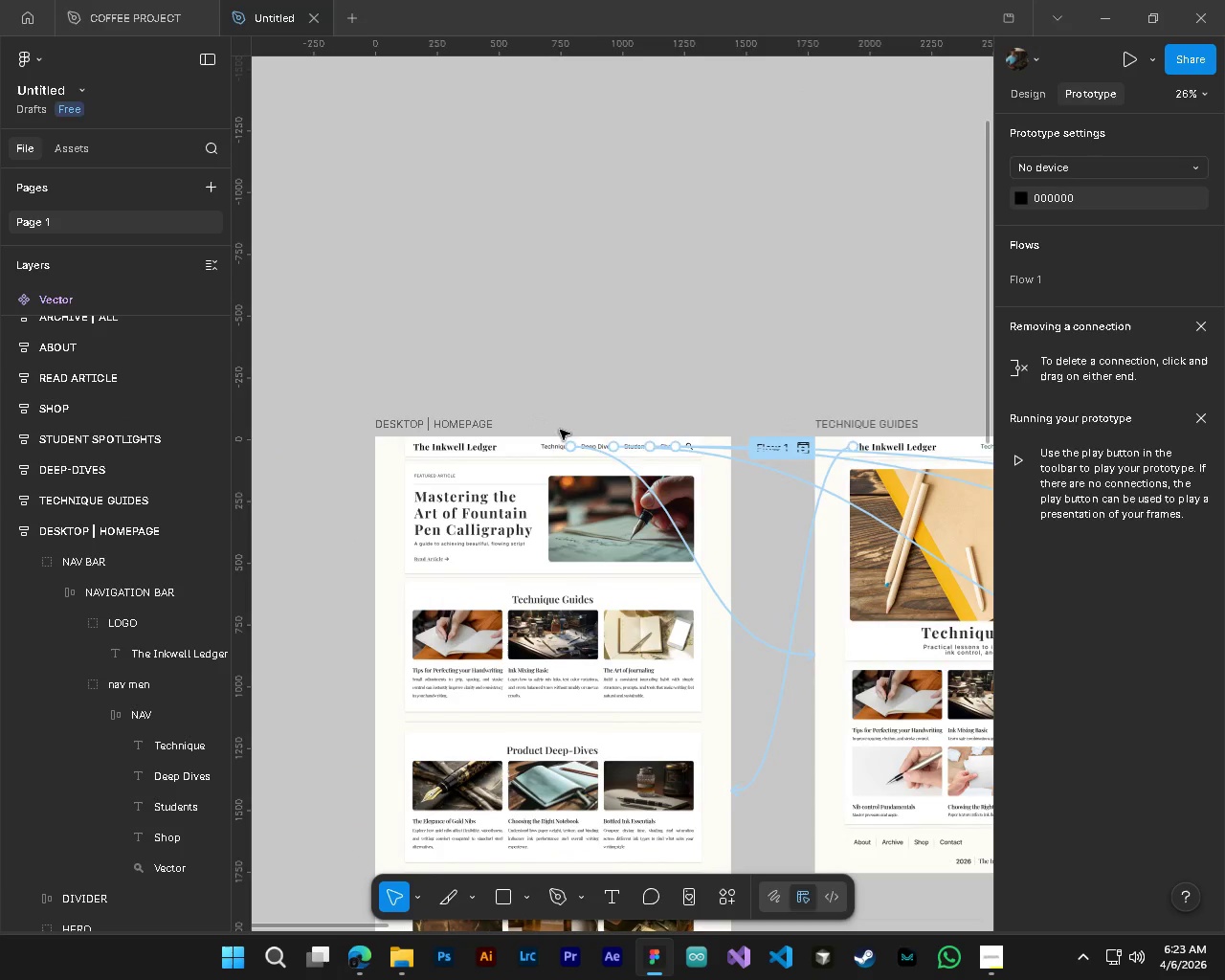 
key(Alt+Control+AltLeft)
 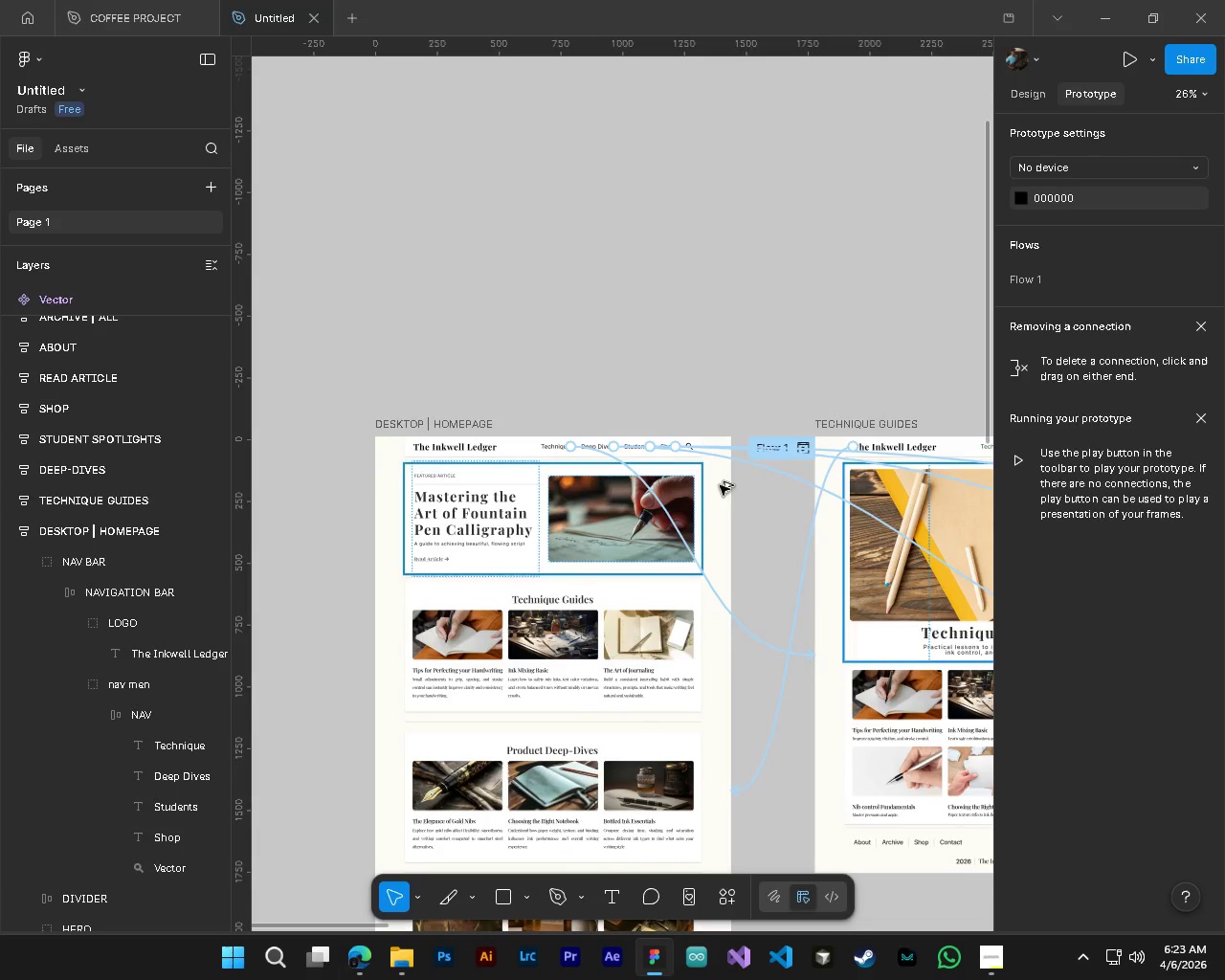 
scroll: coordinate [536, 419], scroll_direction: up, amount: 4.0
 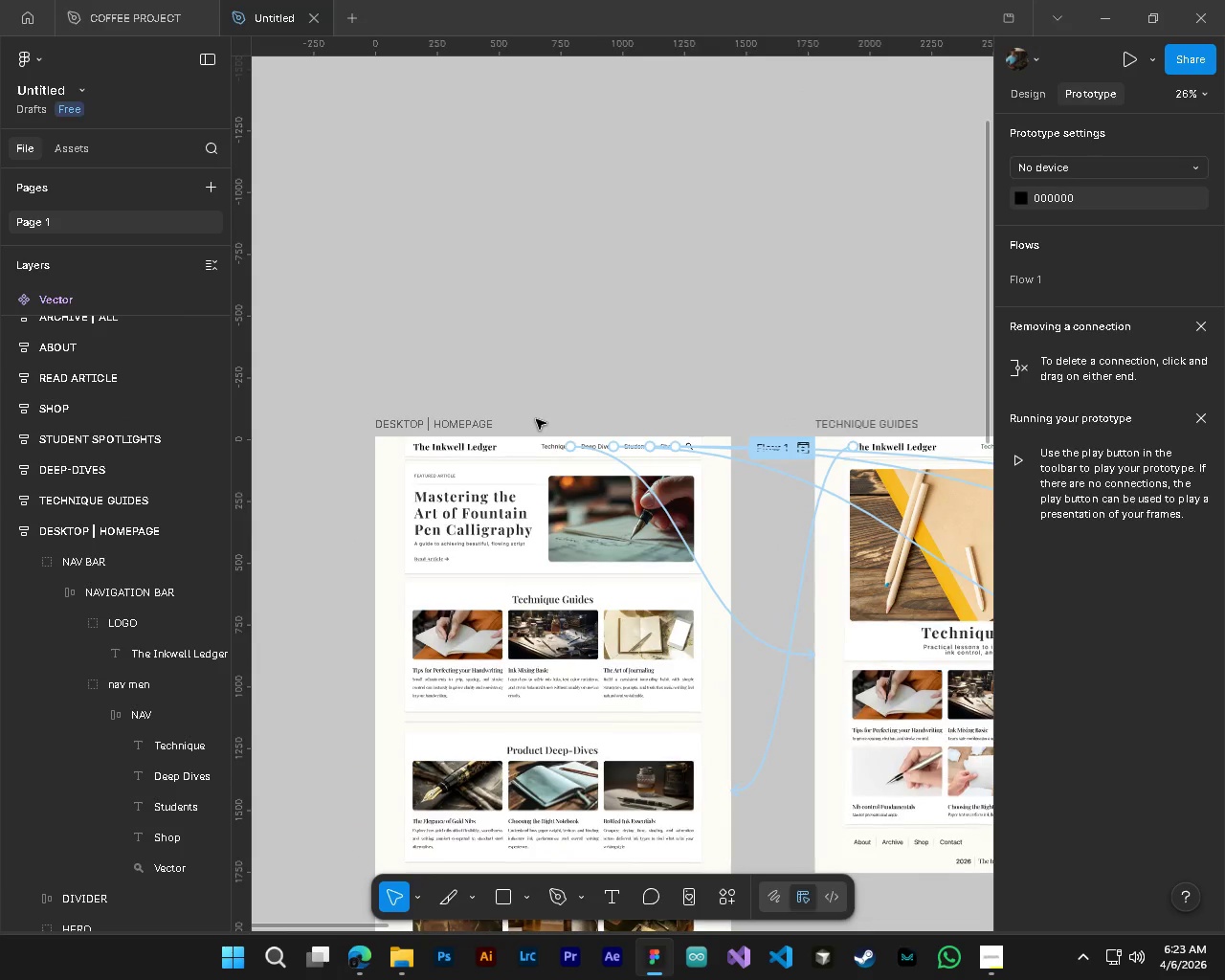 
hold_key(key=AltLeft, duration=0.55)
hold_key(key=ShiftLeft, duration=0.7)
scroll: coordinate [876, 479], scroll_direction: down, amount: 9.0
 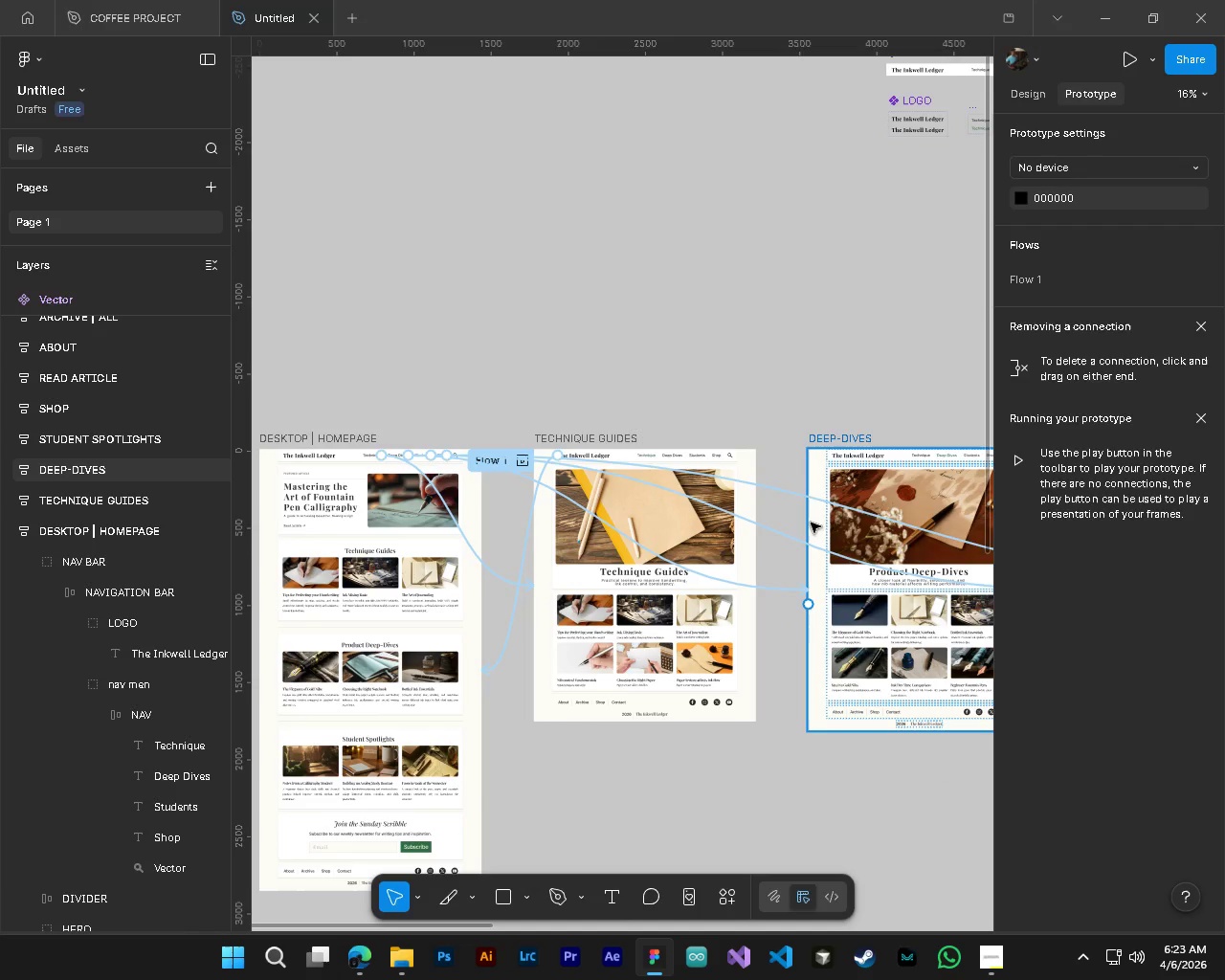 
hold_key(key=ShiftLeft, duration=13.72)
hold_key(key=ControlLeft, duration=1.5)
left_click([858, 457])
 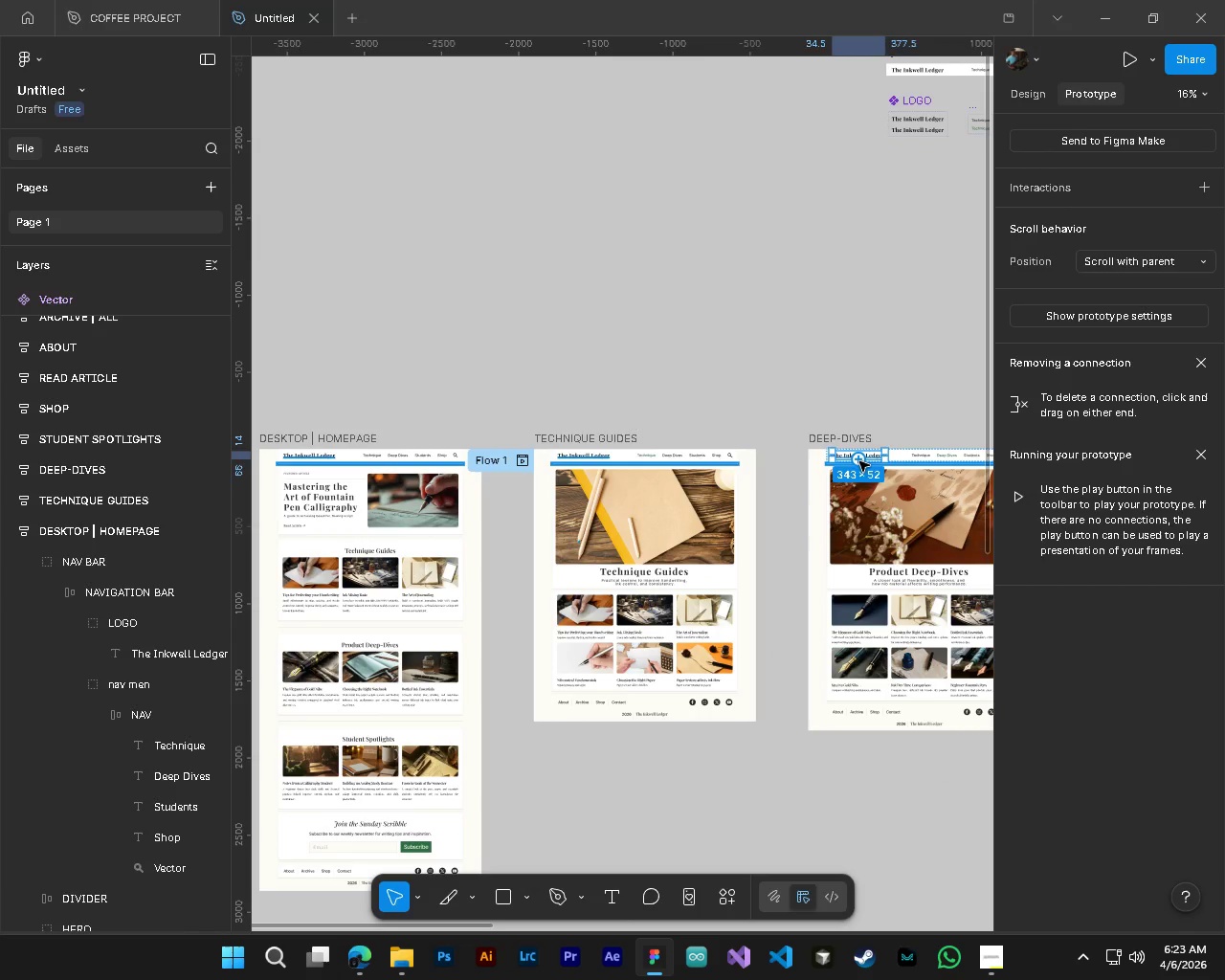 
key(Control+ControlLeft)
 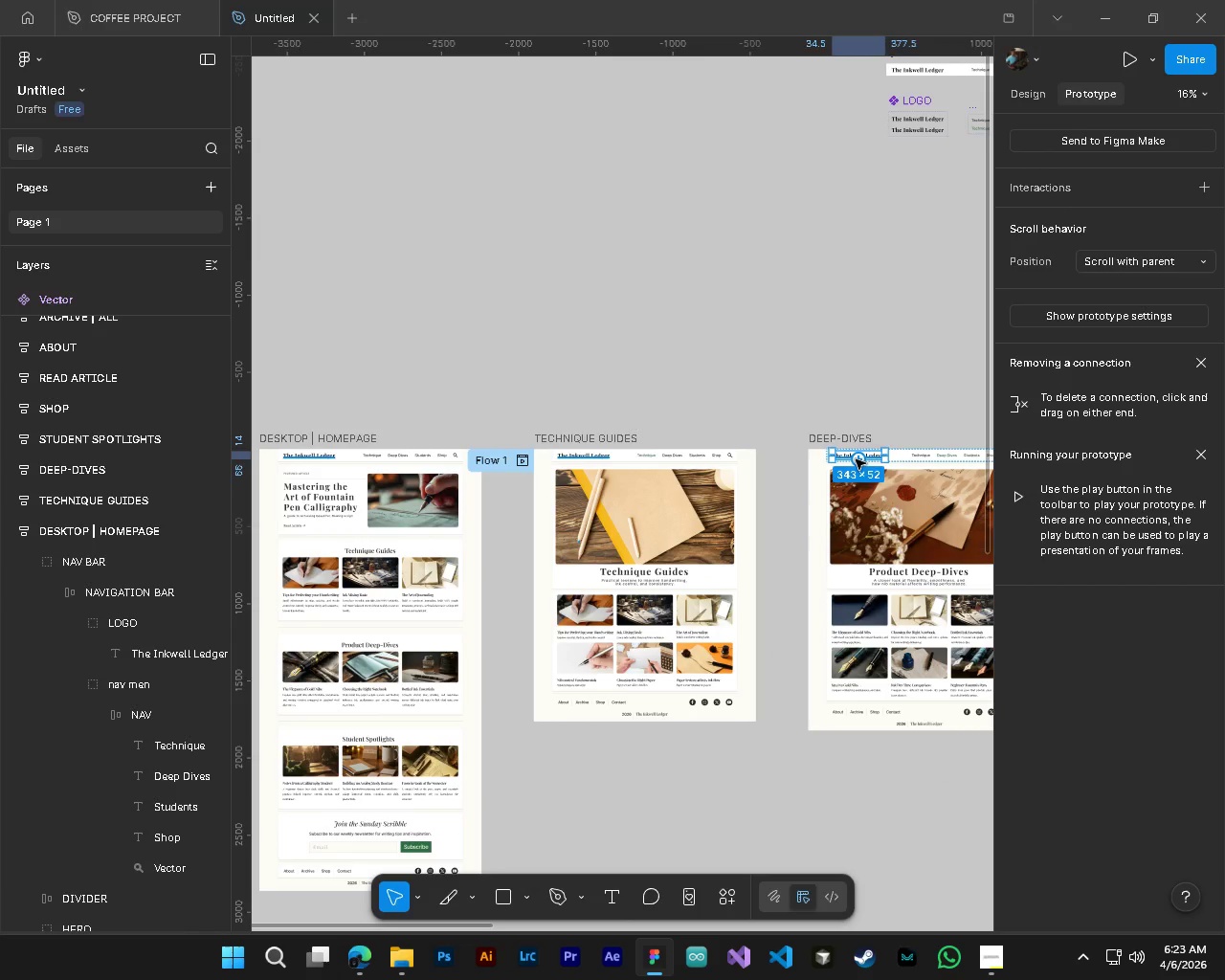 
left_click_drag(start_coordinate=[856, 459], to_coordinate=[477, 703])
 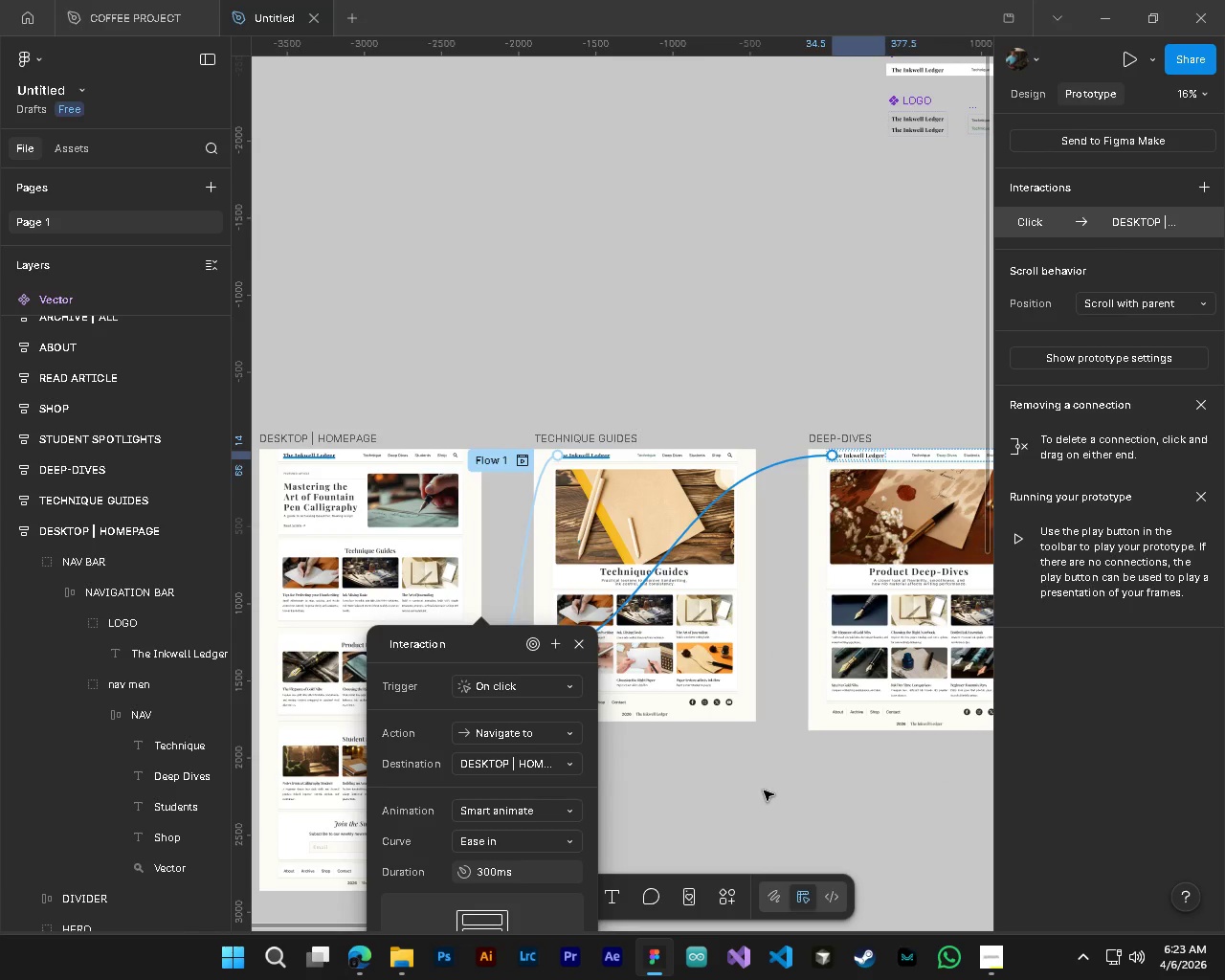 
left_click([764, 791])
 